 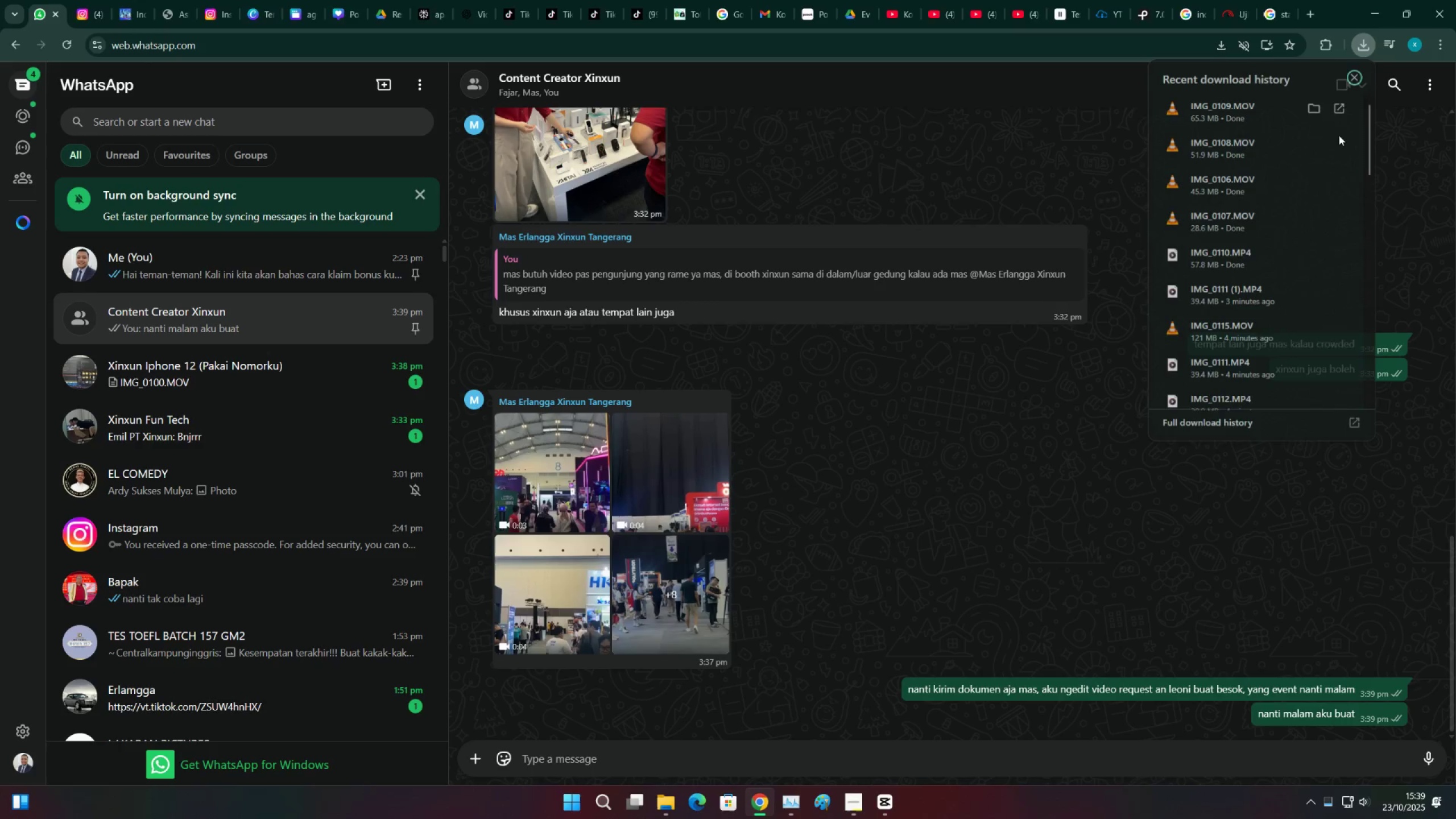 
left_click([1315, 114])
 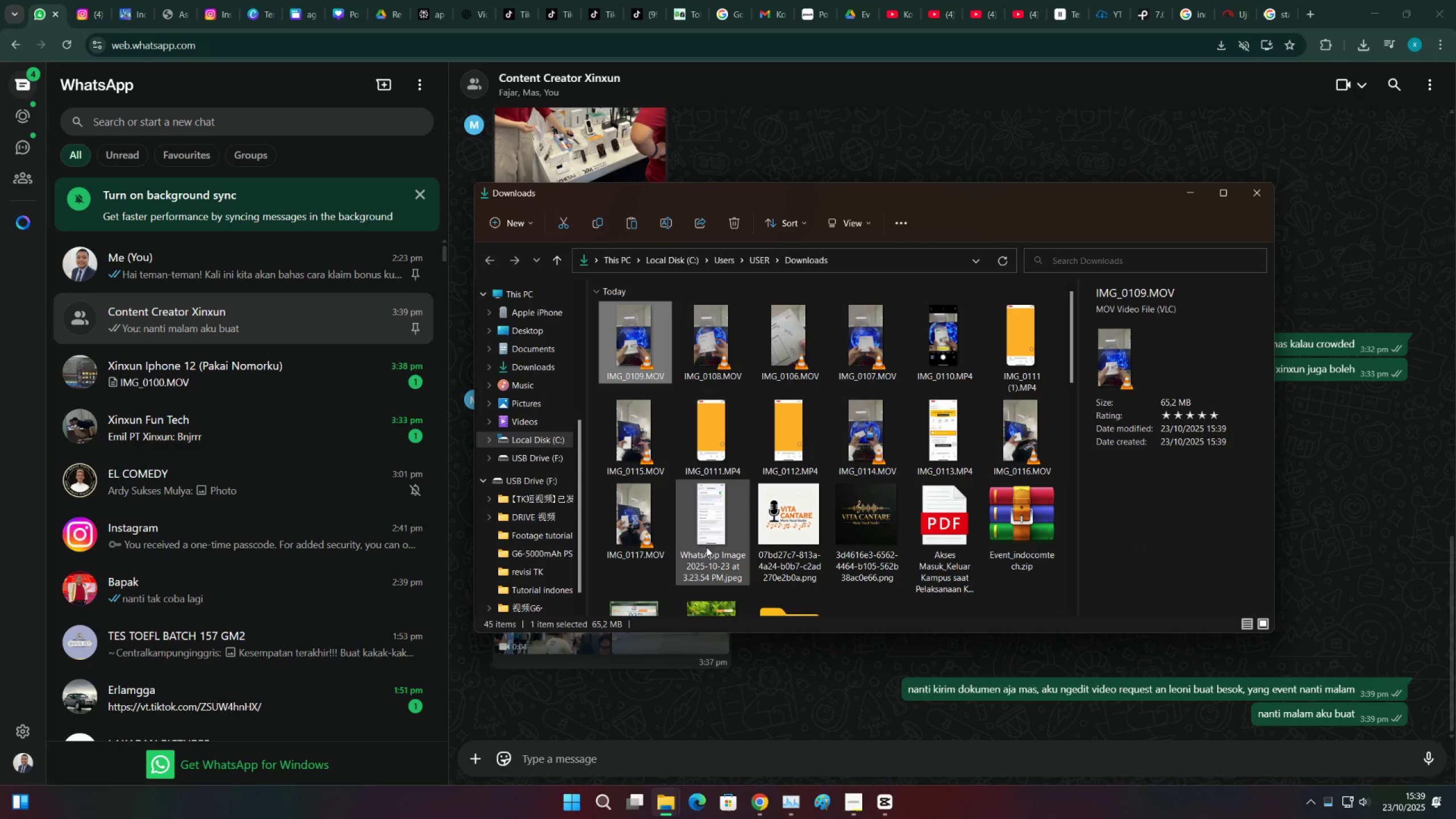 
hold_key(key=ShiftLeft, duration=0.58)
left_click([639, 549])
 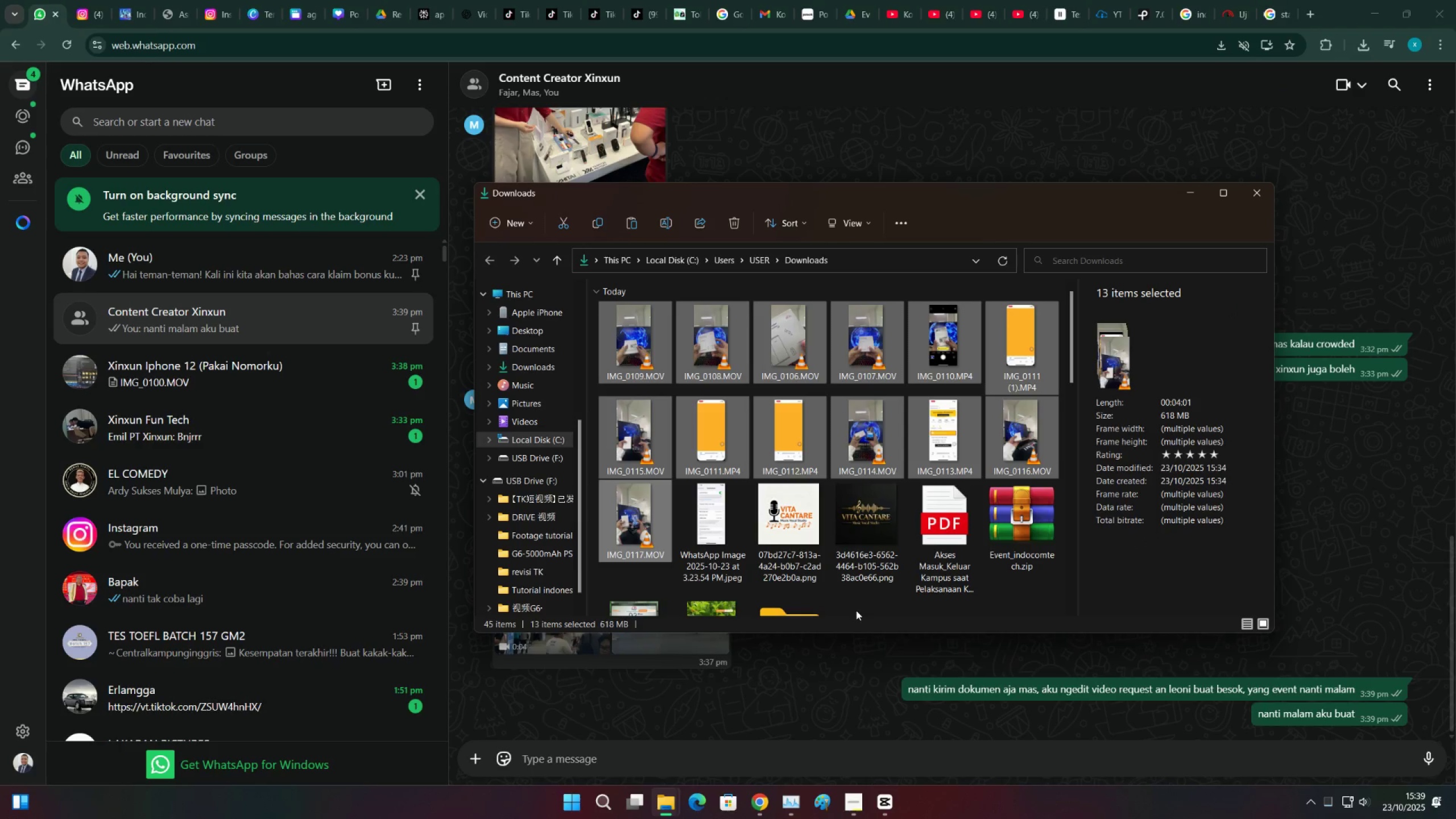 
hold_key(key=ControlLeft, duration=1.54)
 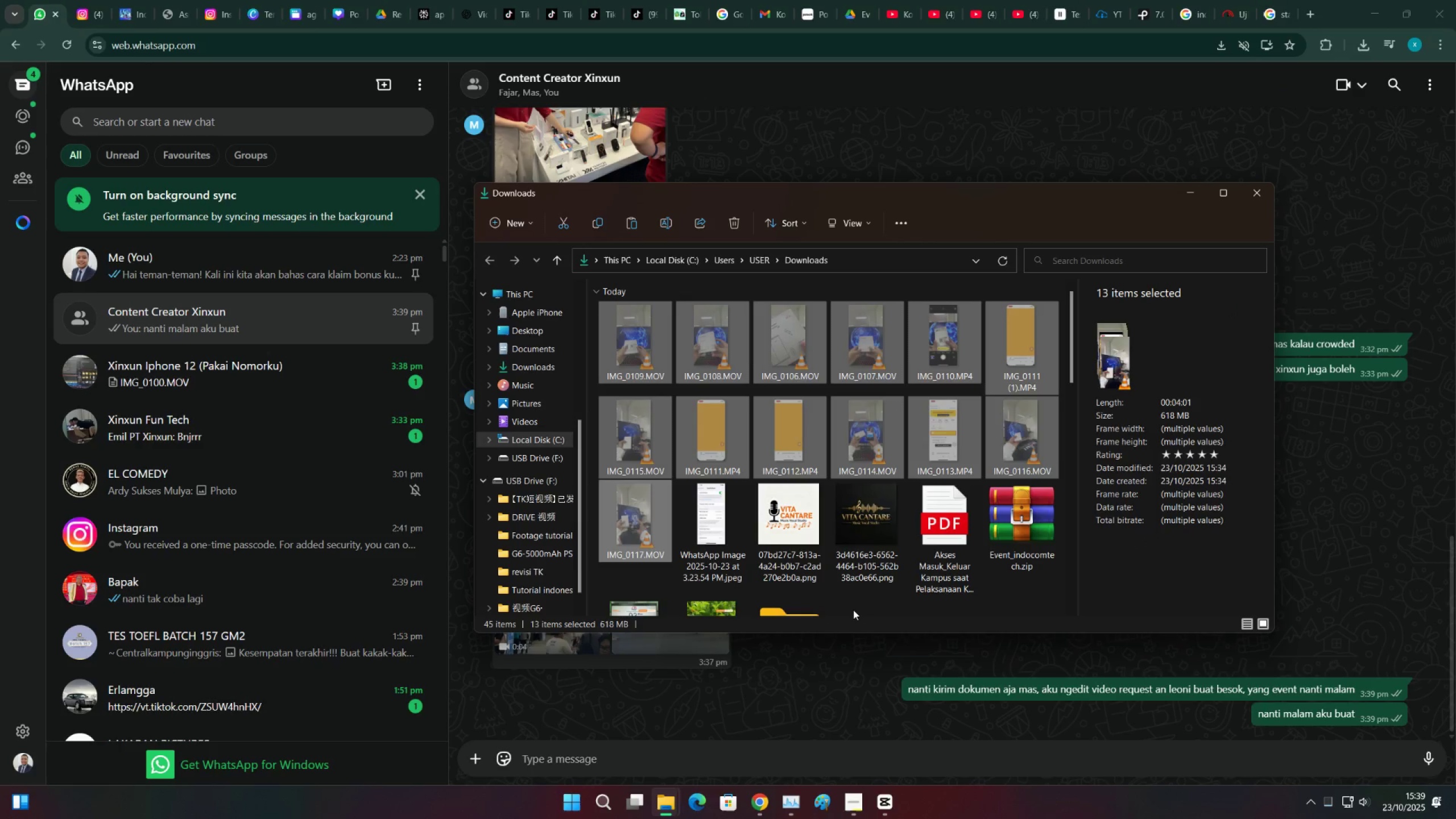 
key(Control+X)
 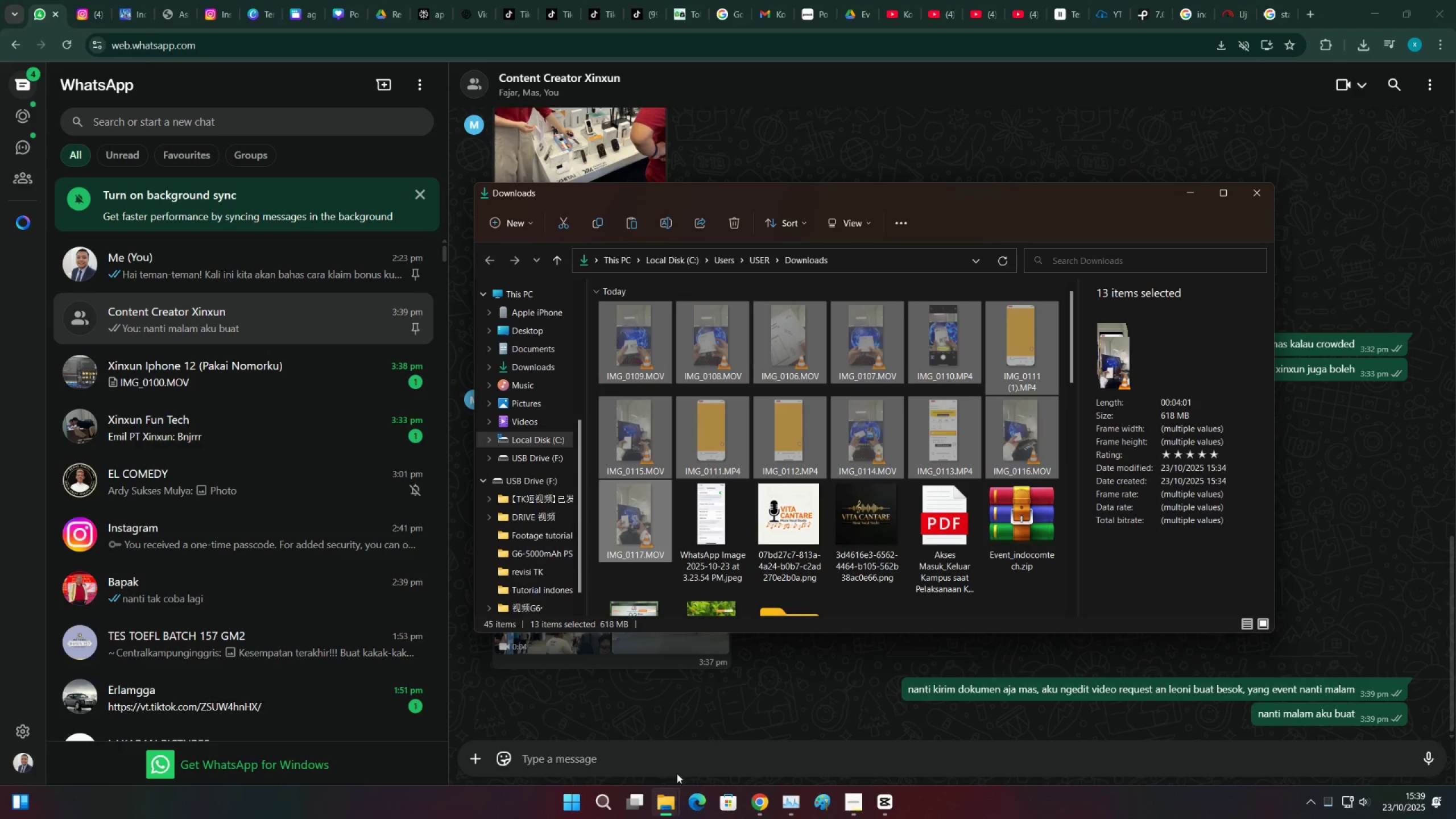 
left_click([671, 800])
 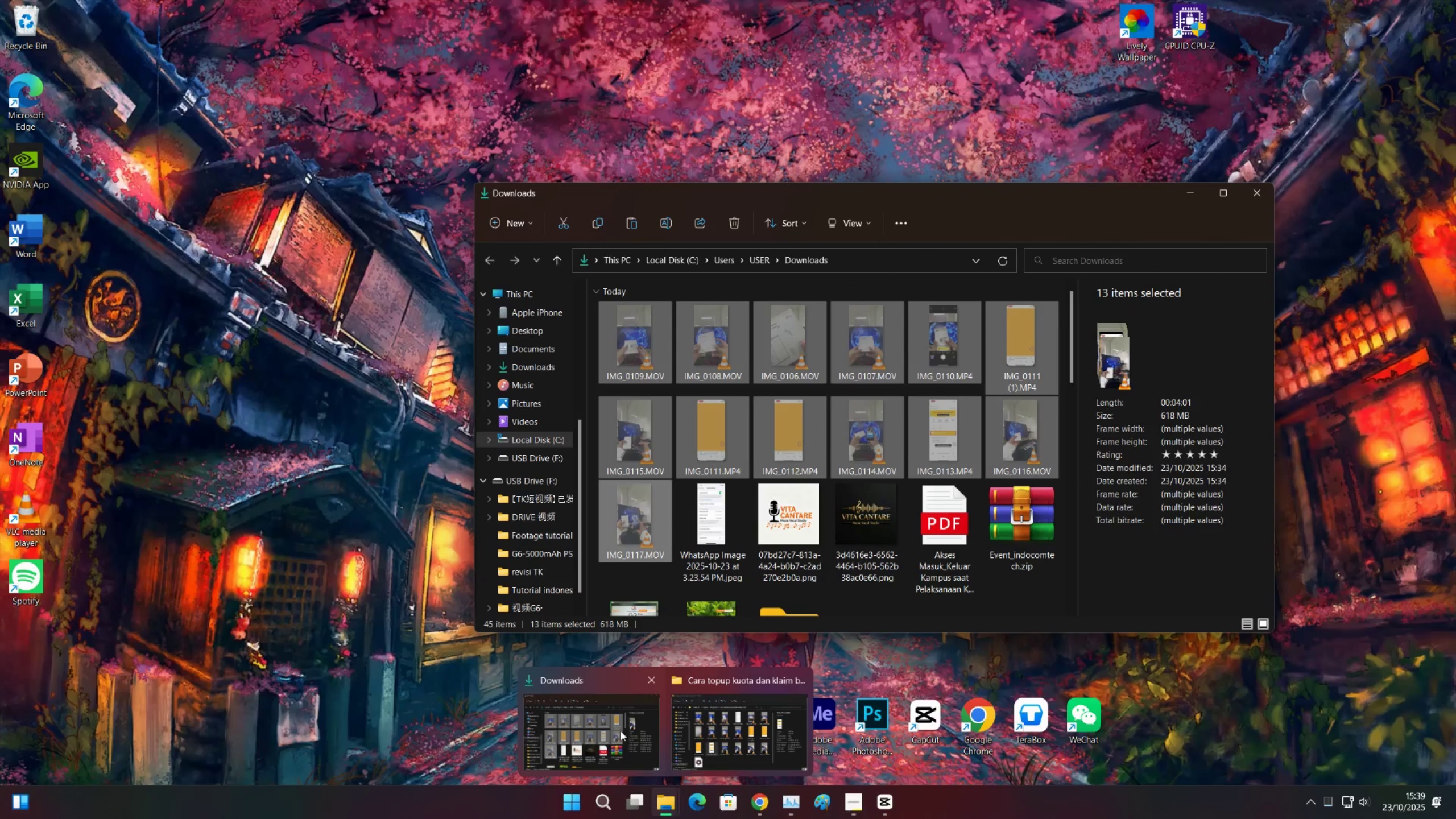 
wait(6.06)
 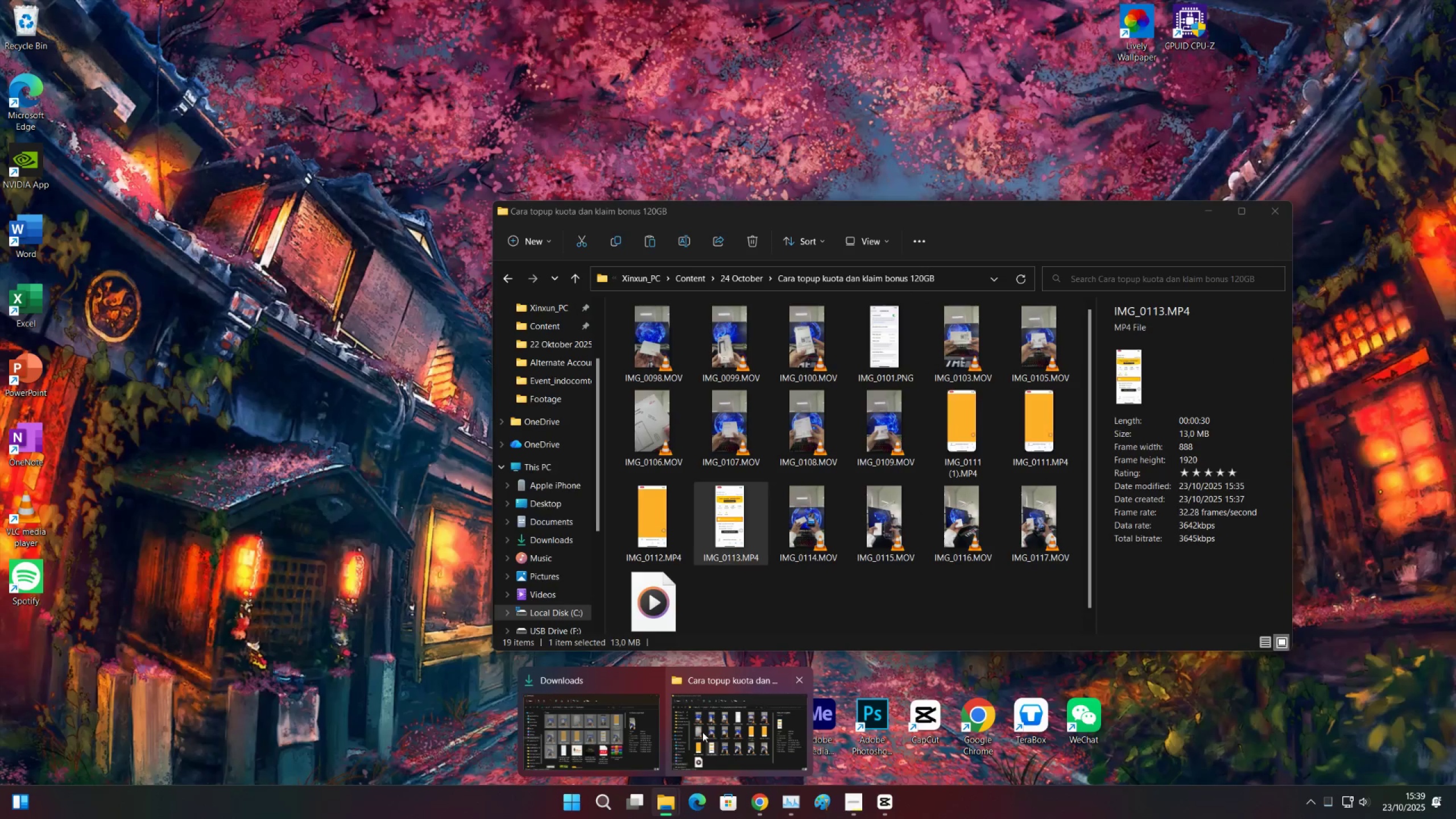 
mouse_move([687, 718])
 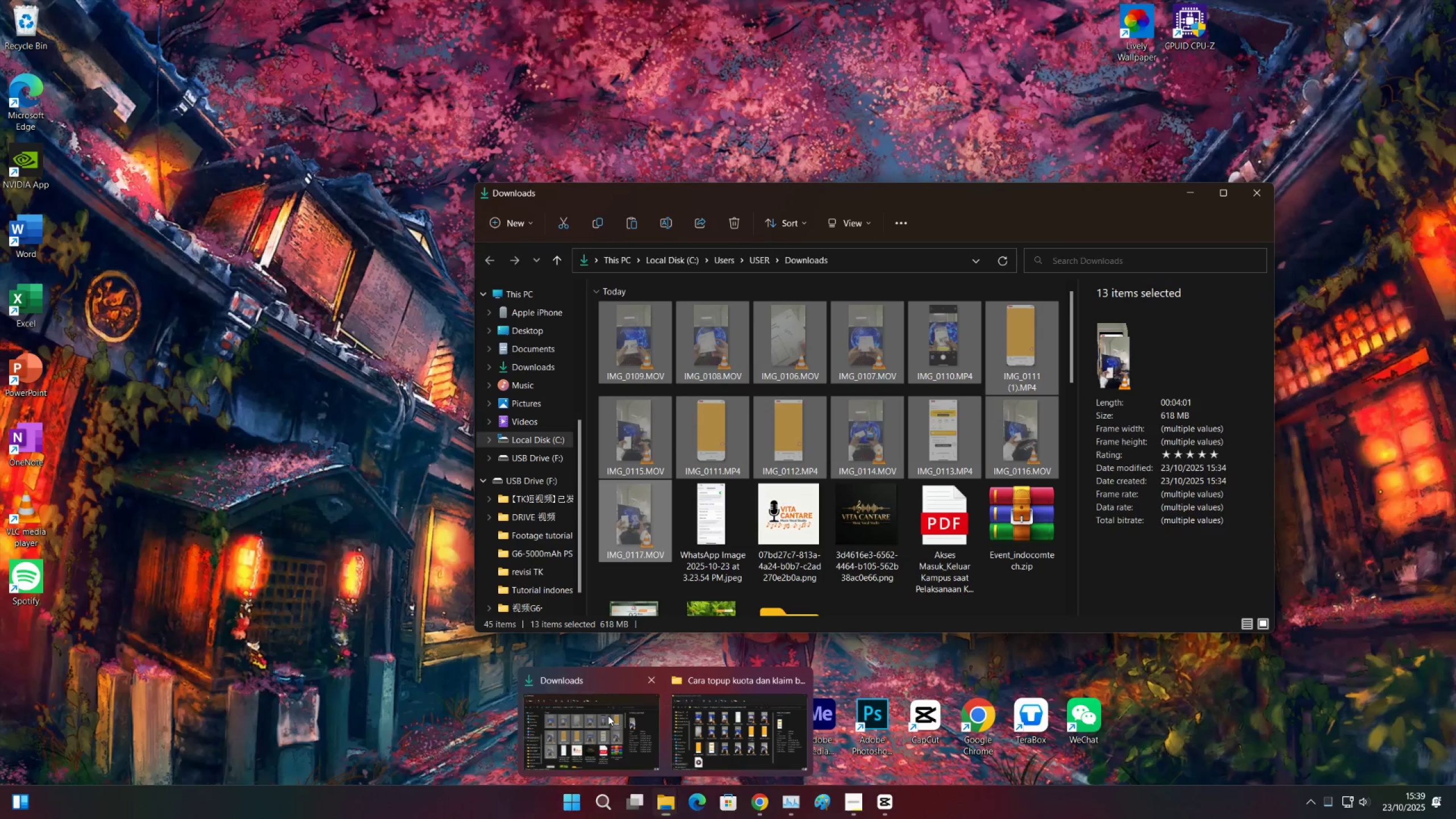 
left_click([608, 715])
 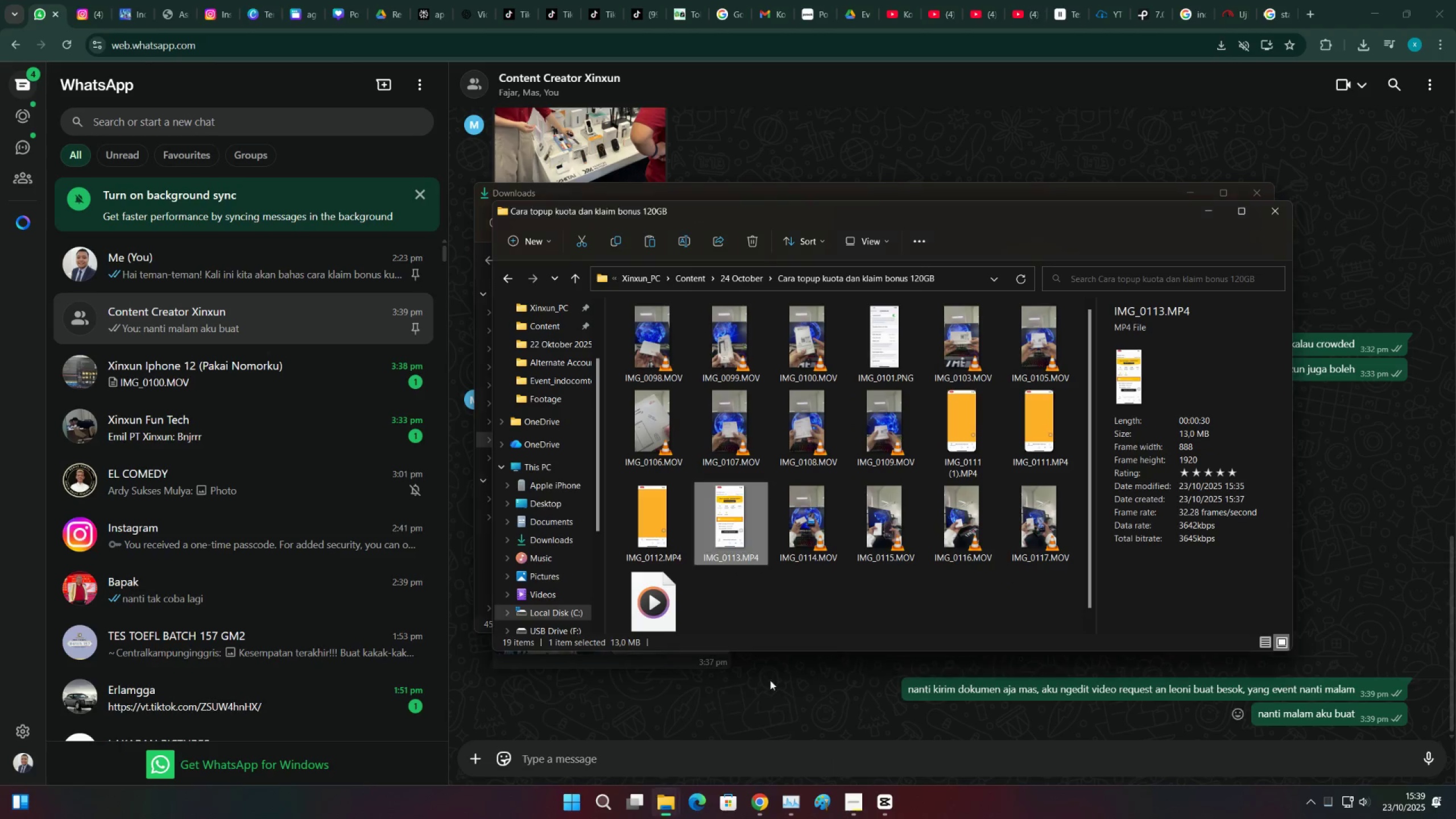 
left_click([830, 612])
 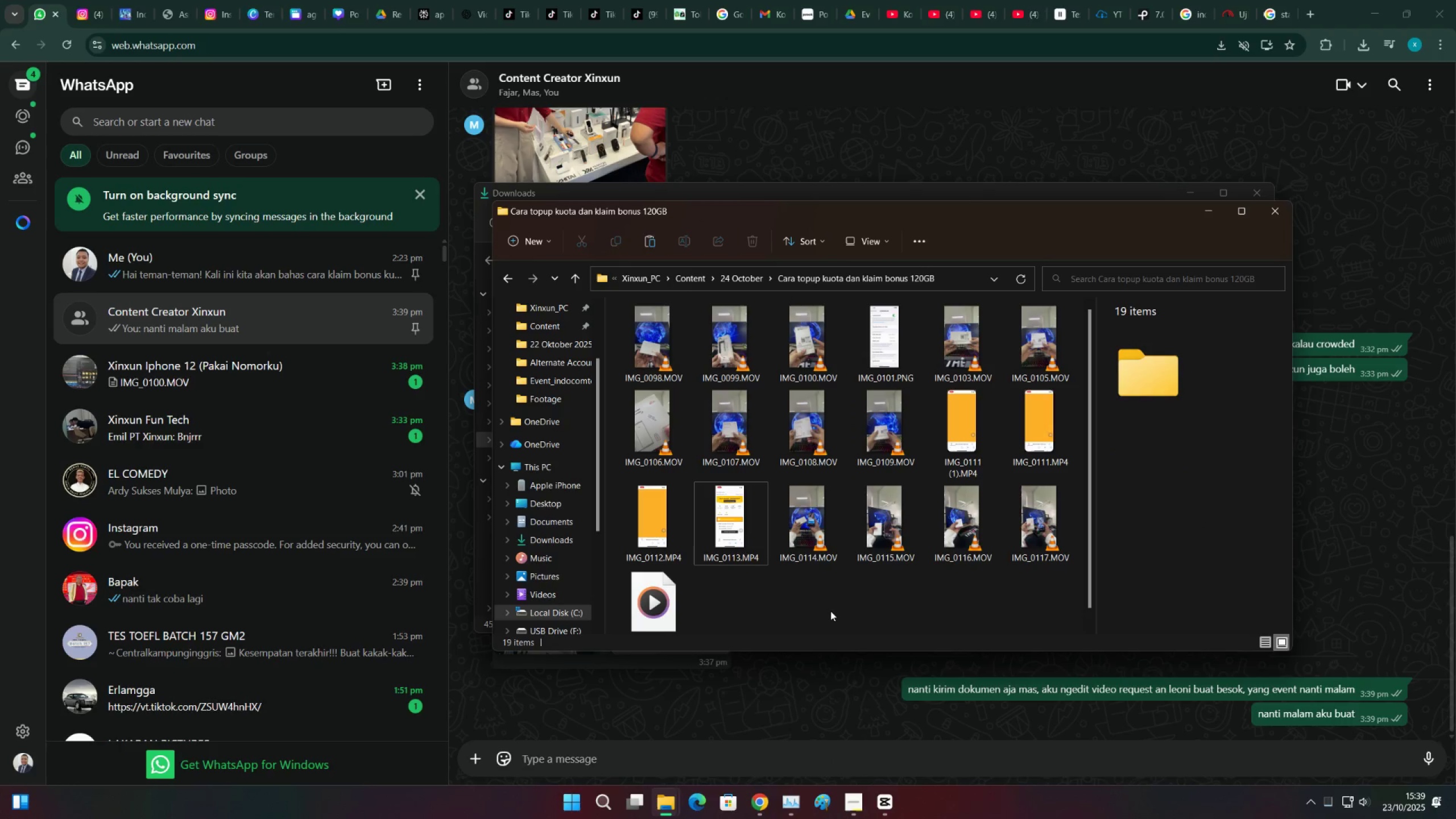 
key(Control+V)
 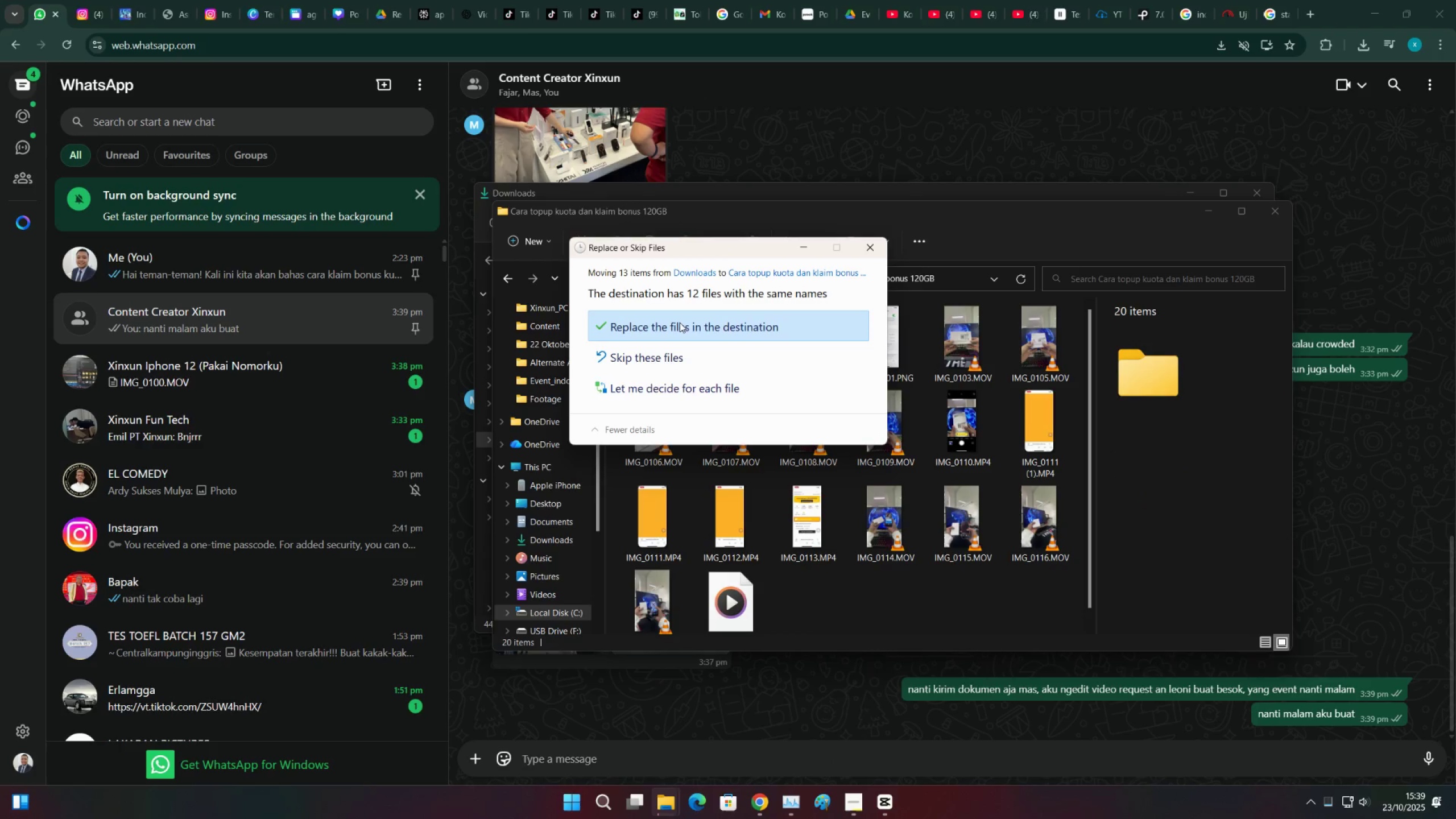 
left_click([680, 321])
 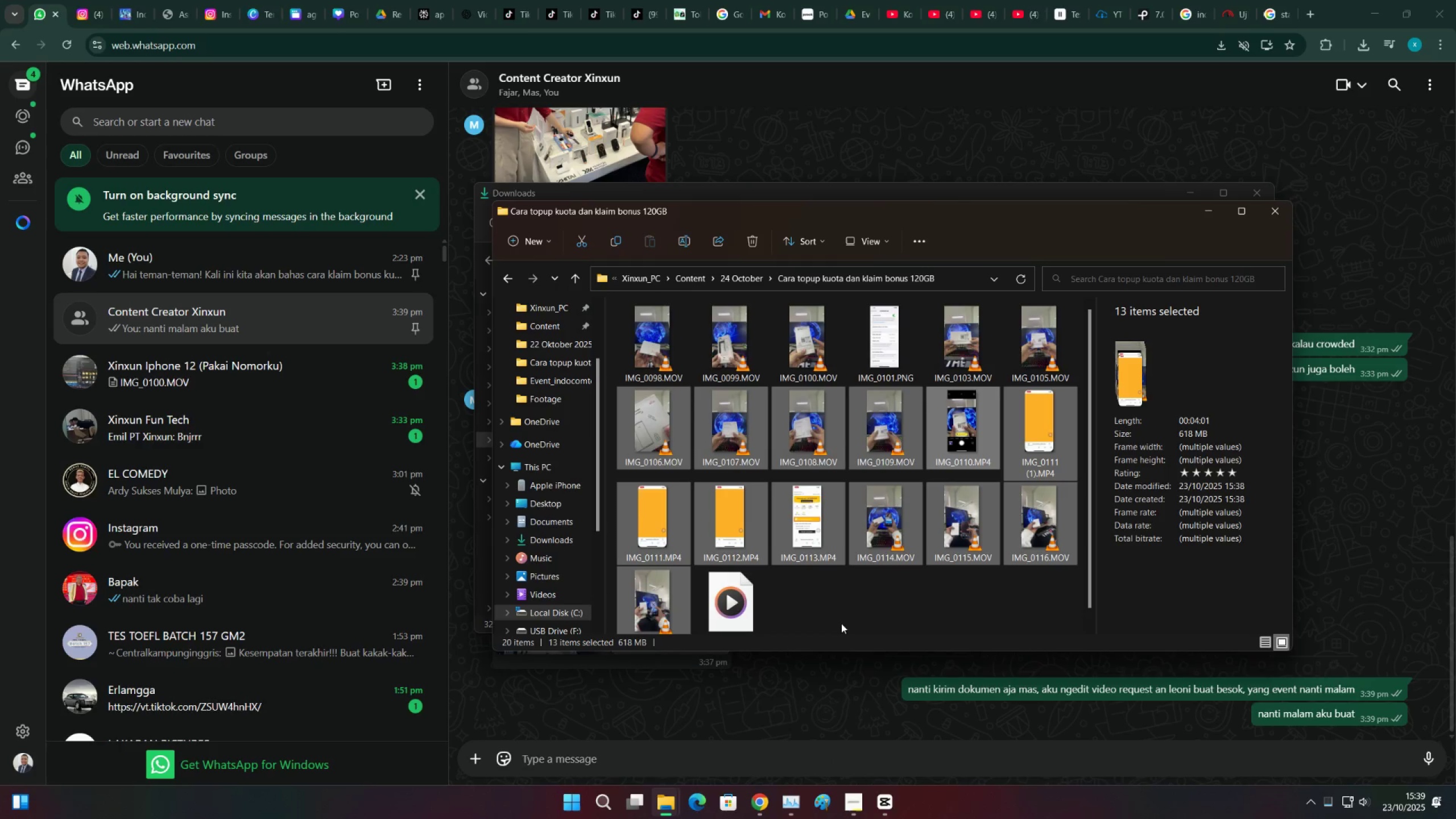 
left_click([841, 623])
 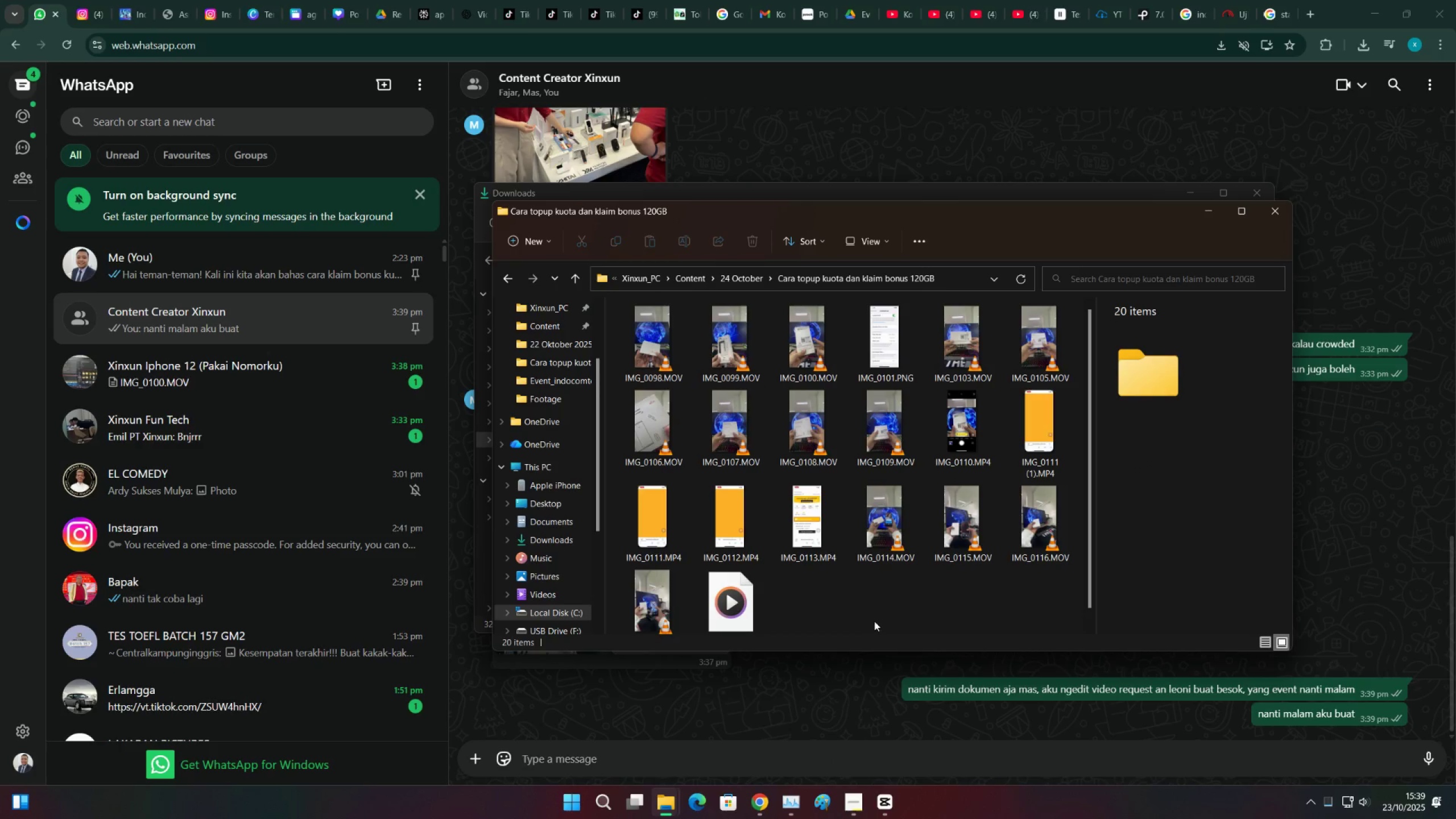 
scroll: coordinate [875, 621], scroll_direction: up, amount: 4.0
 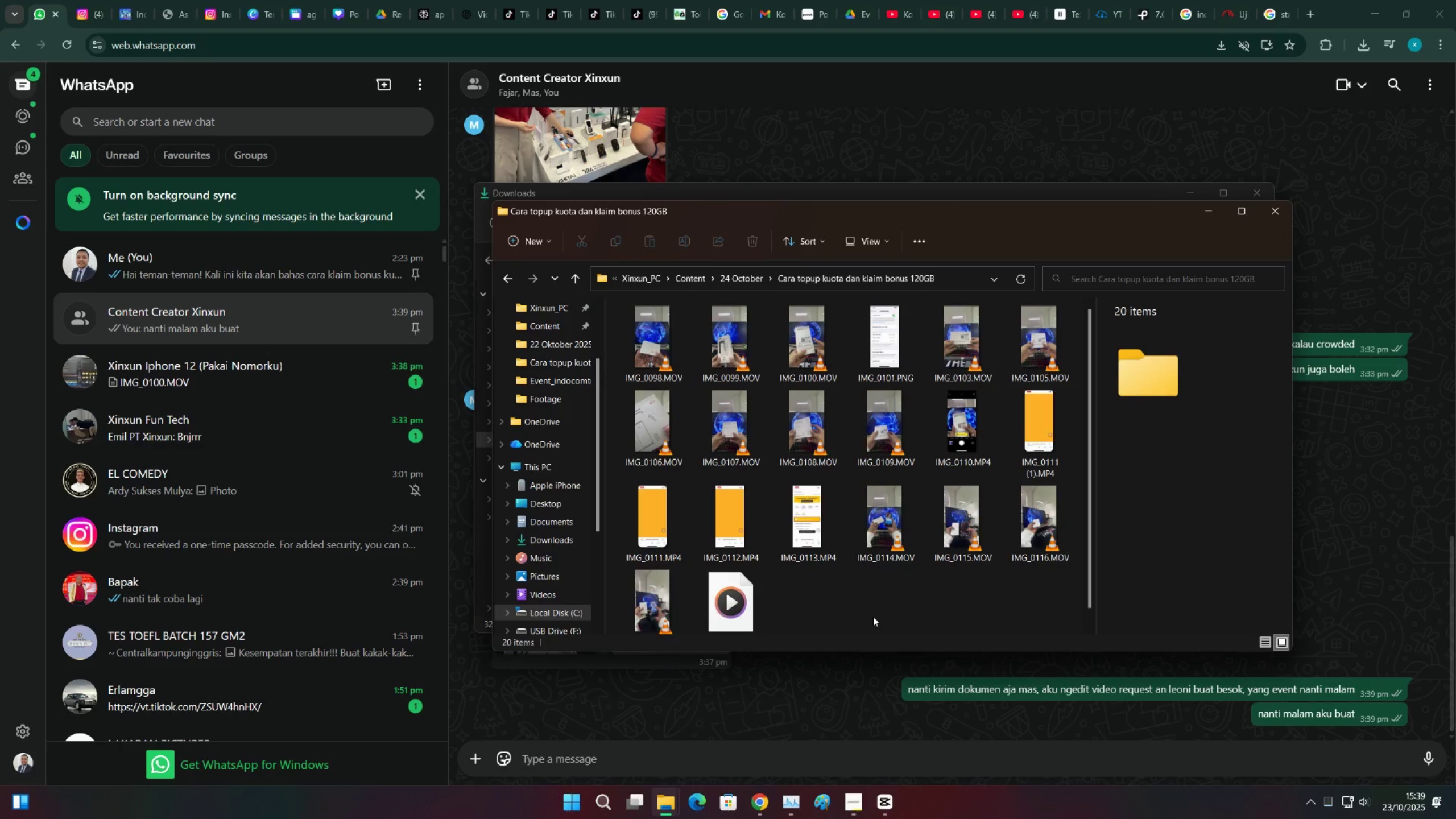 
left_click([873, 617])
 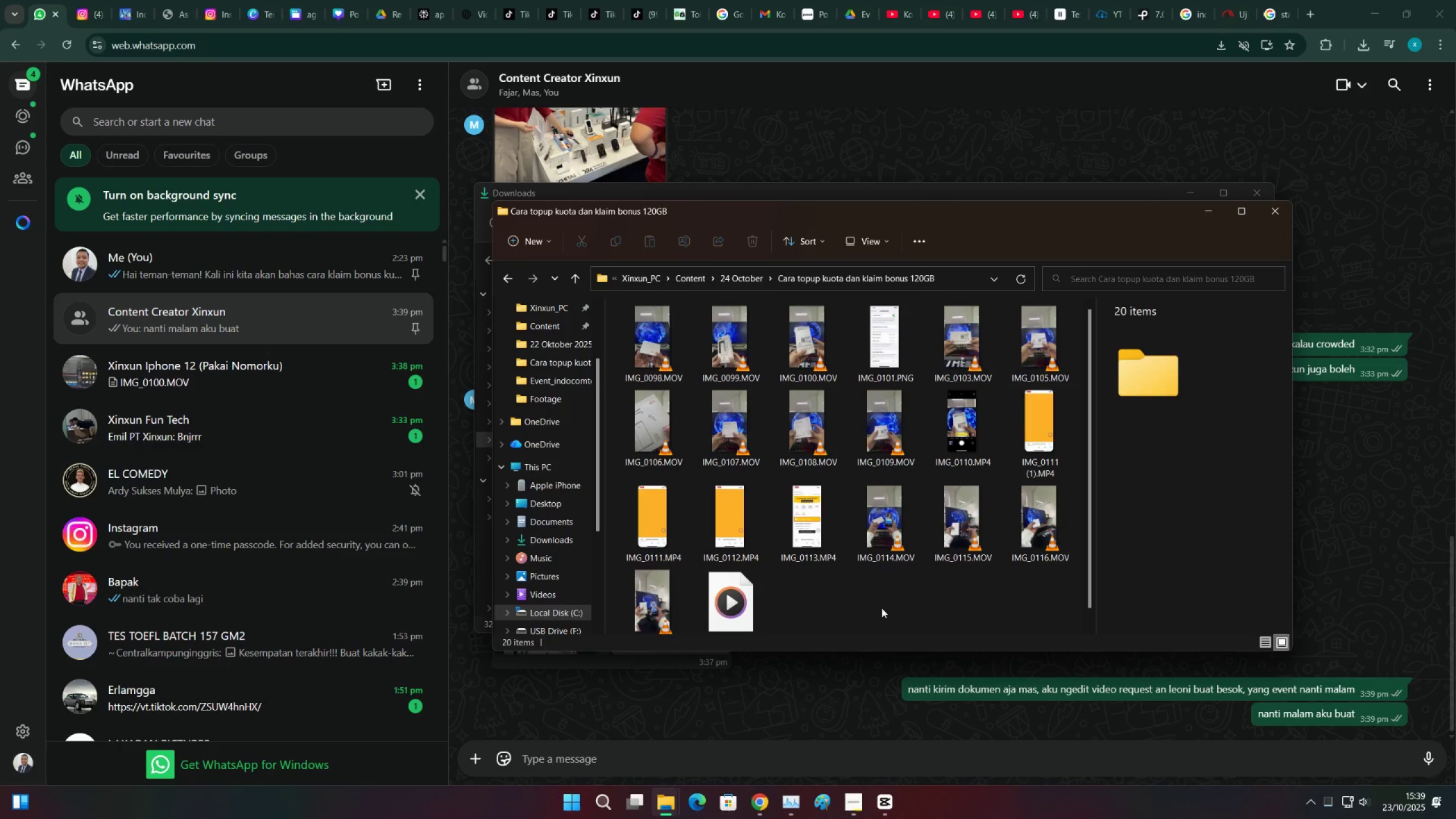 
left_click([883, 606])
 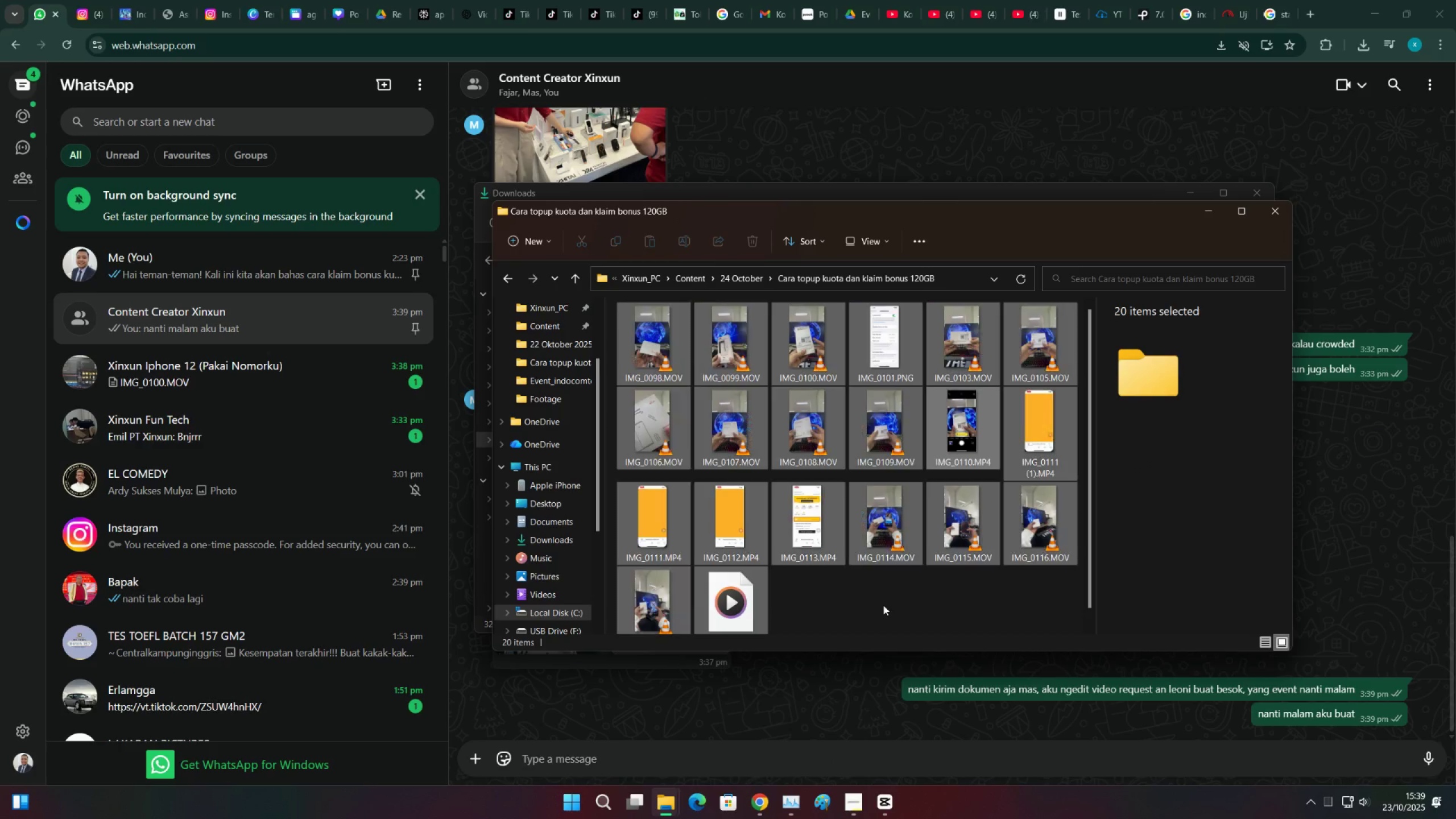 
key(Control+A)
 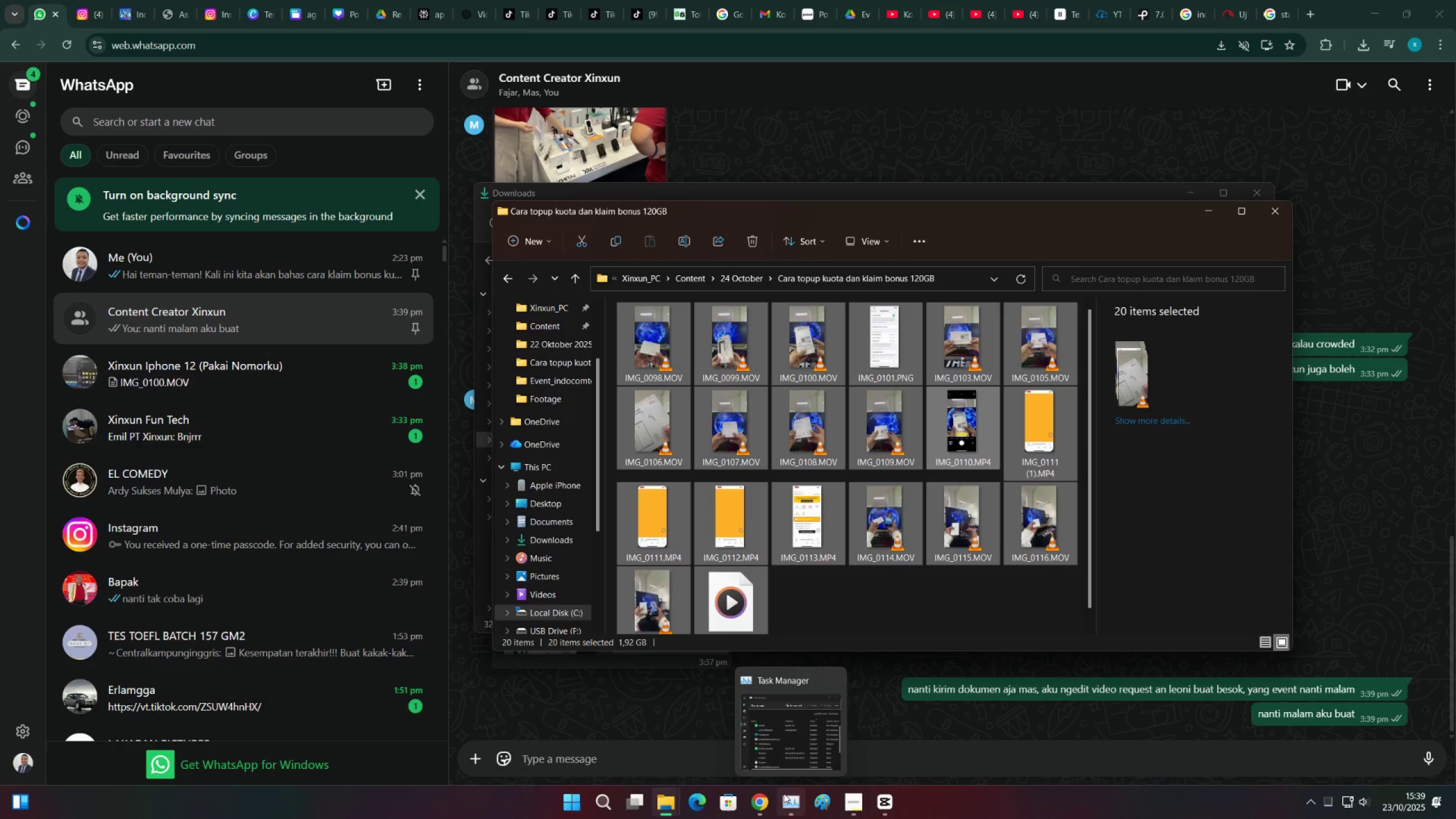 
double_click([843, 808])
 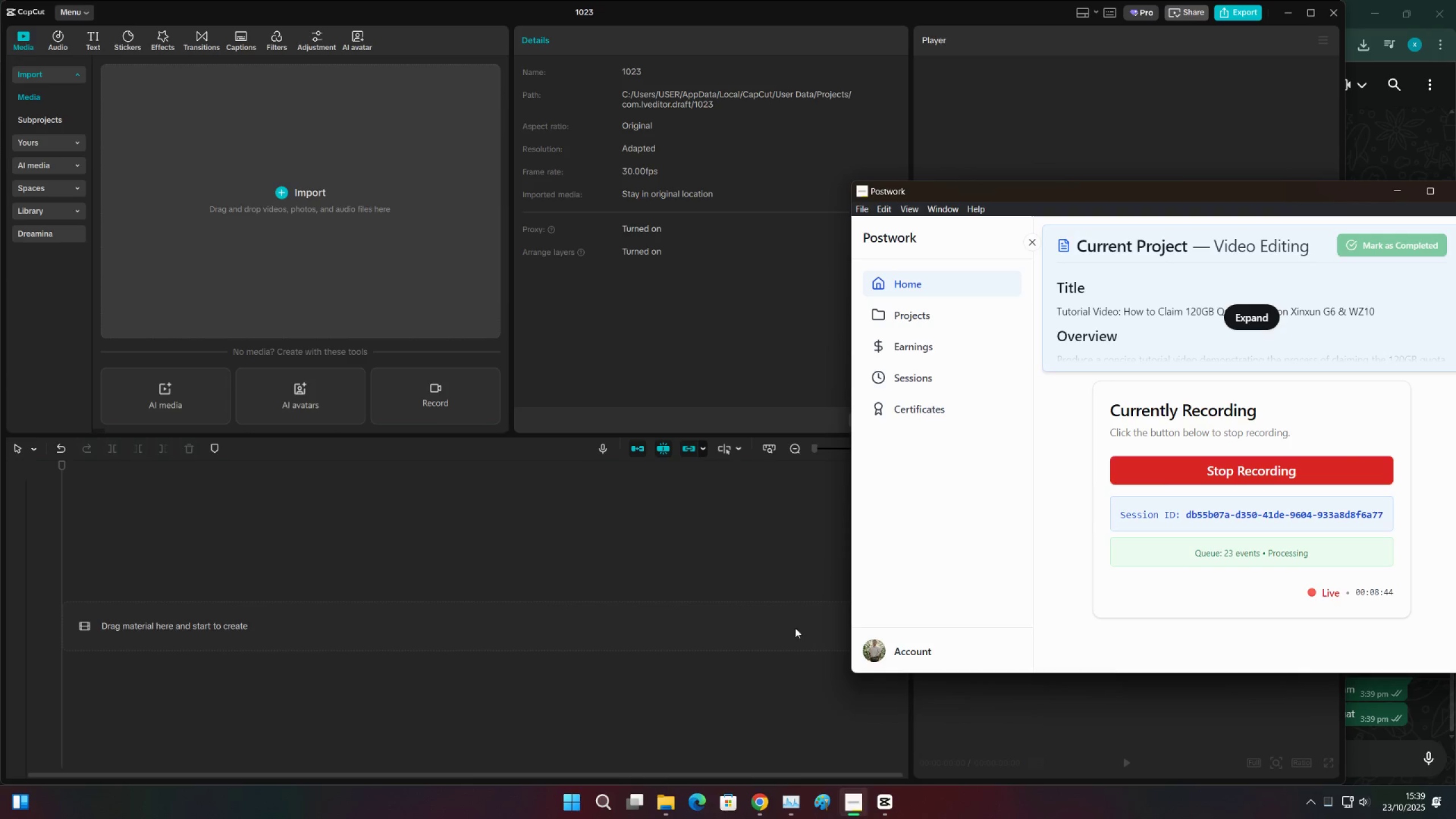 
left_click([774, 609])
 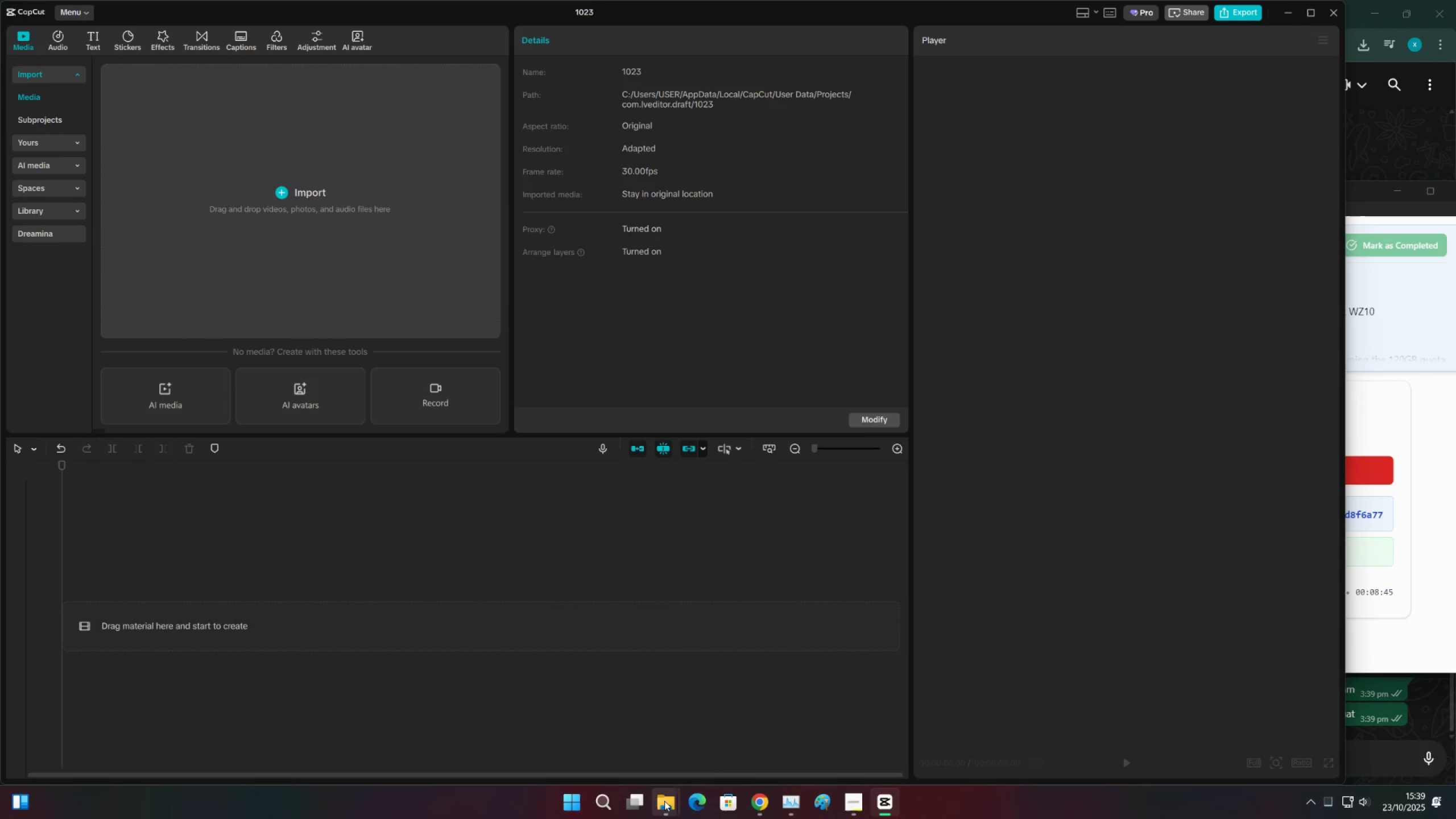 
left_click([664, 801])
 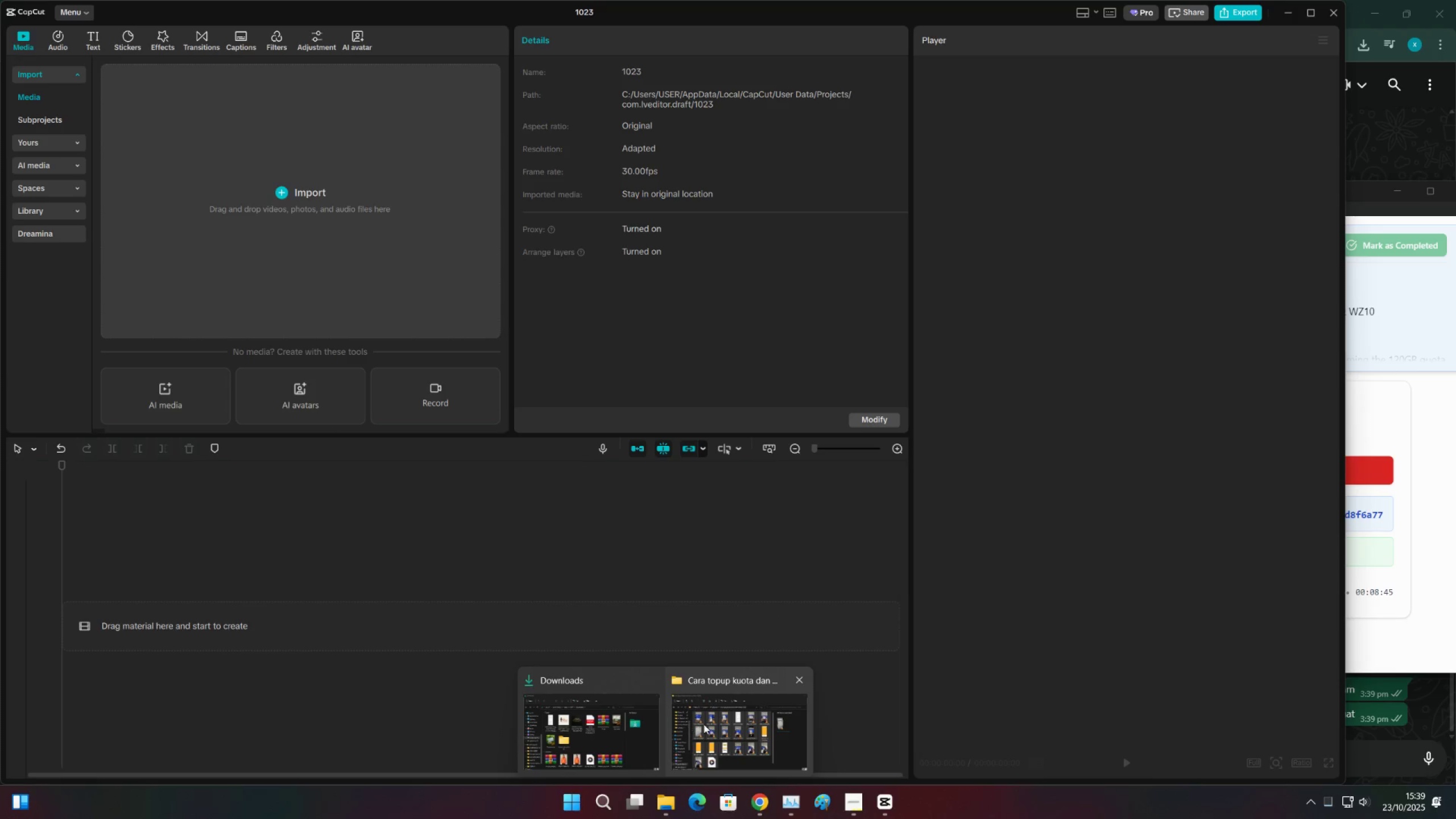 
left_click([704, 724])
 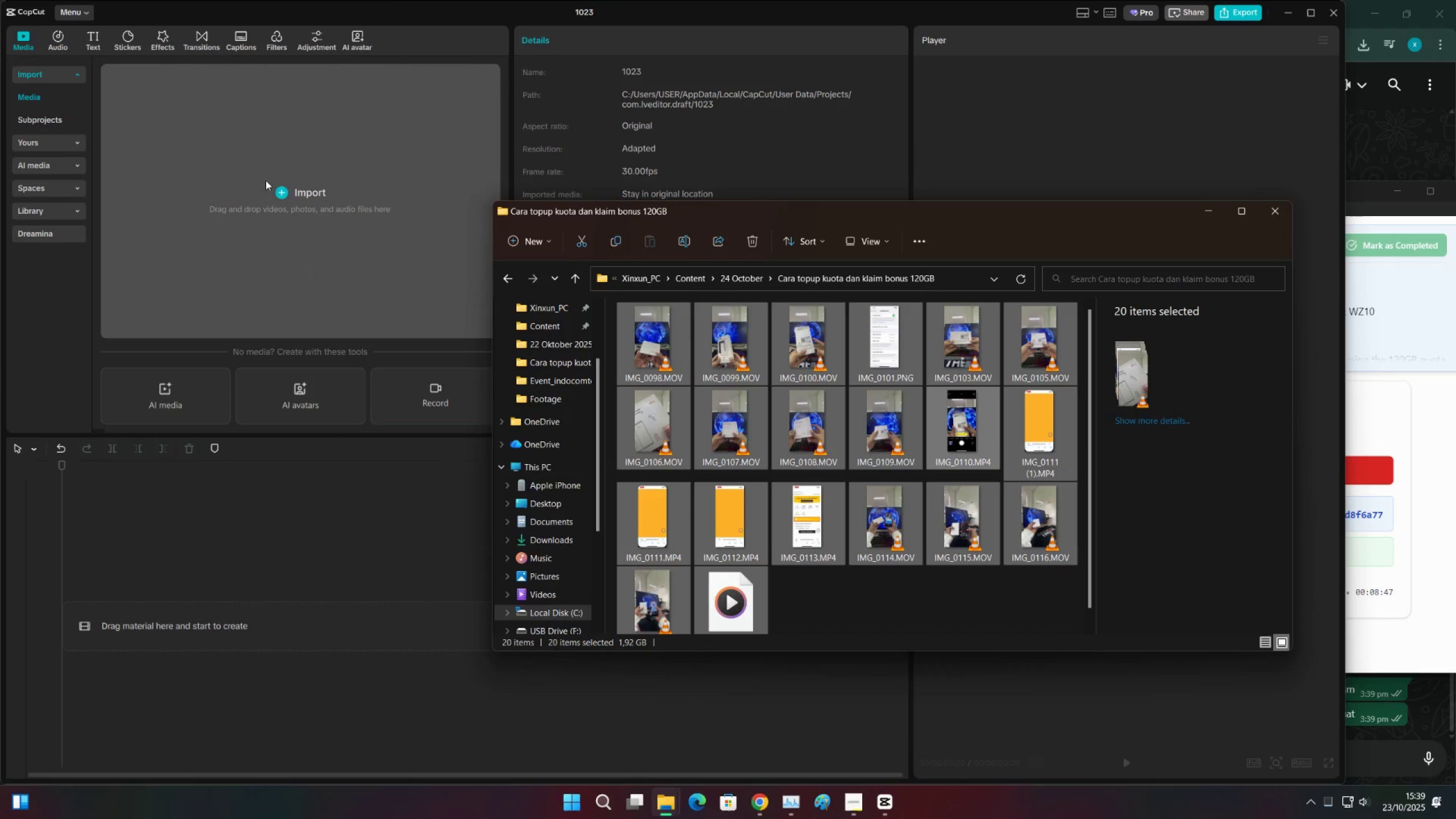 
left_click([288, 189])
 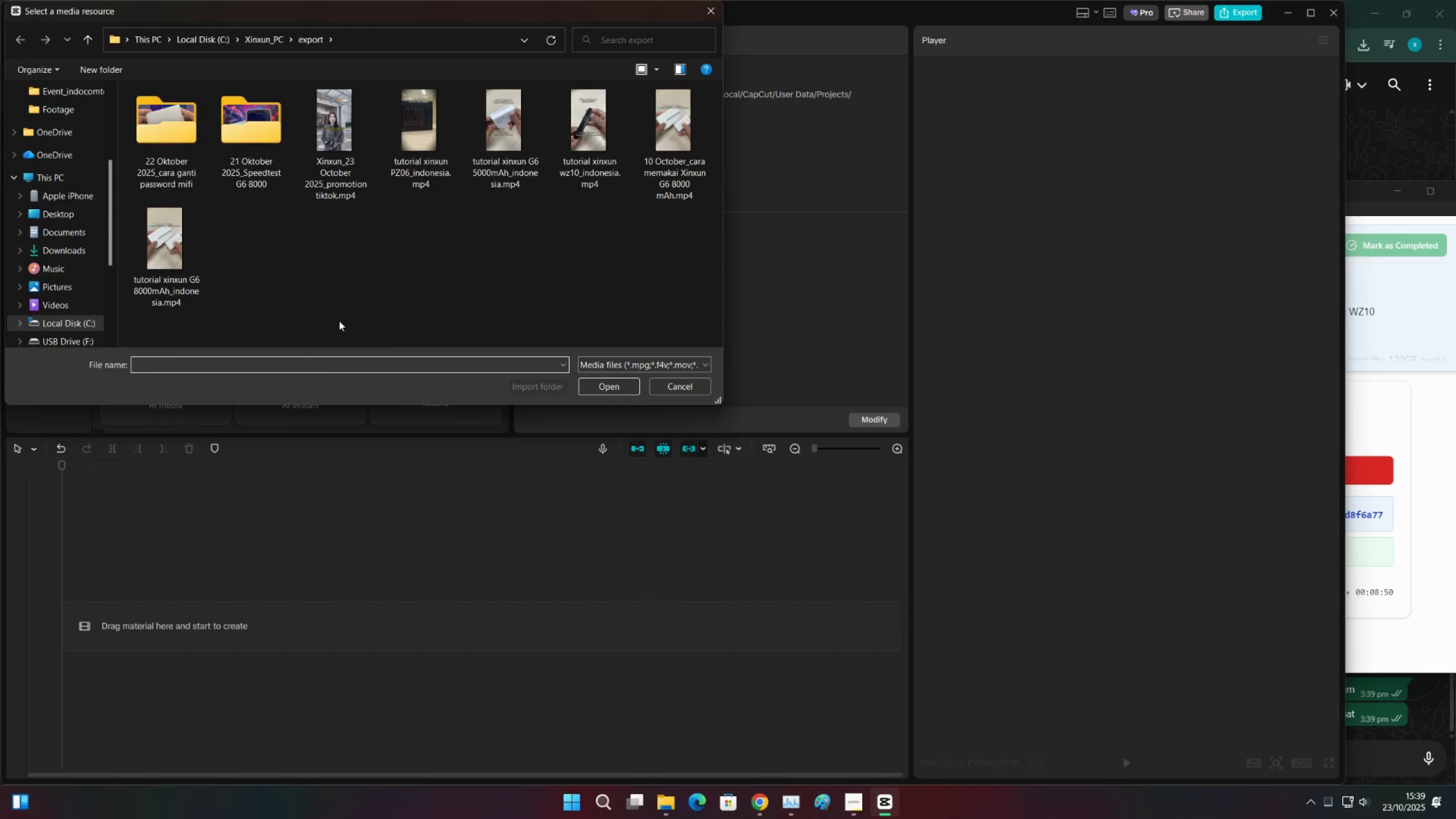 
left_click([317, 367])
 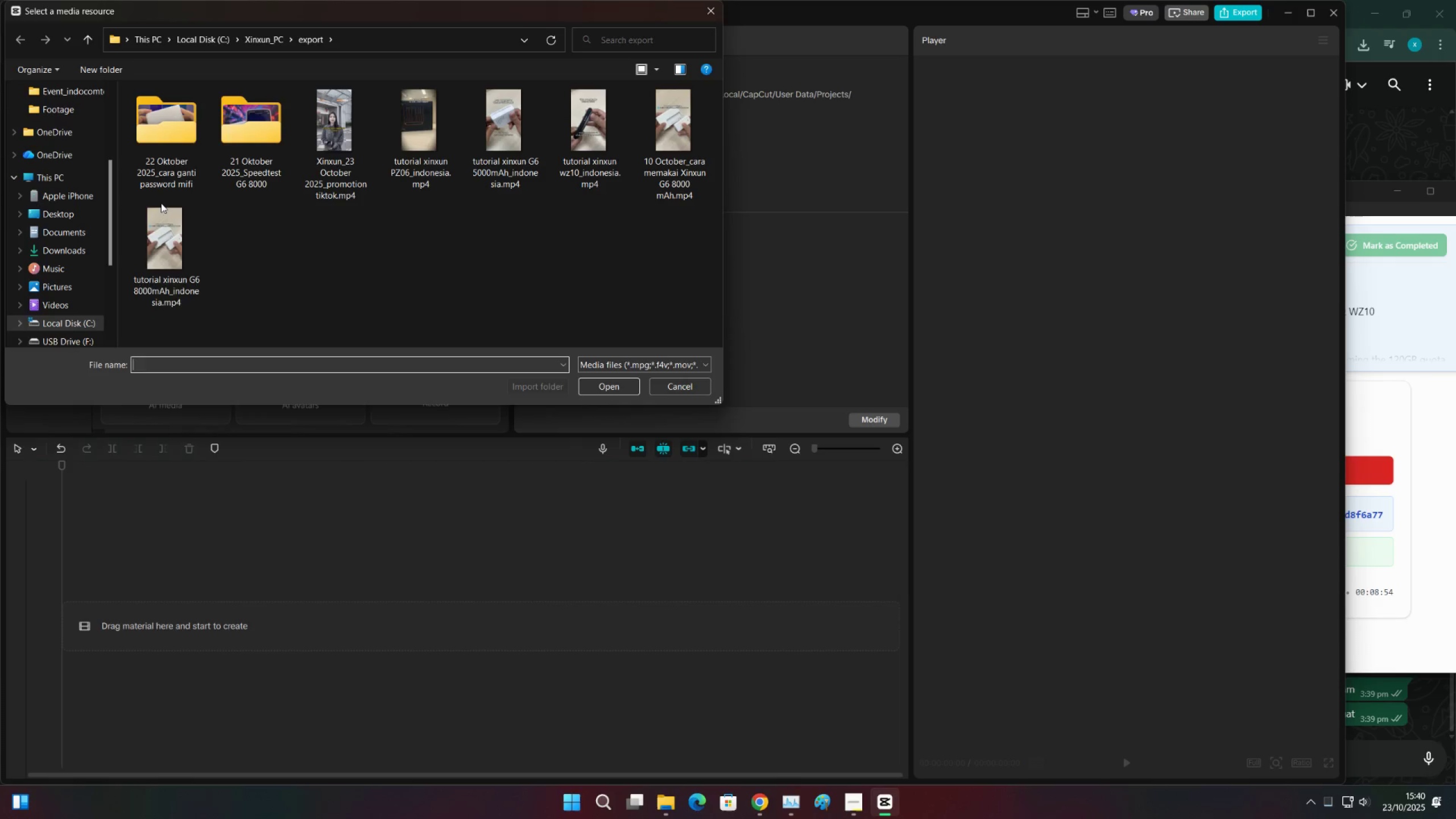 
scroll: coordinate [88, 282], scroll_direction: down, amount: 2.0
 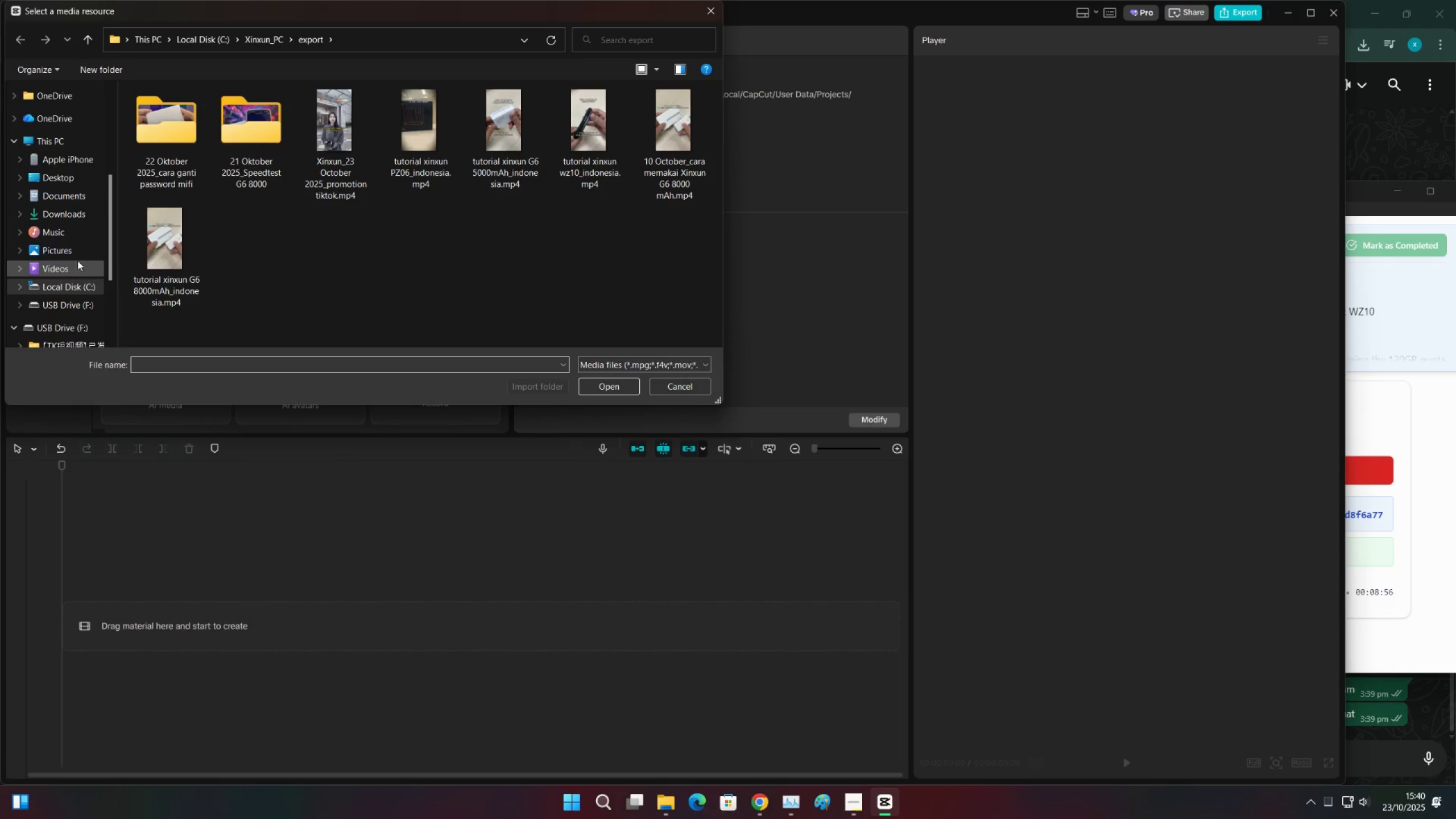 
scroll: coordinate [67, 180], scroll_direction: up, amount: 5.0
 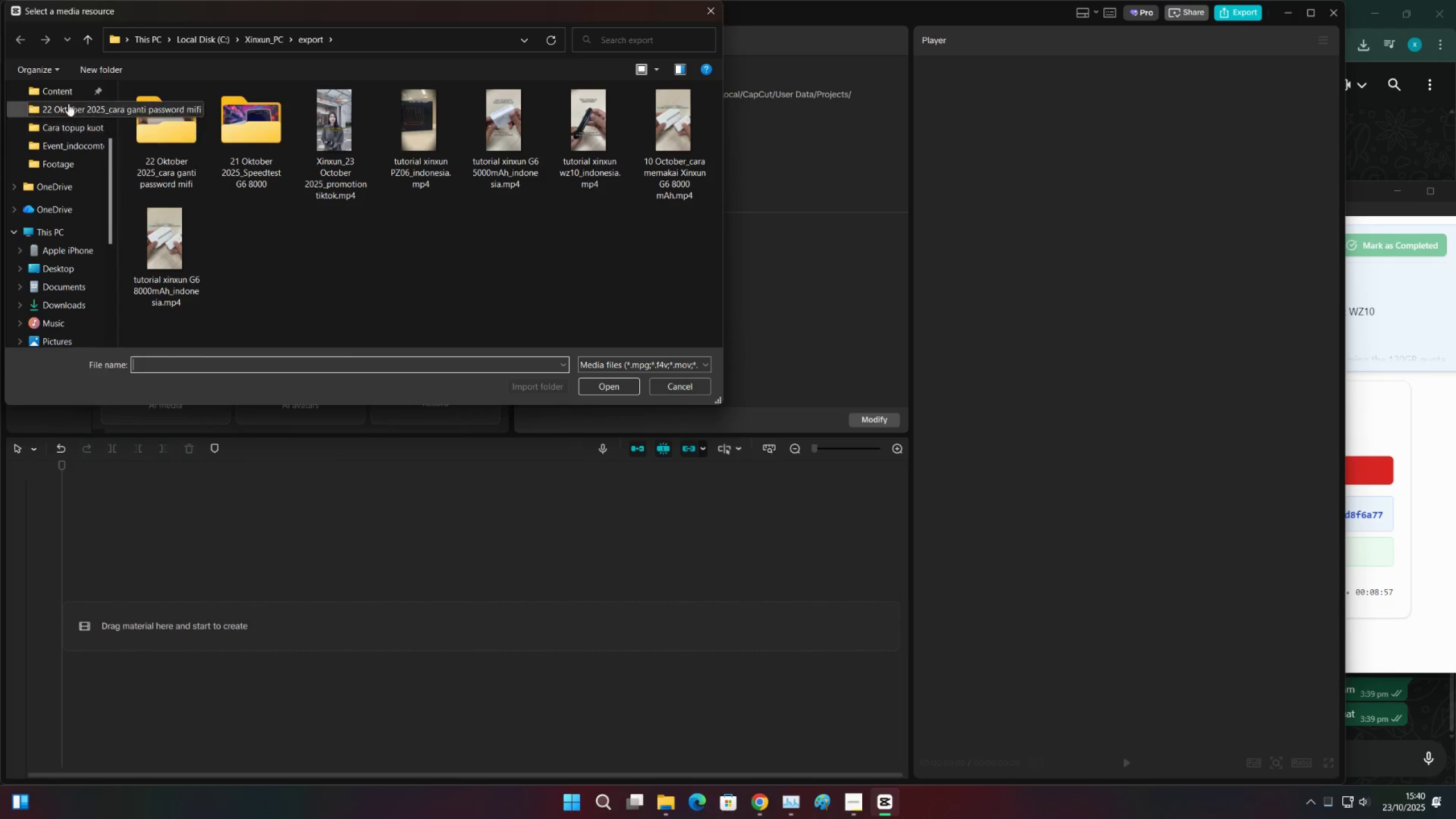 
left_click([68, 90])
 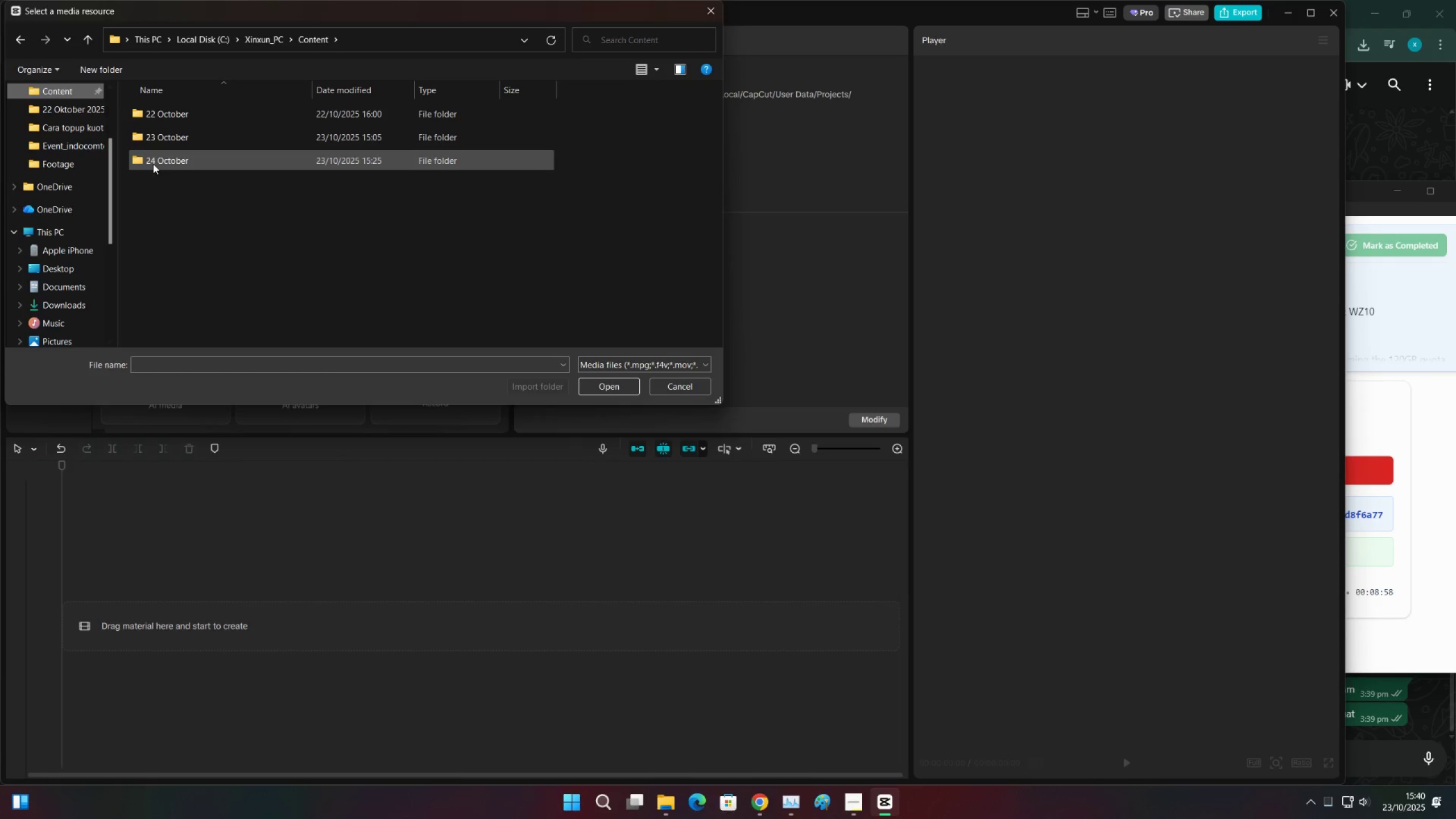 
double_click([153, 164])
 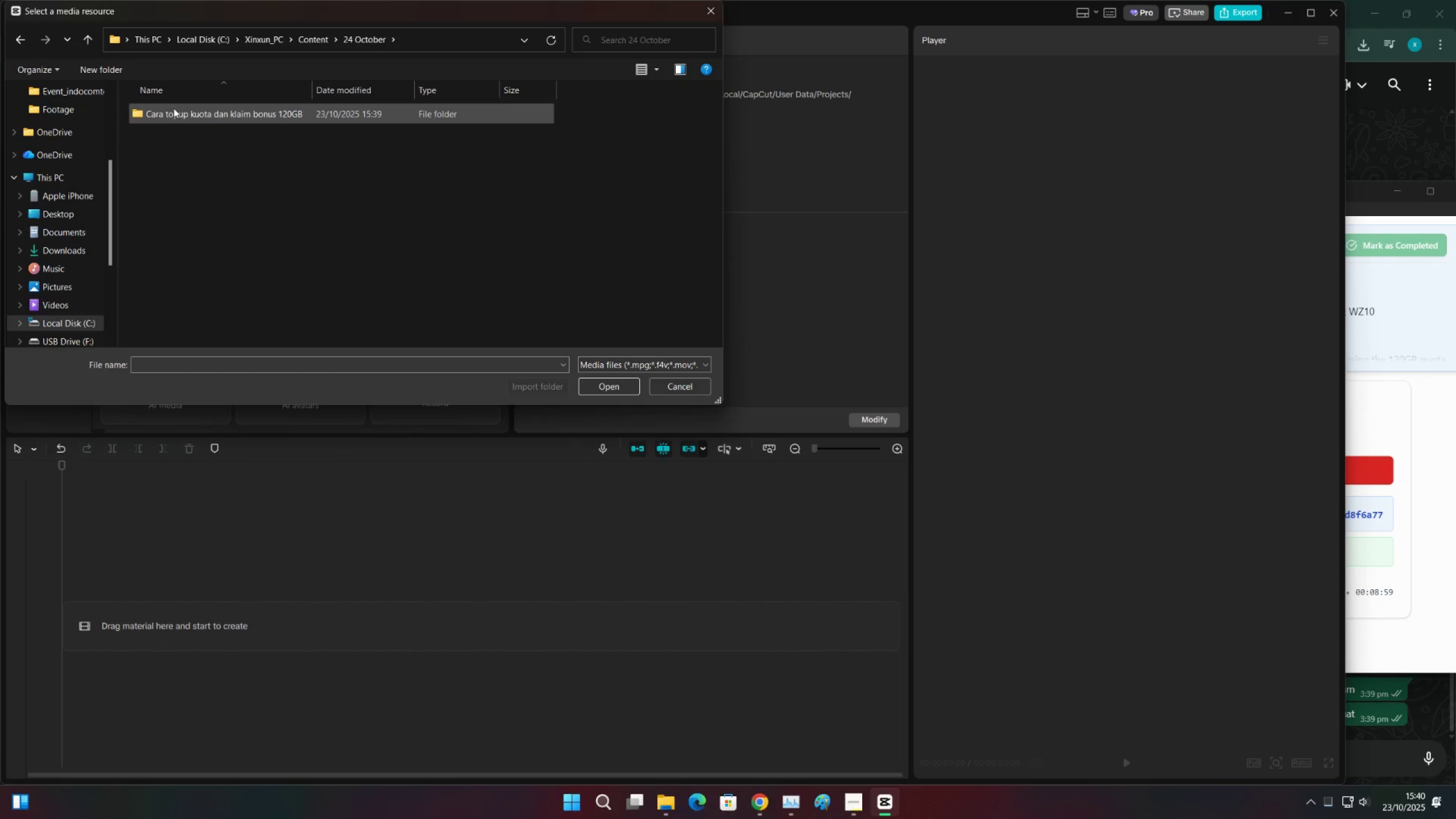 
triple_click([173, 108])
 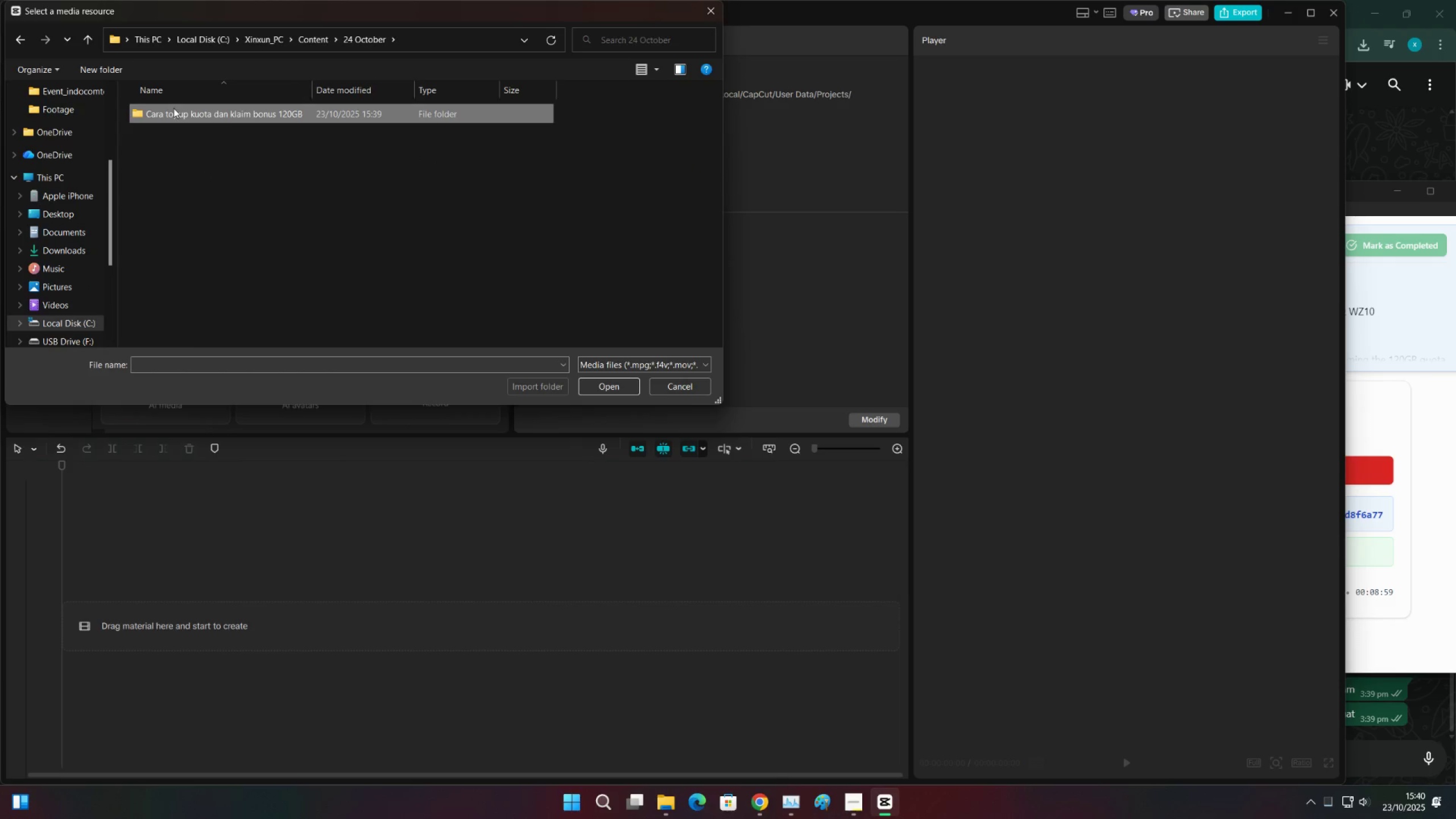 
triple_click([173, 108])
 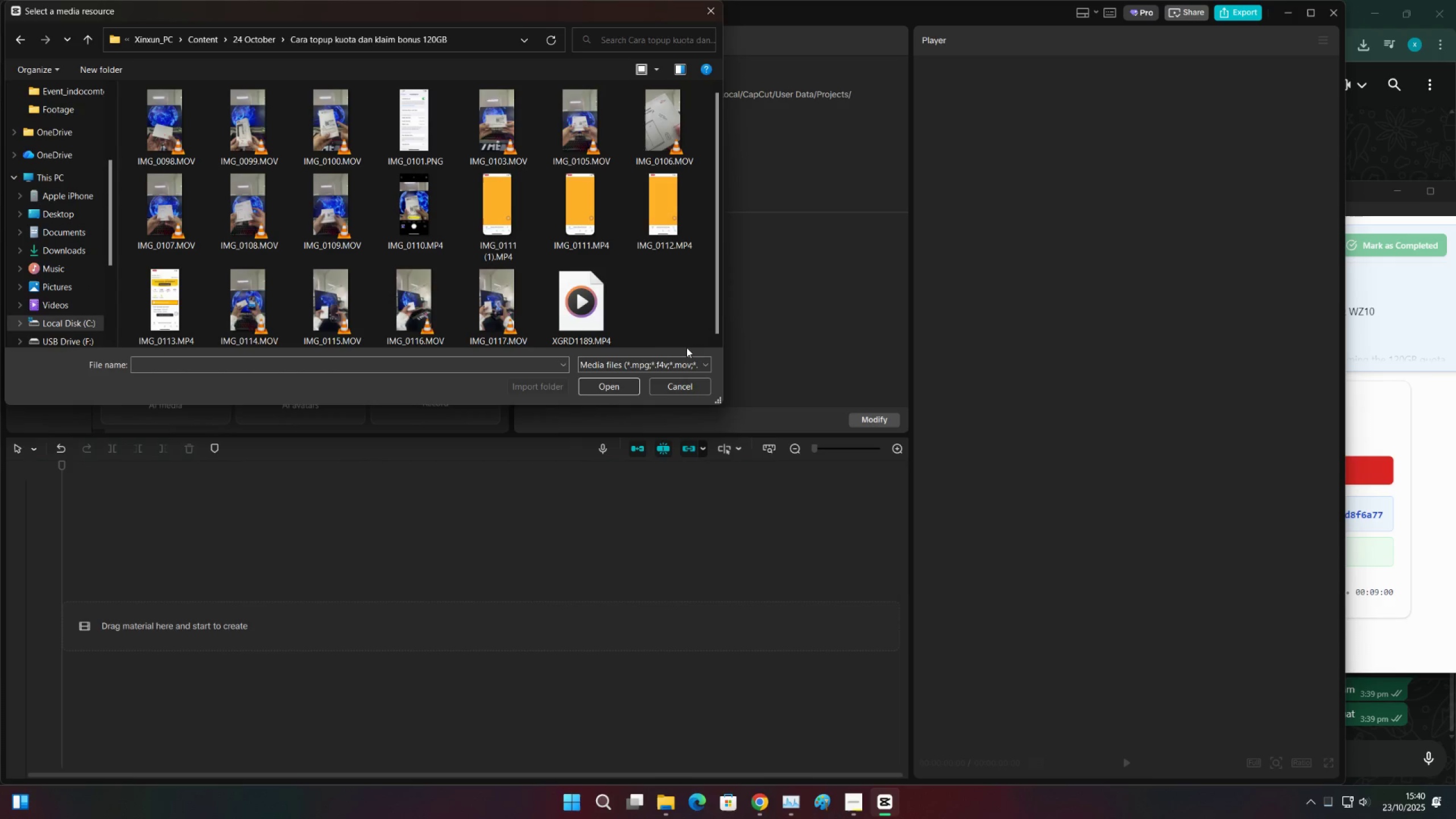 
left_click([650, 333])
 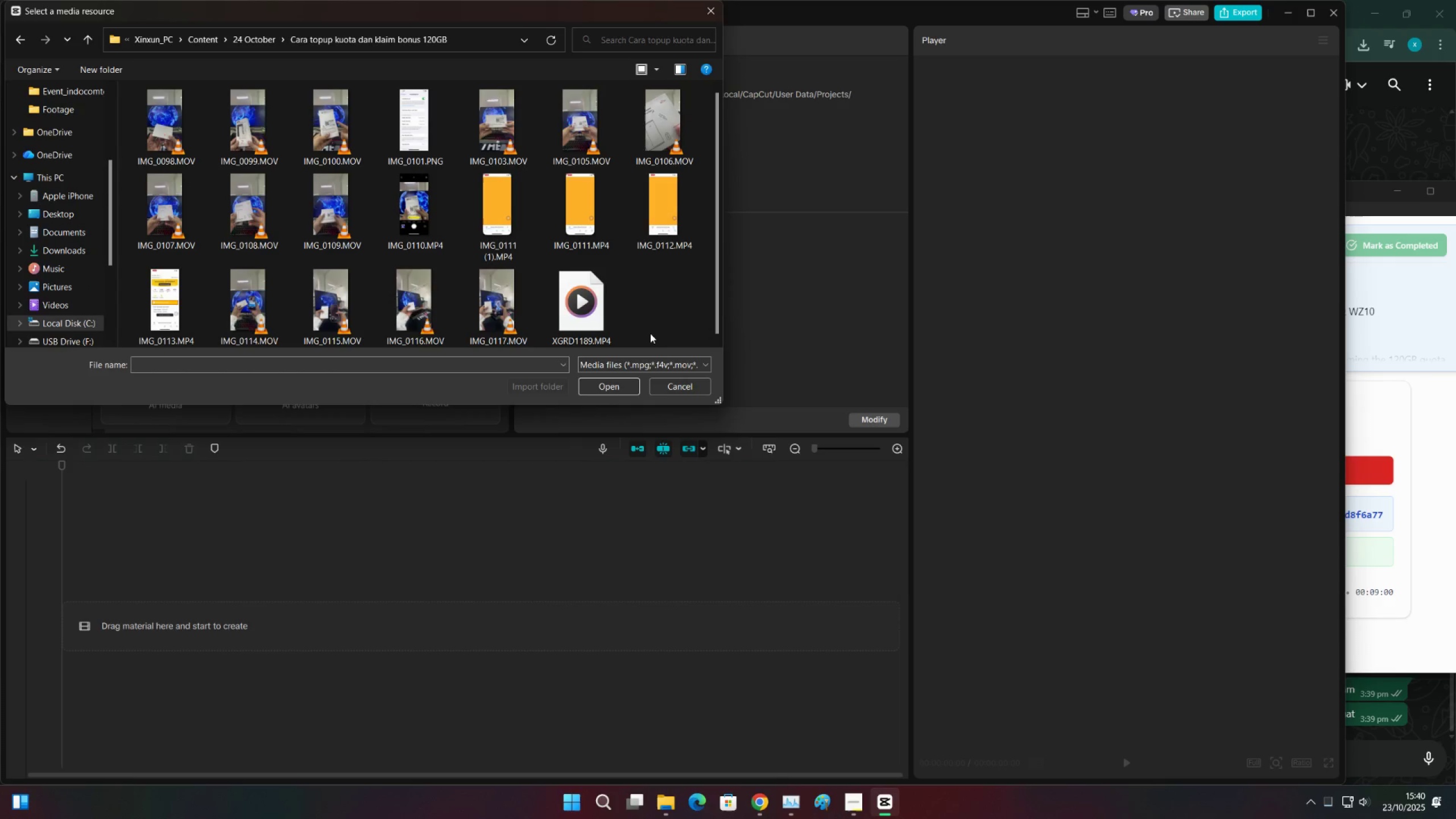 
key(Control+Shift+N)
 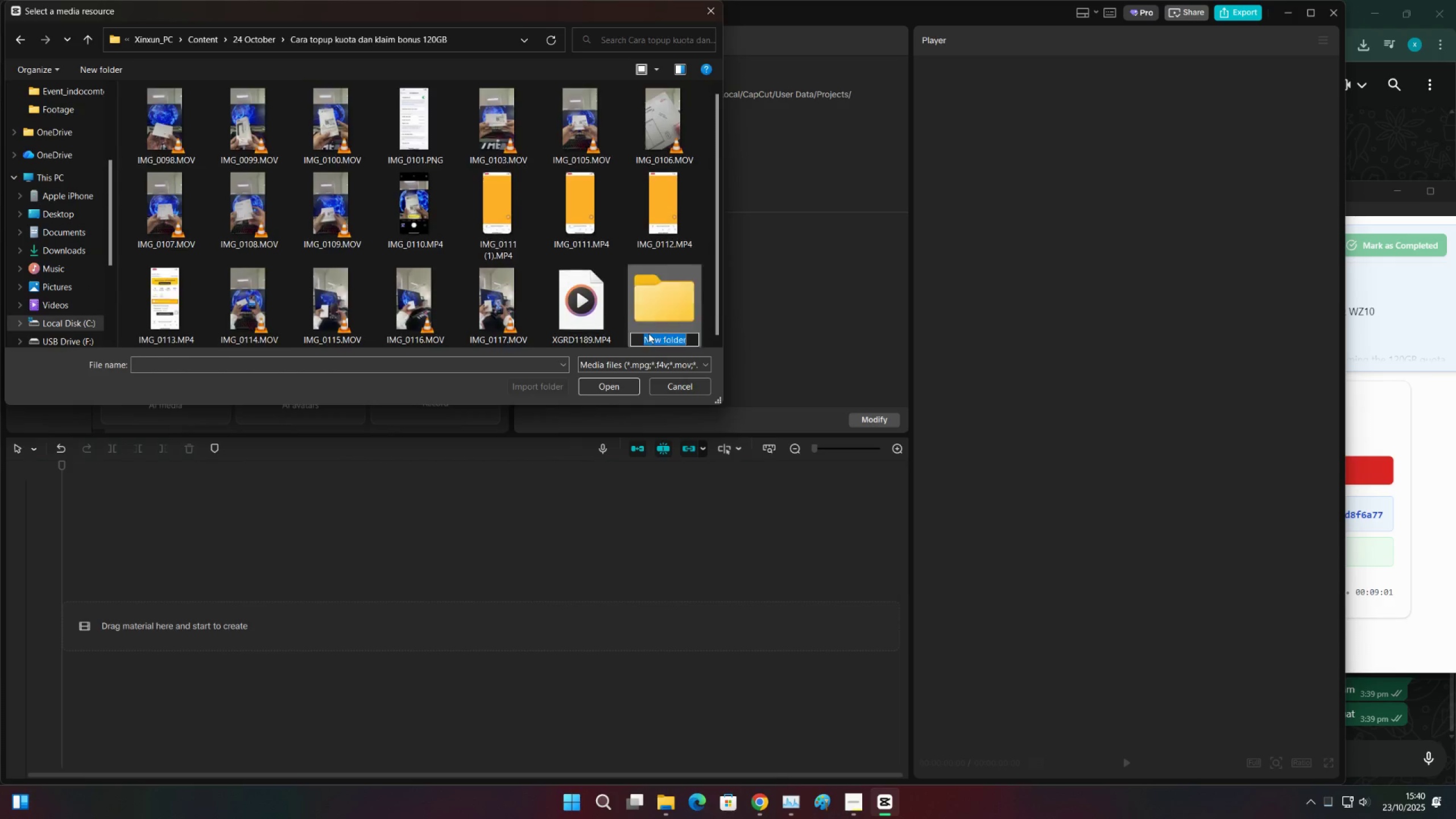 
type(Footage)
 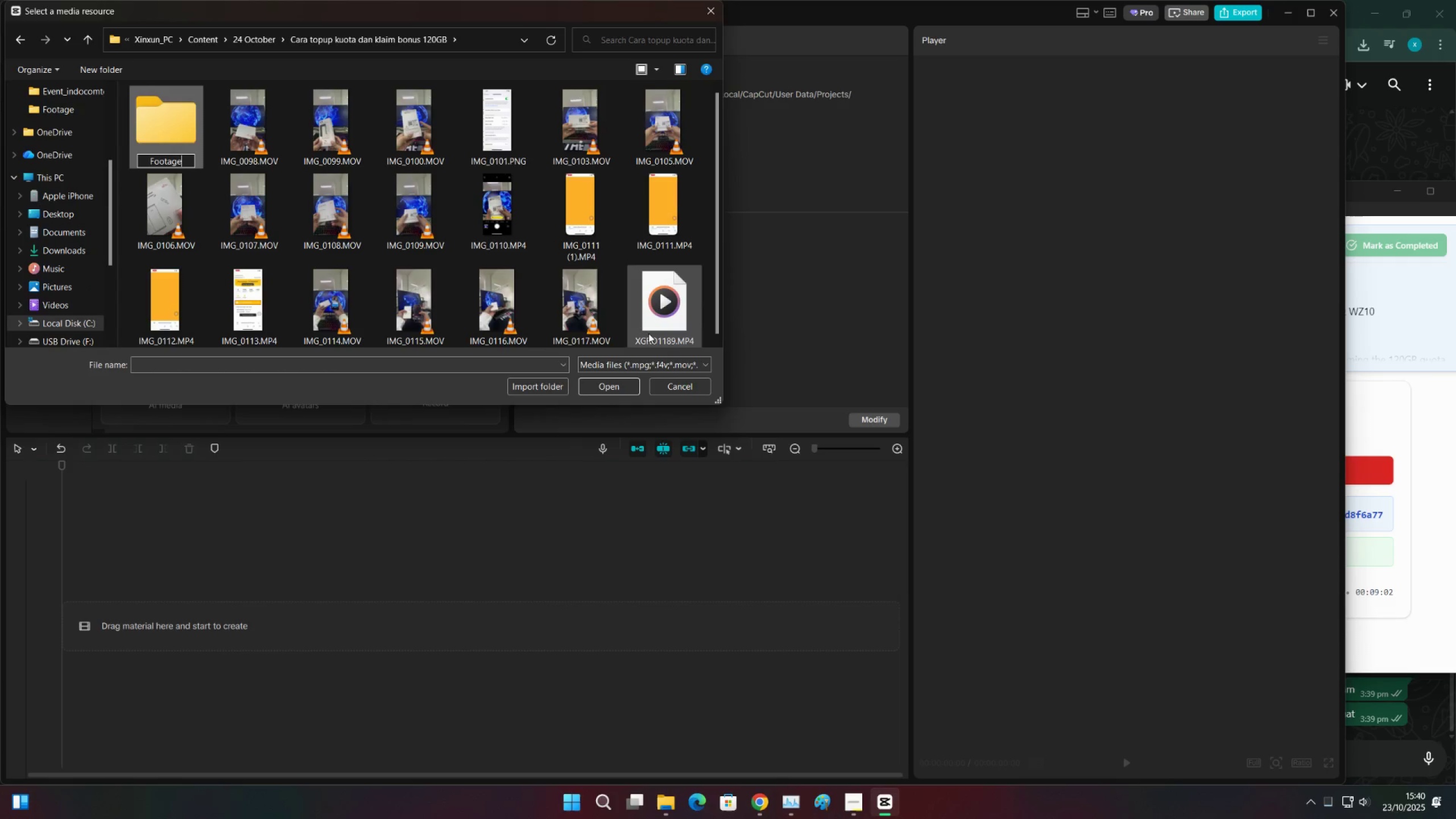 
key(Enter)
 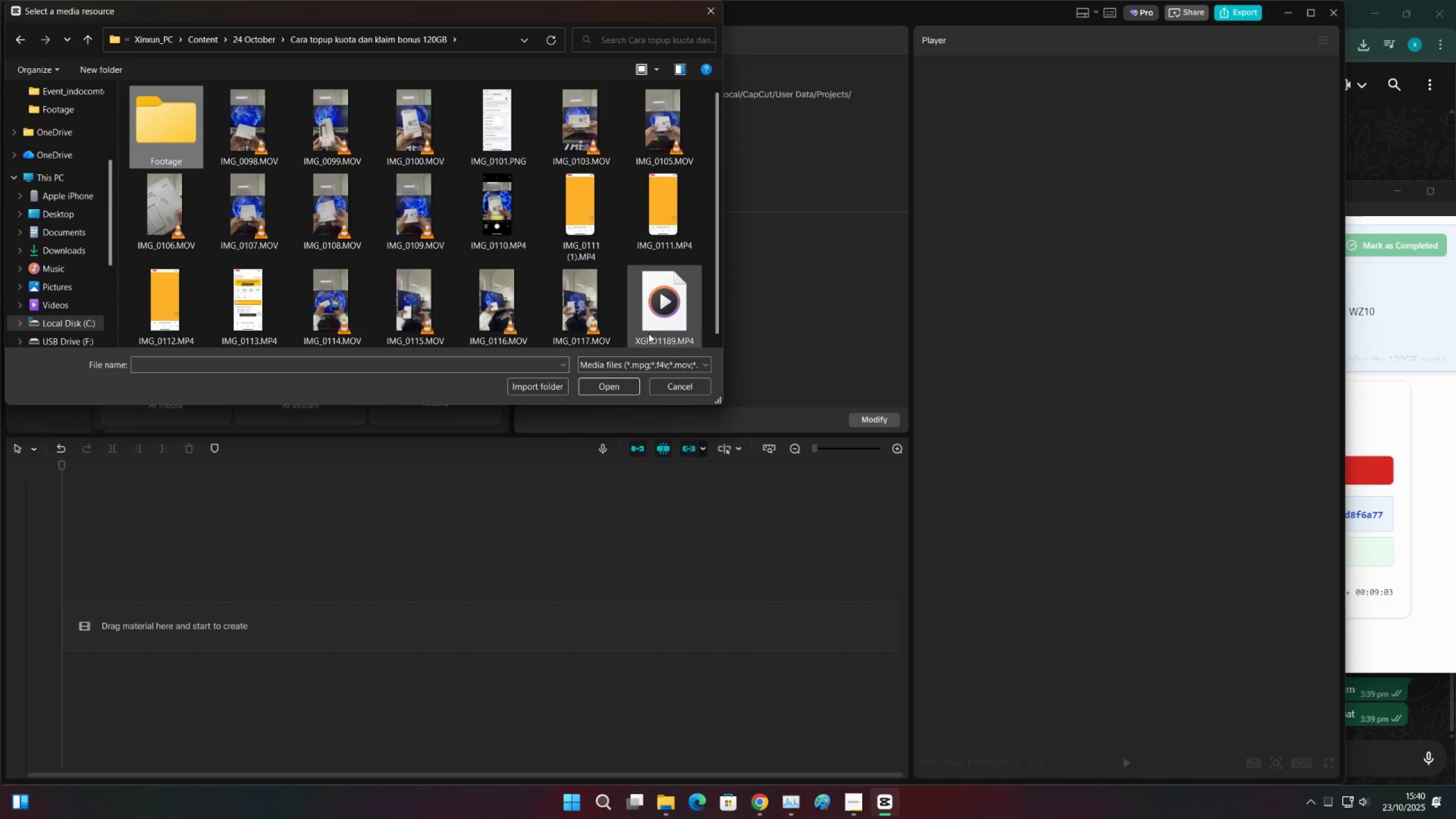 
key(Control+ControlLeft)
 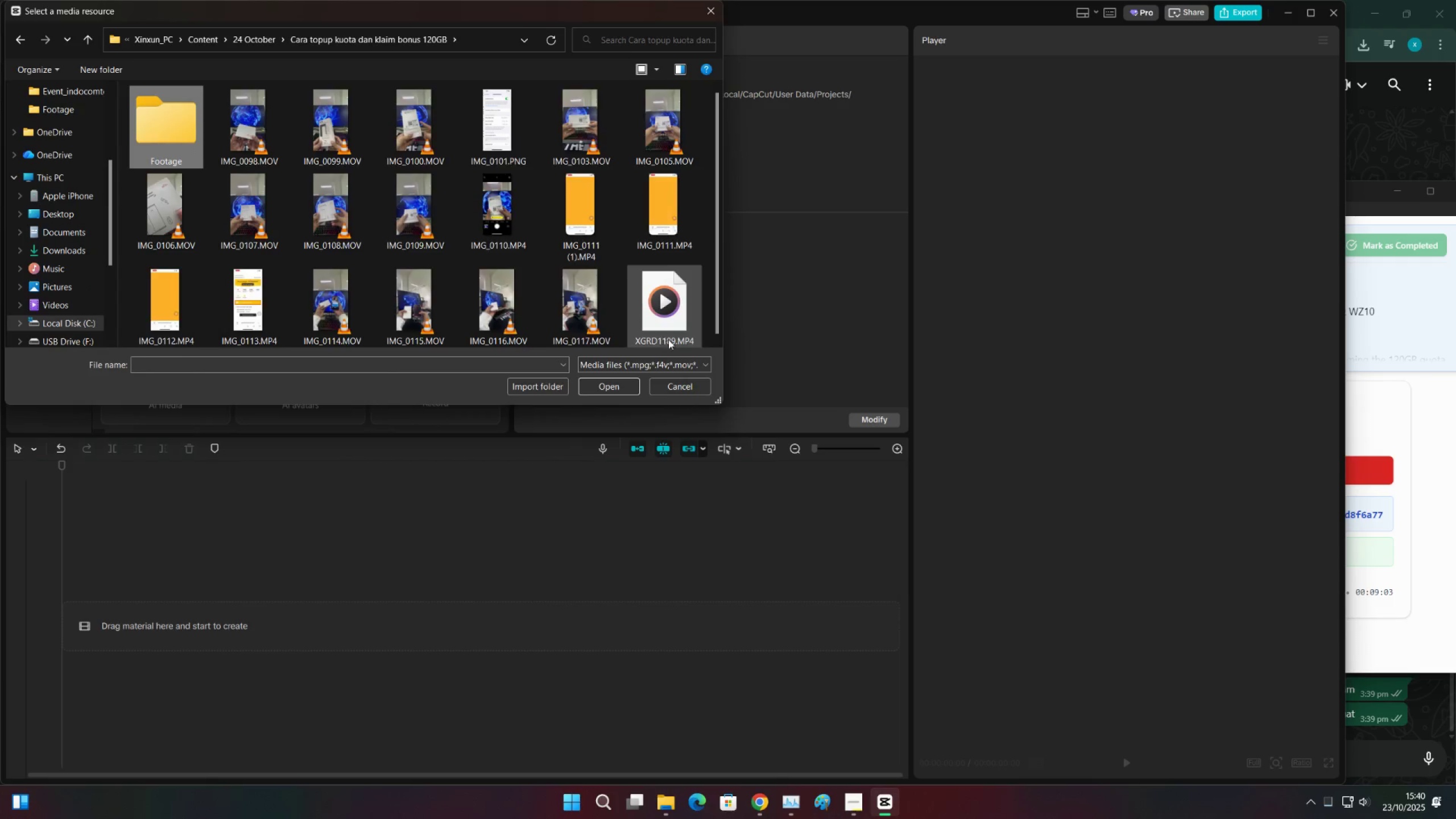 
key(Control+A)
 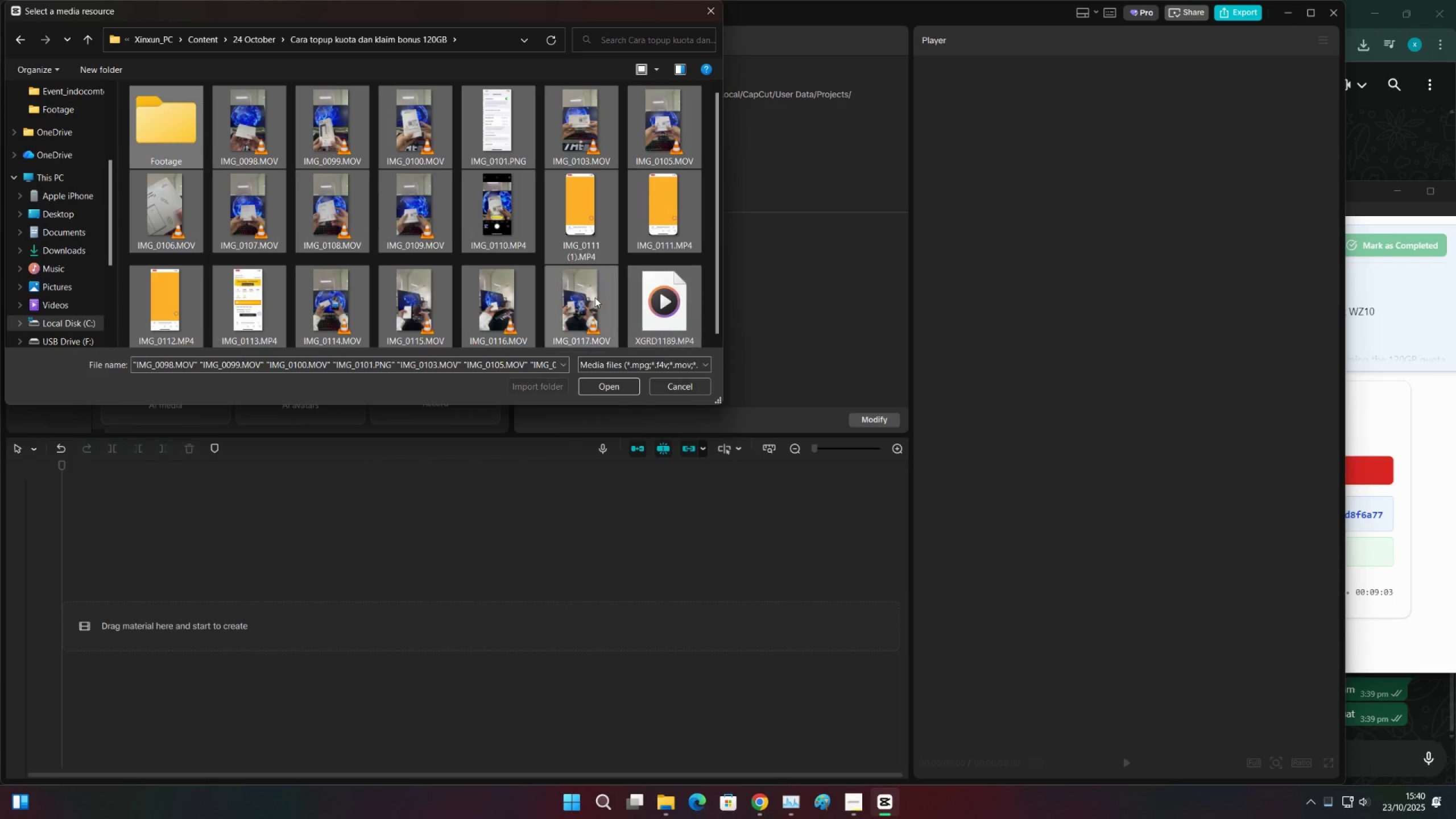 
hold_key(key=ControlLeft, duration=0.62)
left_click([178, 136])
 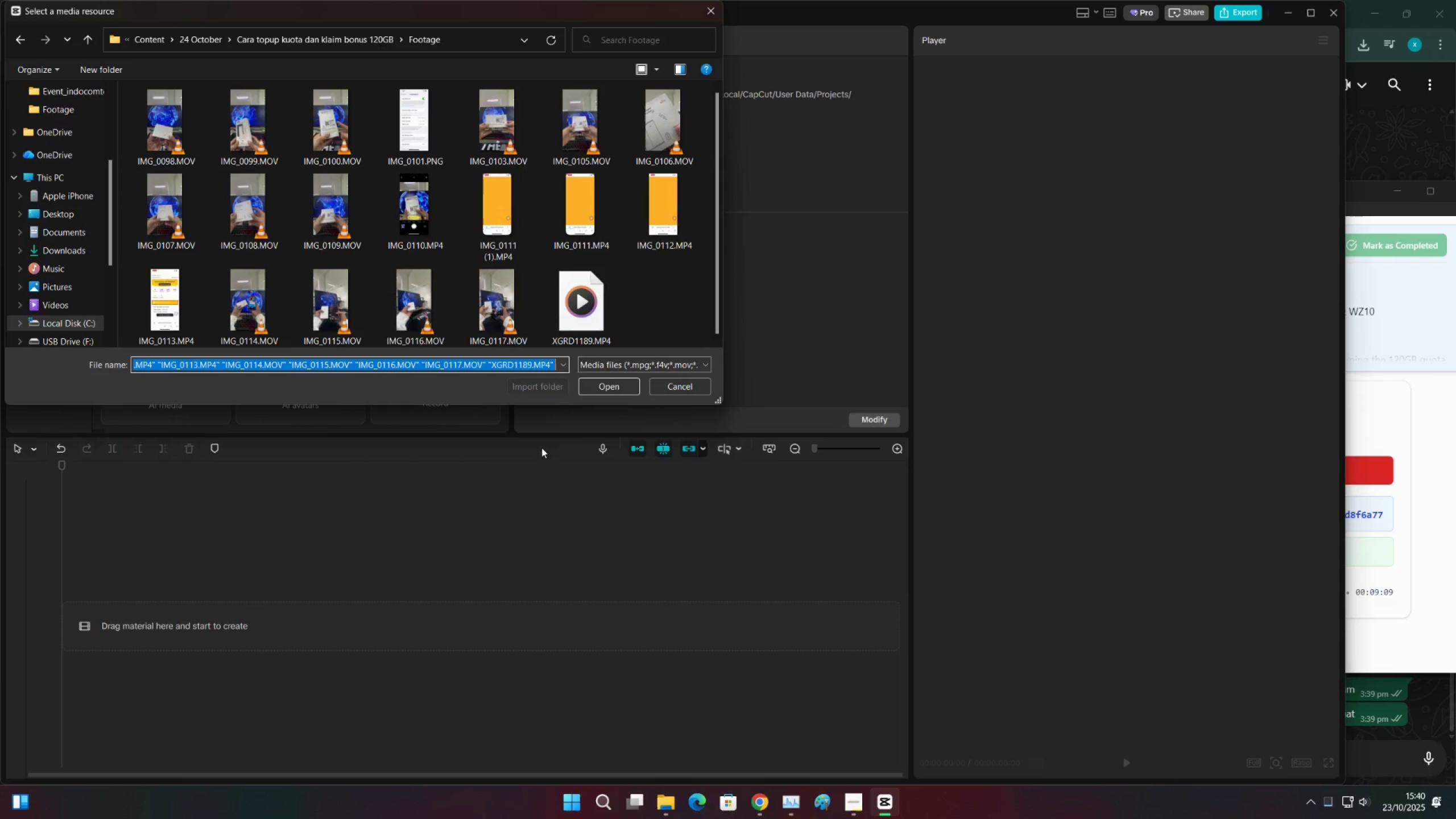 
wait(6.18)
 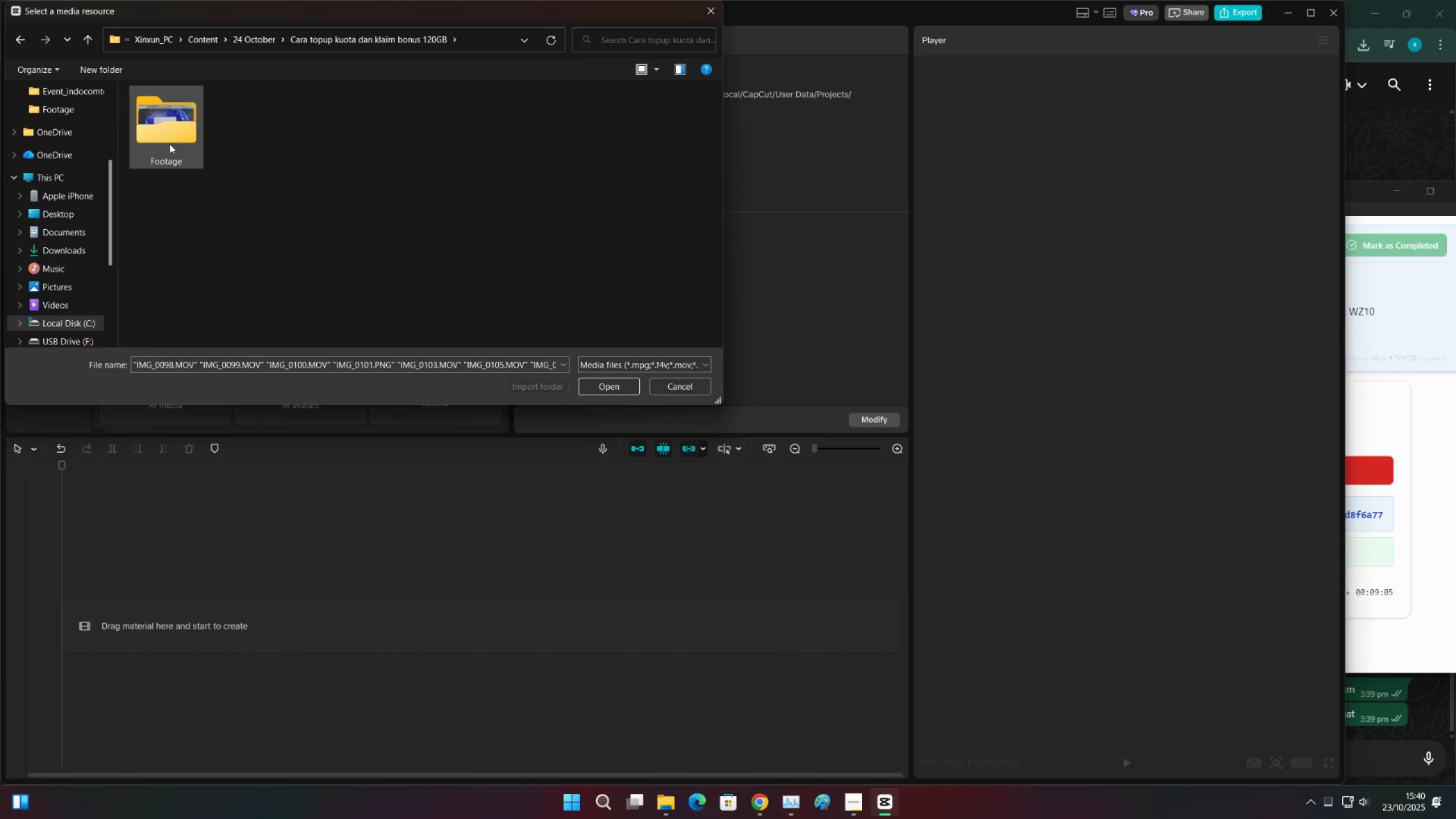 
left_click([626, 394])
 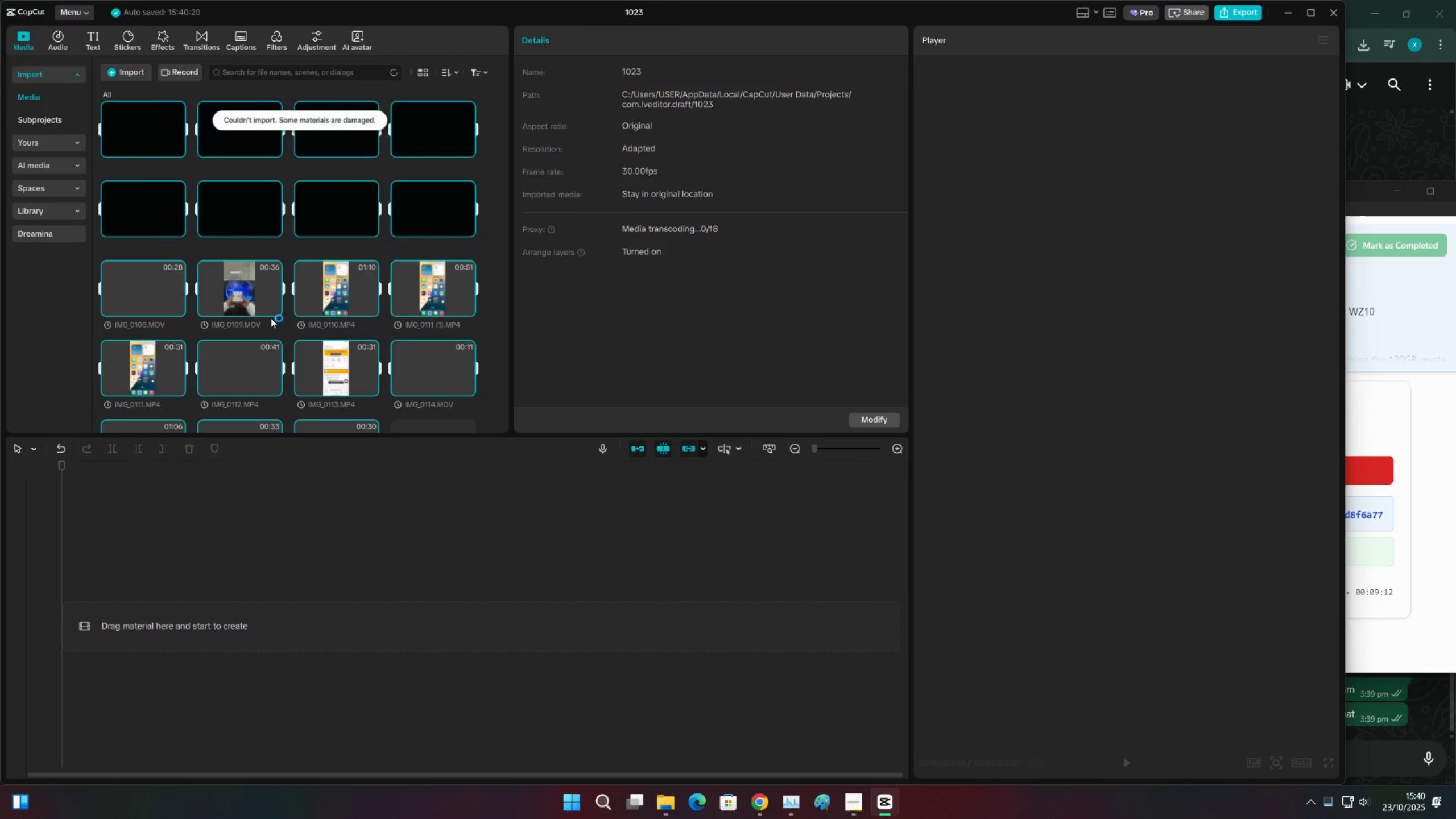 
scroll: coordinate [340, 338], scroll_direction: none, amount: 0.0
 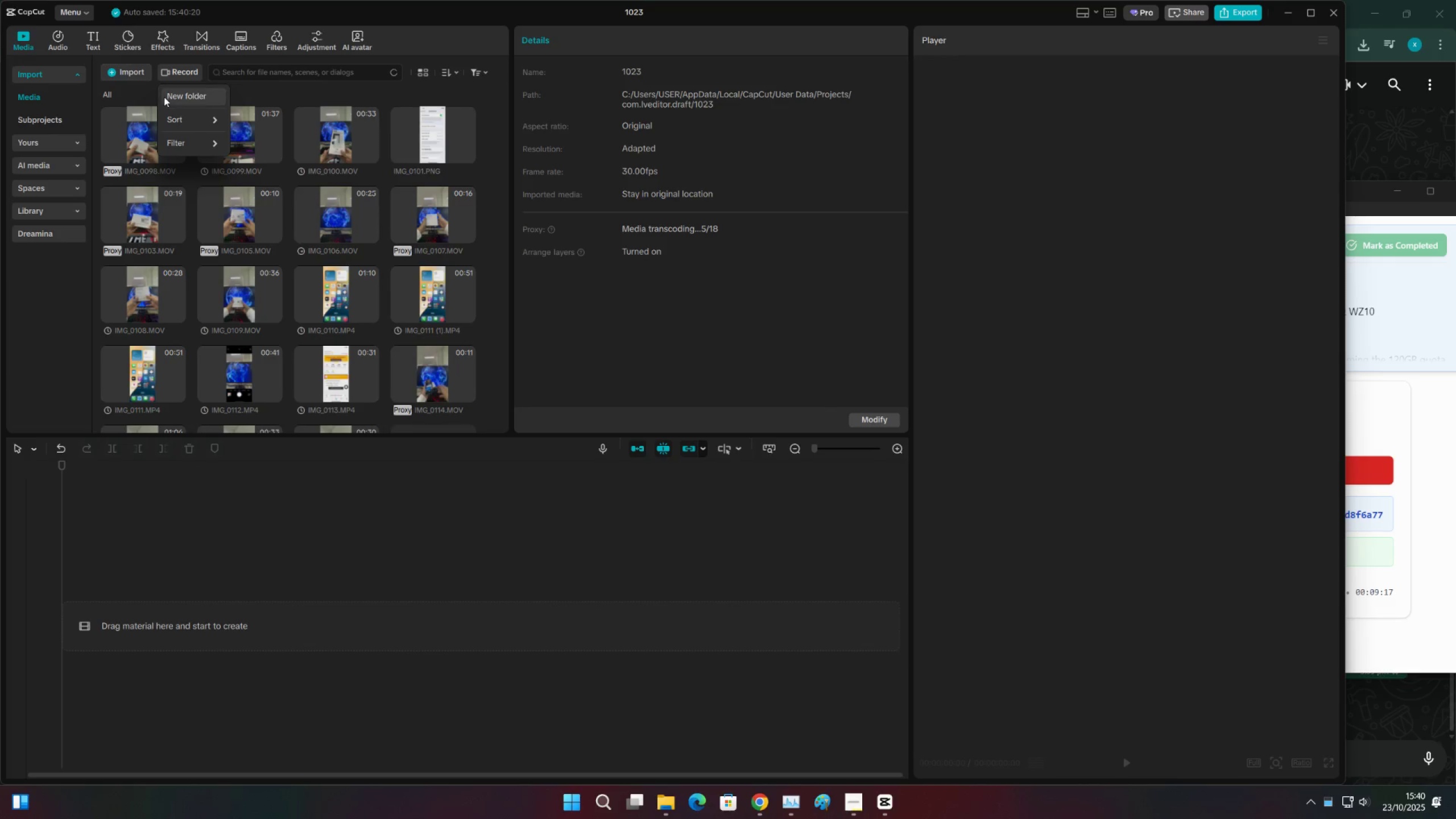 
scroll: coordinate [328, 387], scroll_direction: down, amount: 7.0
 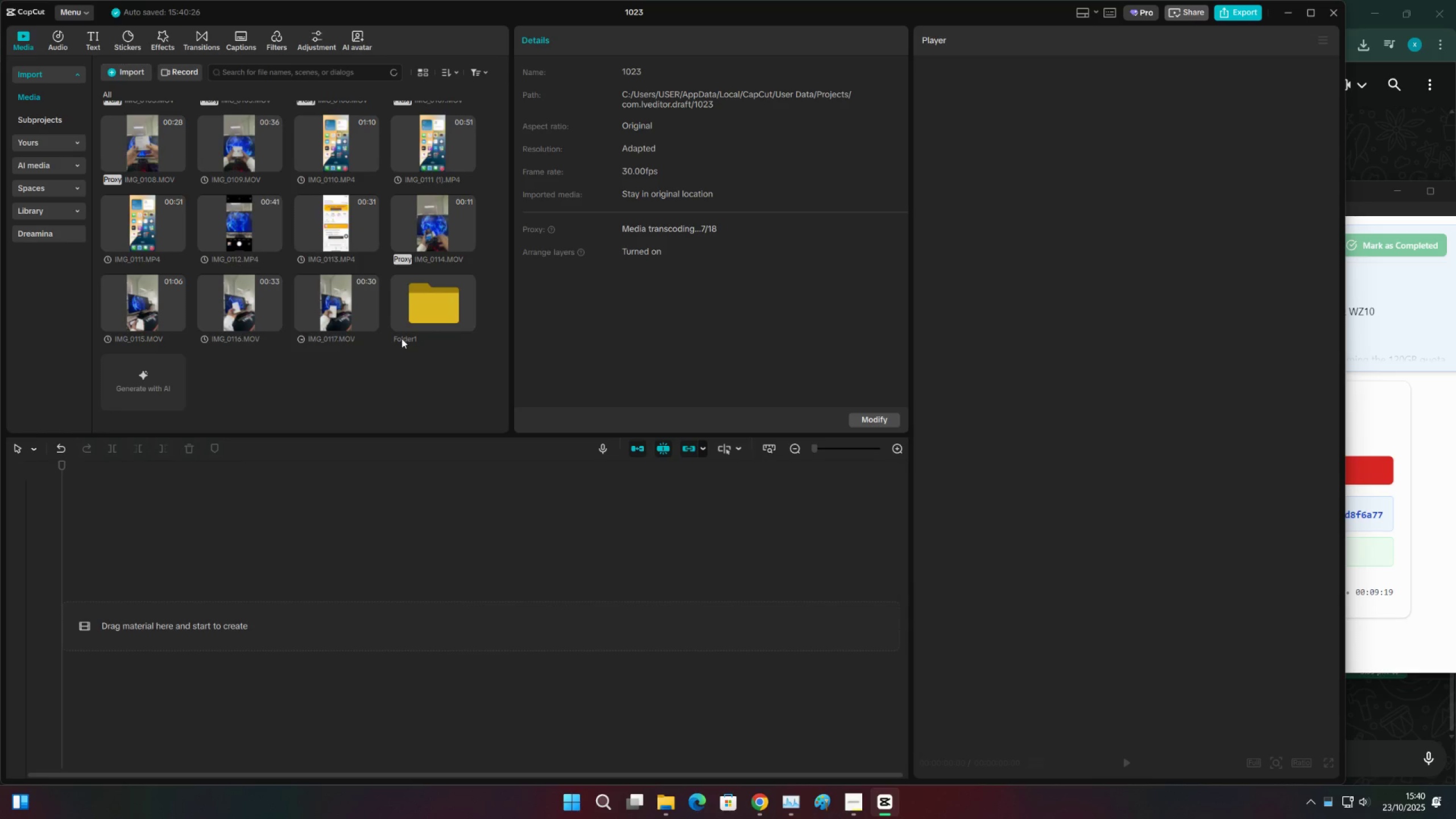 
double_click([404, 338])
 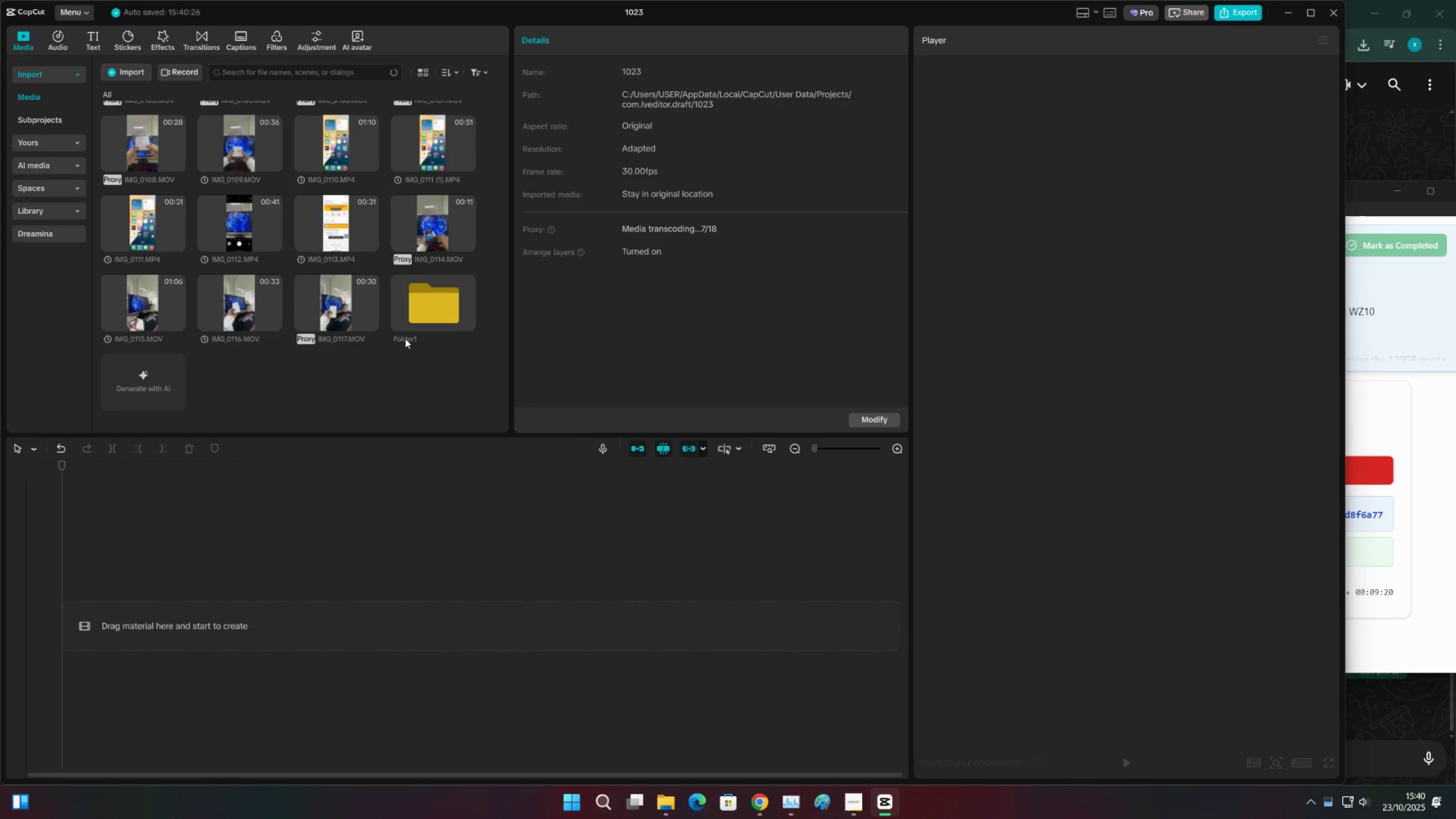 
right_click([405, 338])
 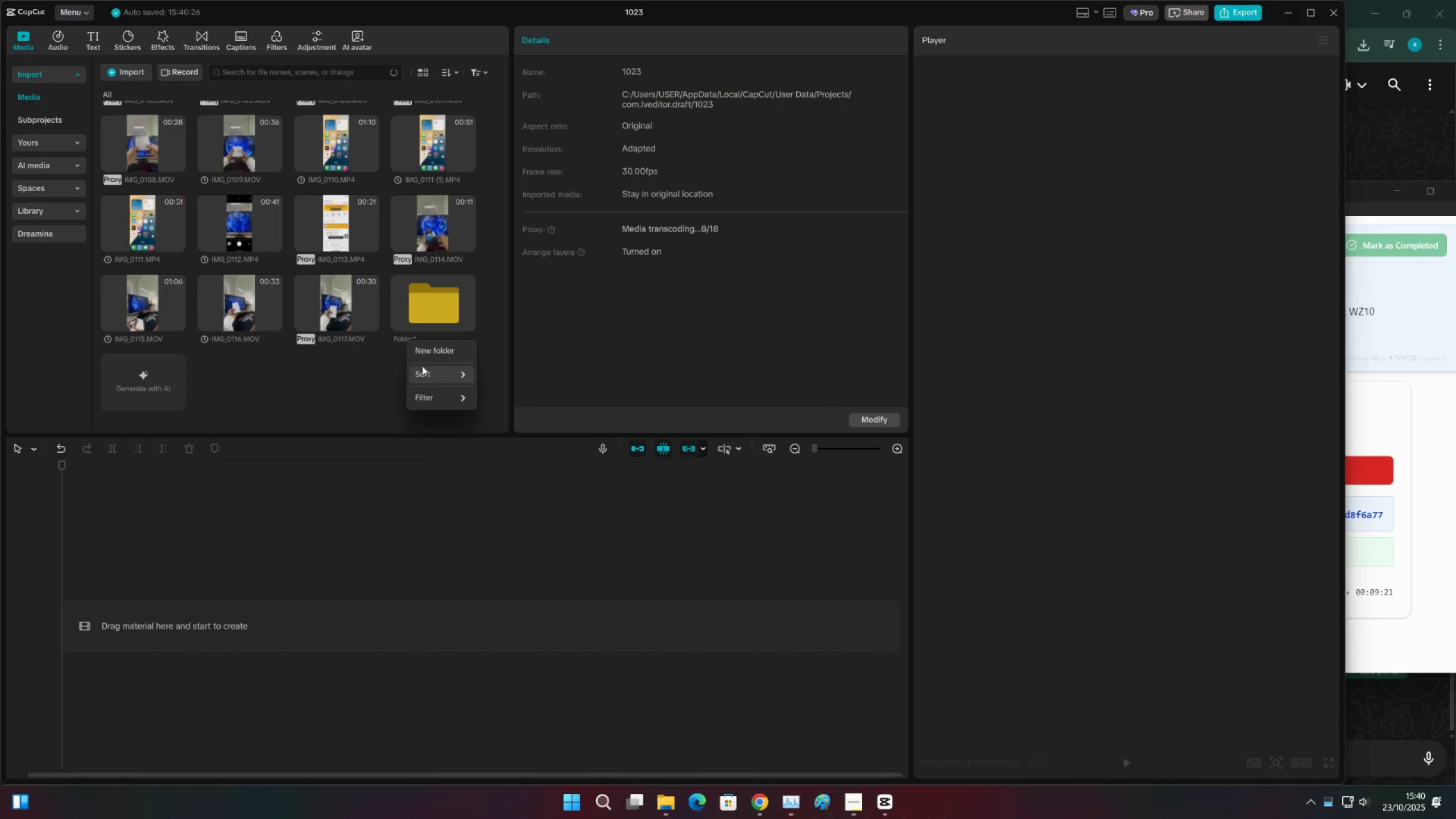 
left_click([423, 309])
 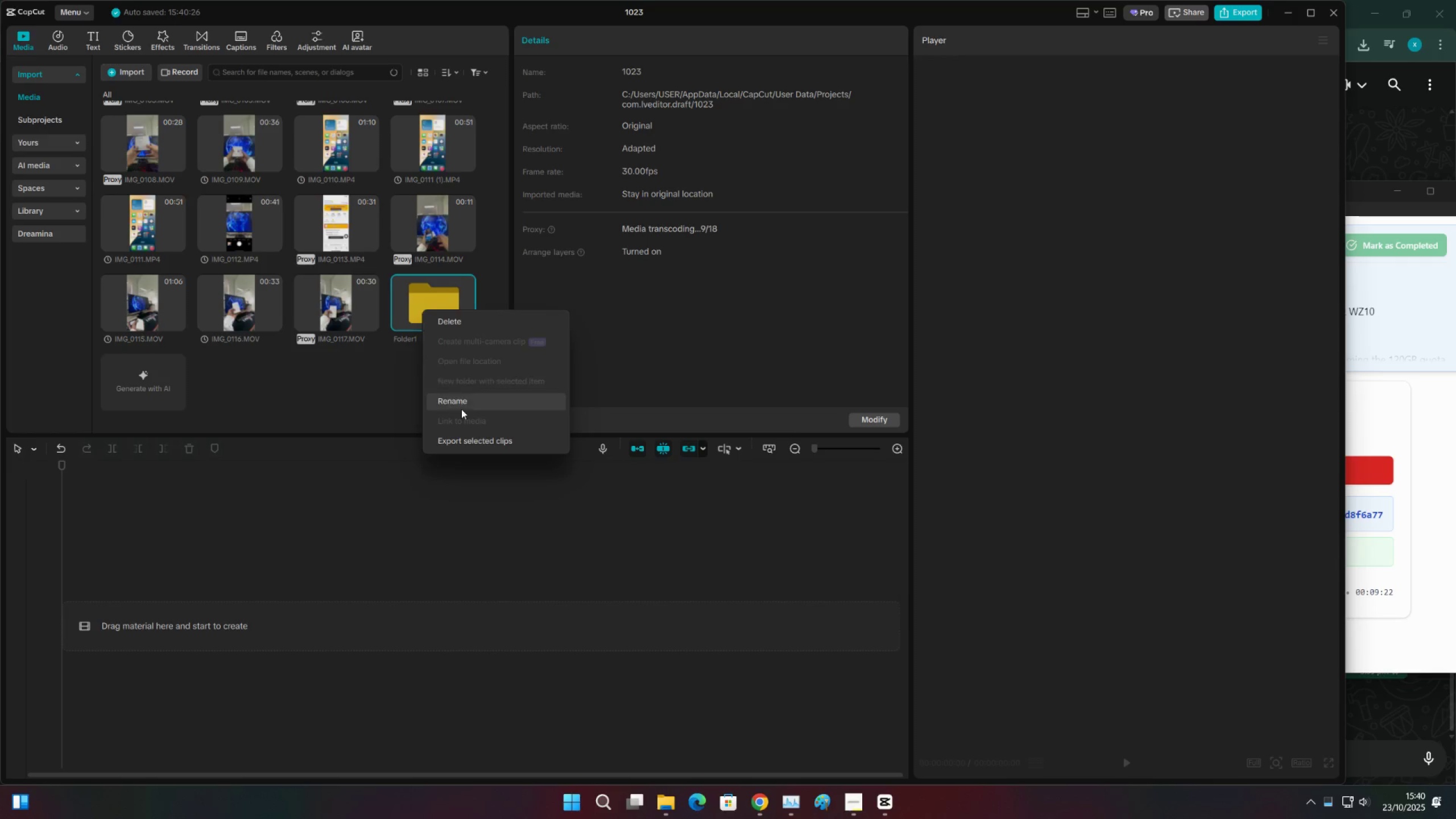 
left_click([464, 405])
 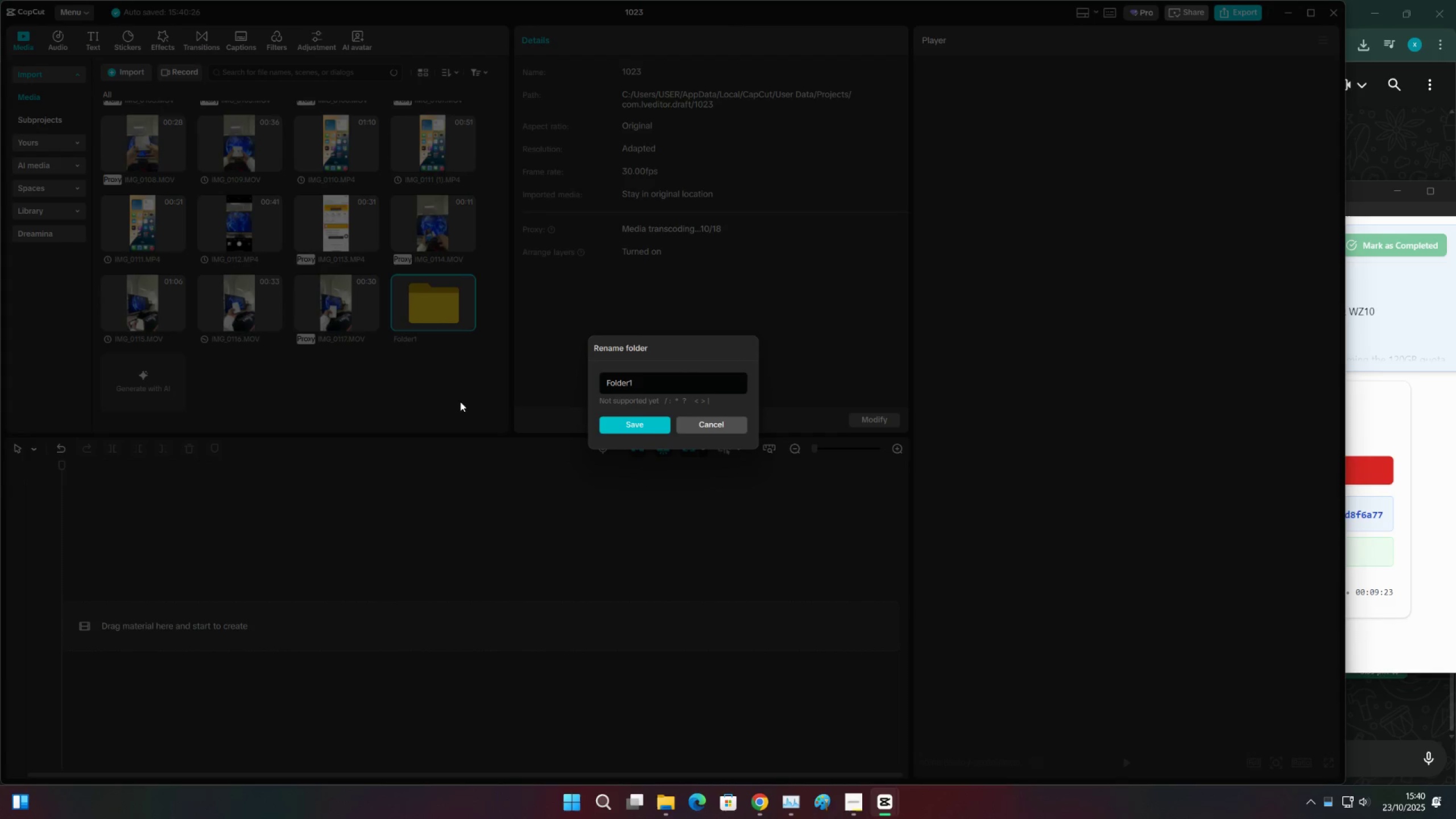 
key(Control+ControlLeft)
 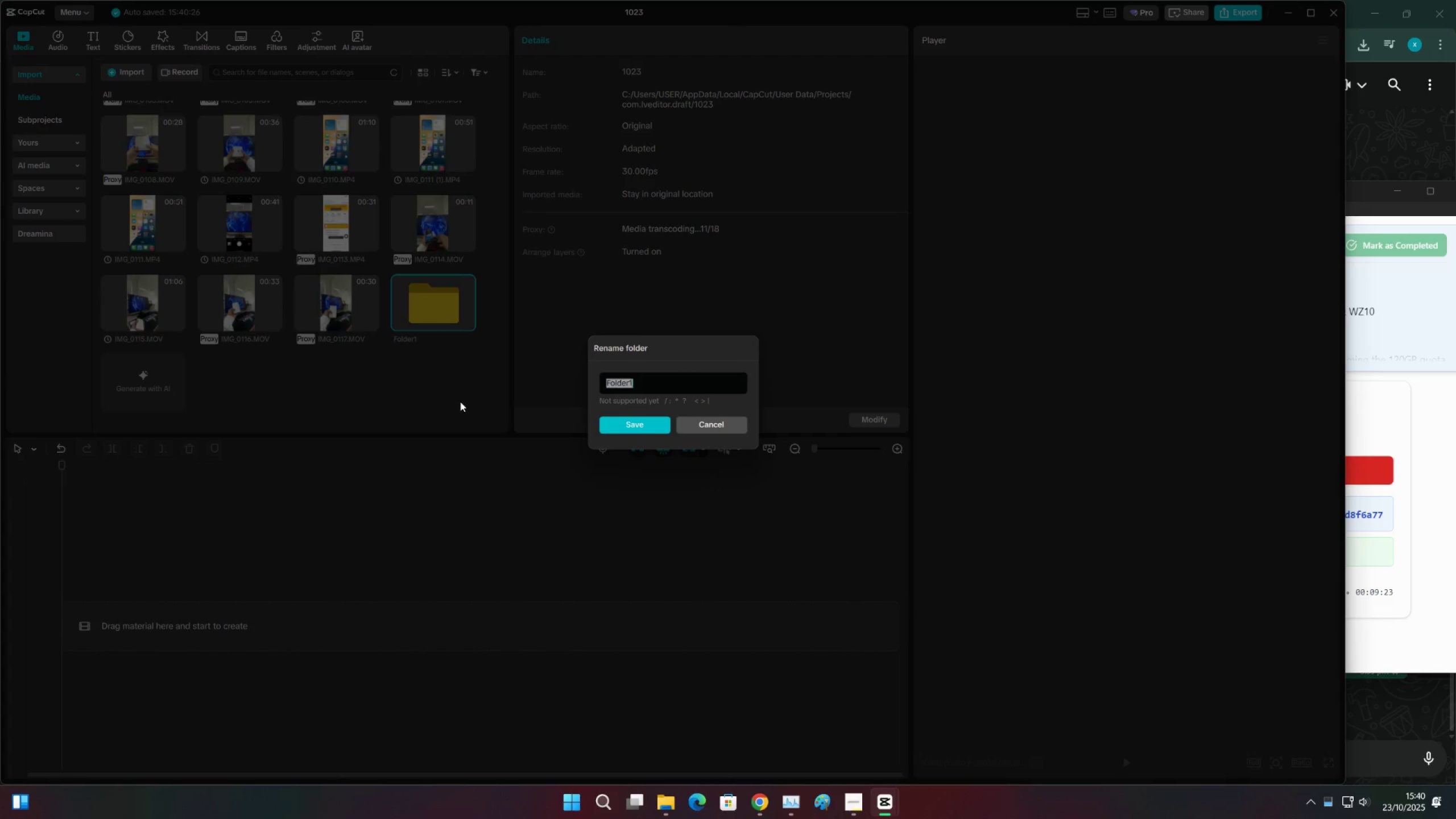 
key(Control+A)
 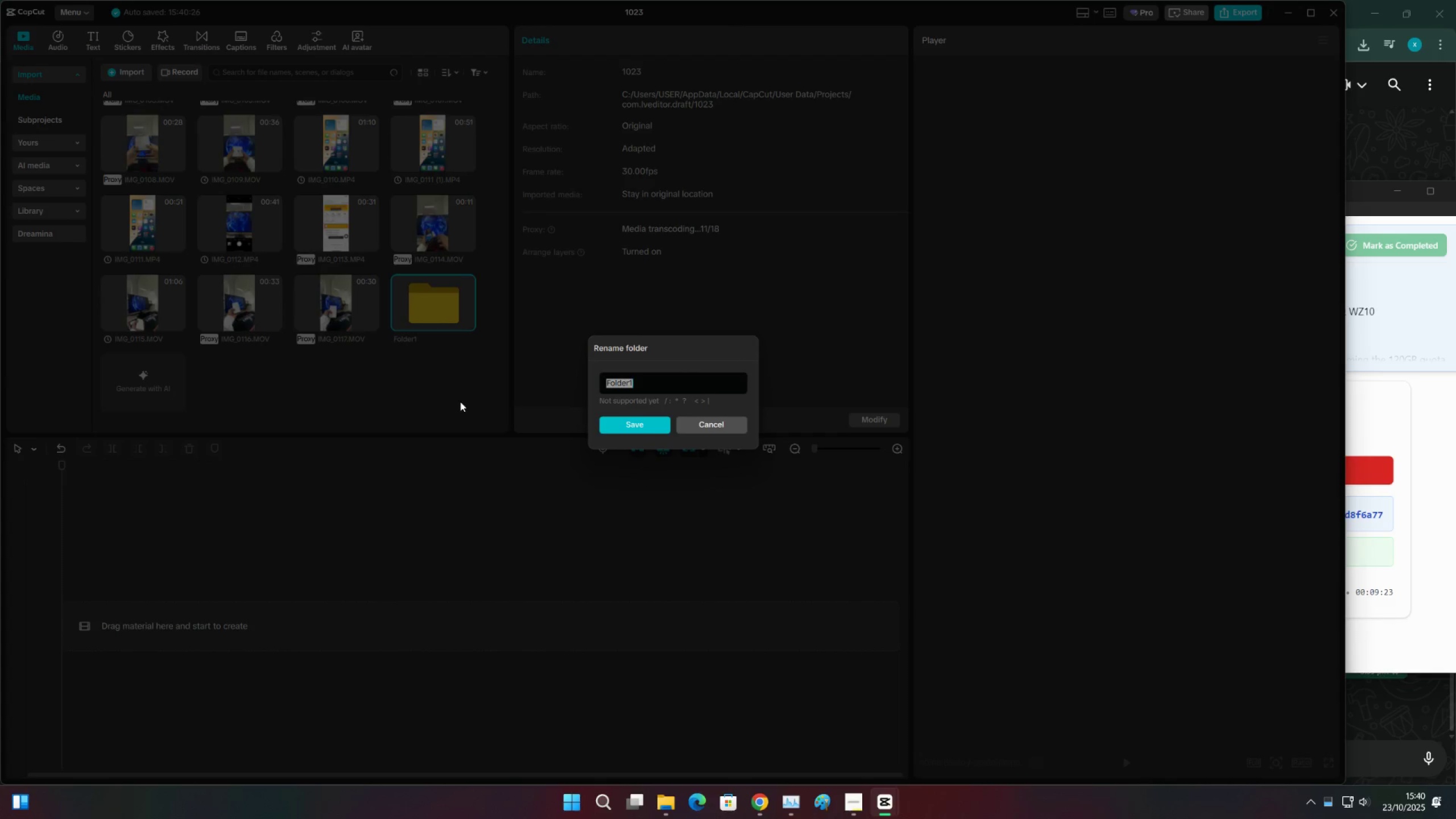 
type(Footage)
 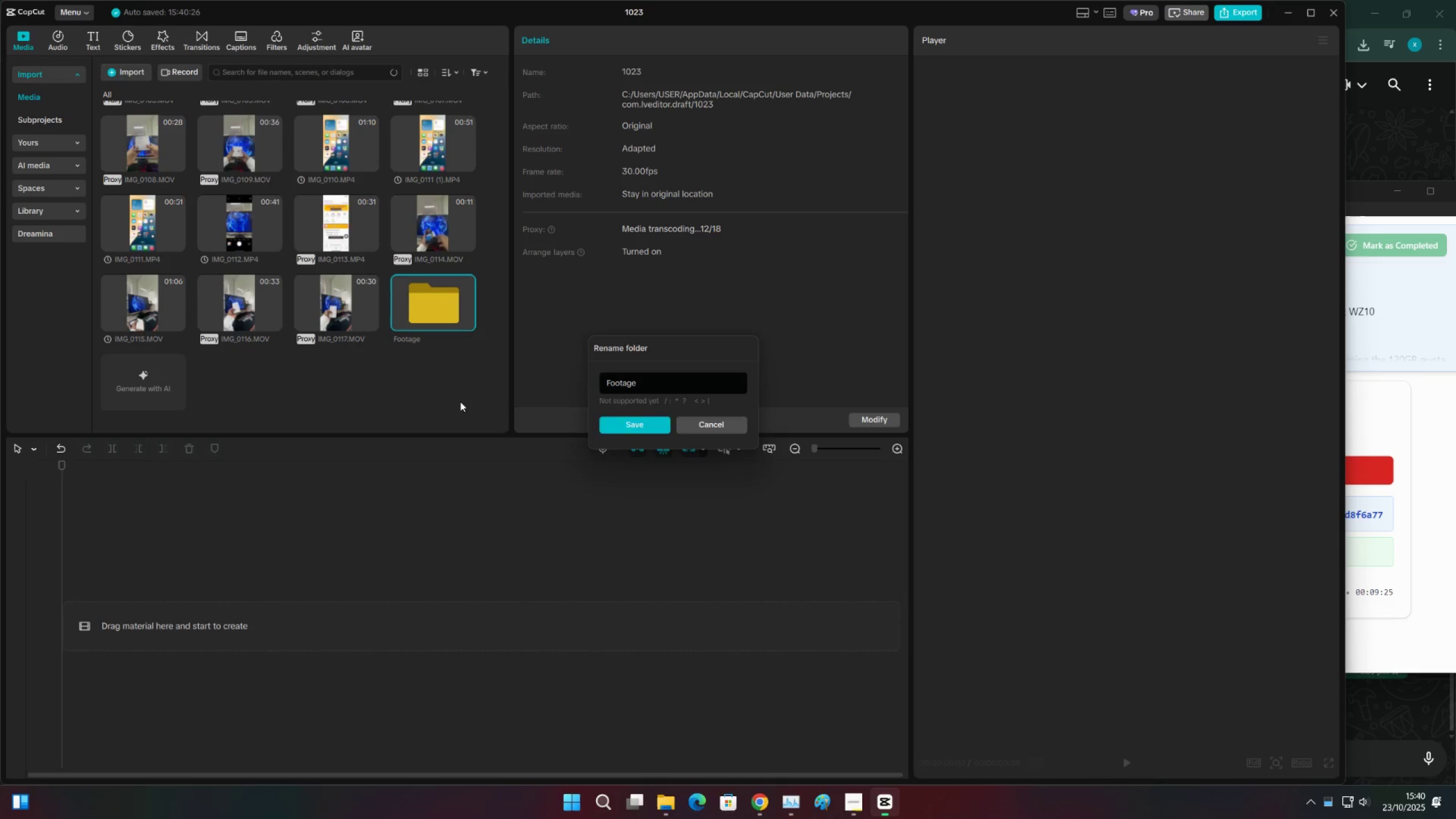 
key(Enter)
 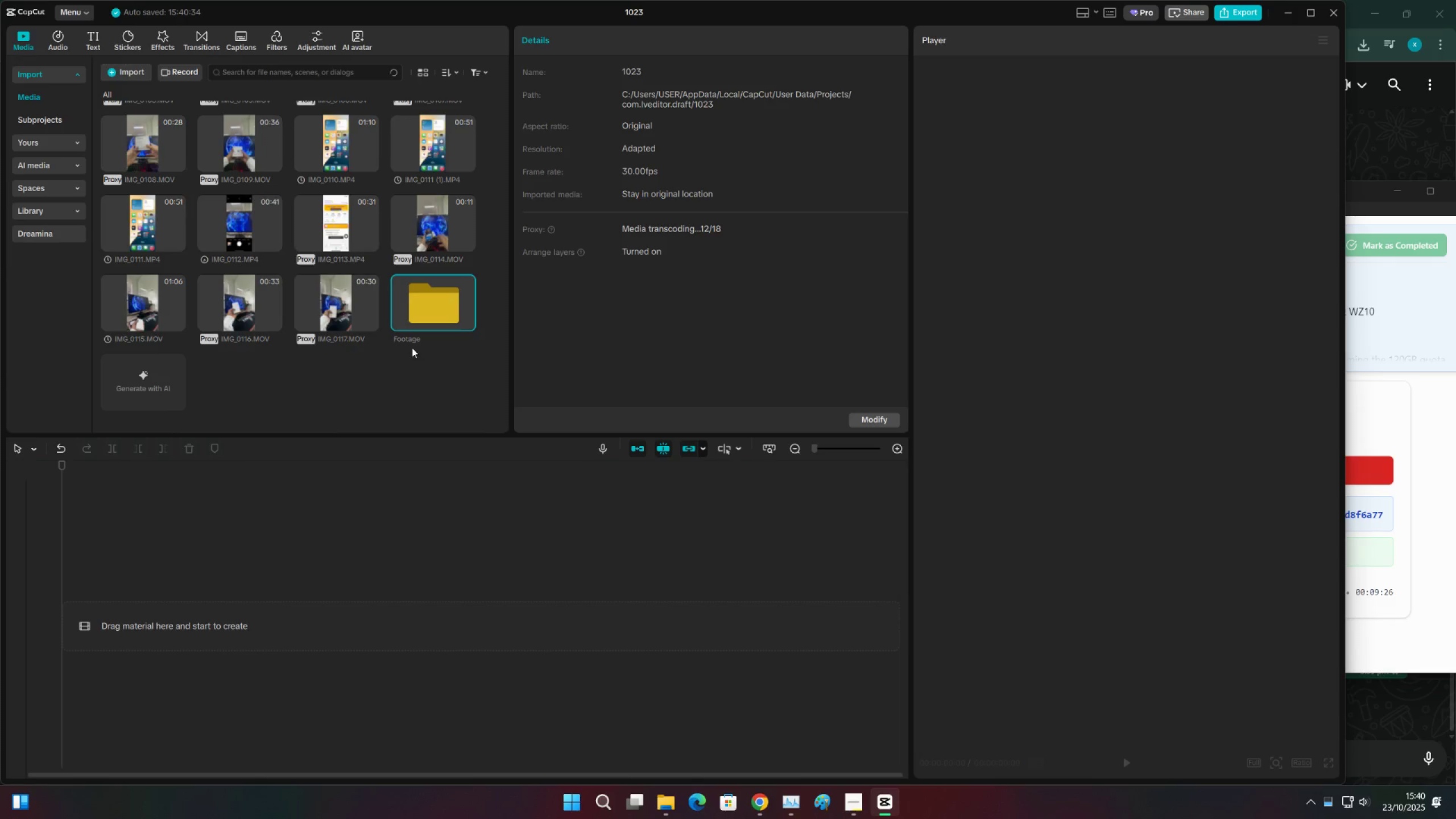 
scroll: coordinate [325, 242], scroll_direction: up, amount: 7.0
 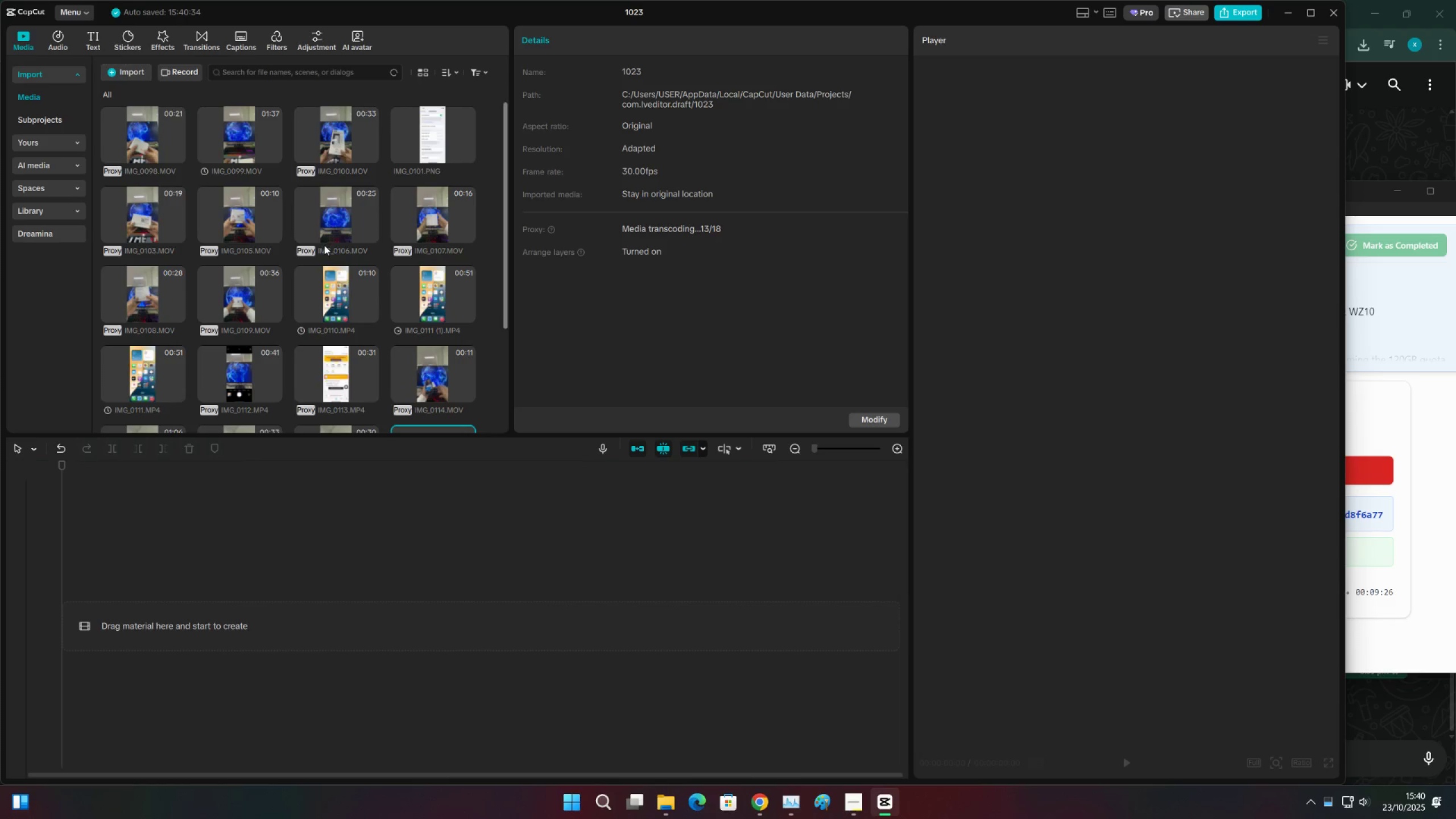 
key(Control+ControlLeft)
 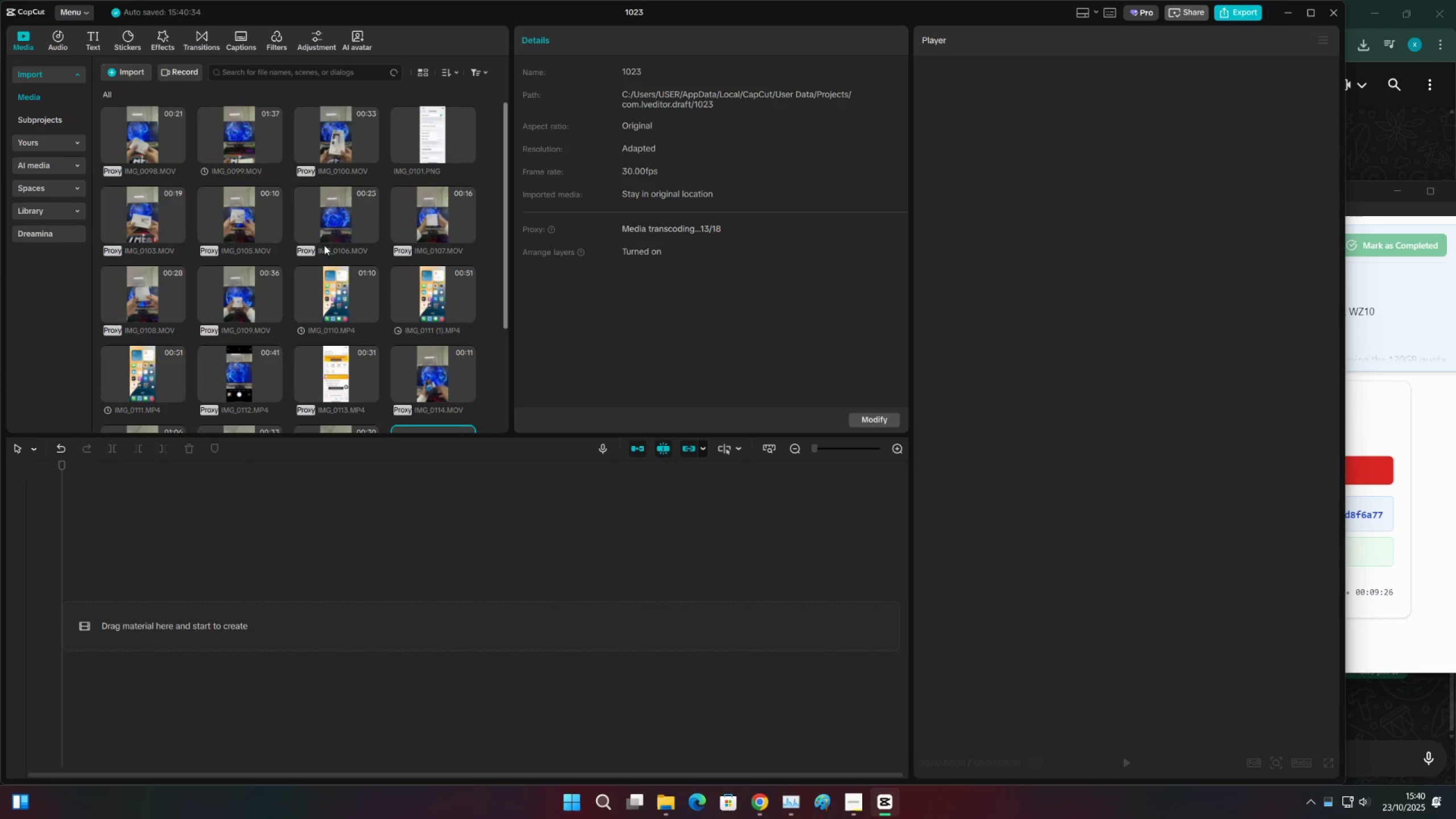 
key(Control+A)
 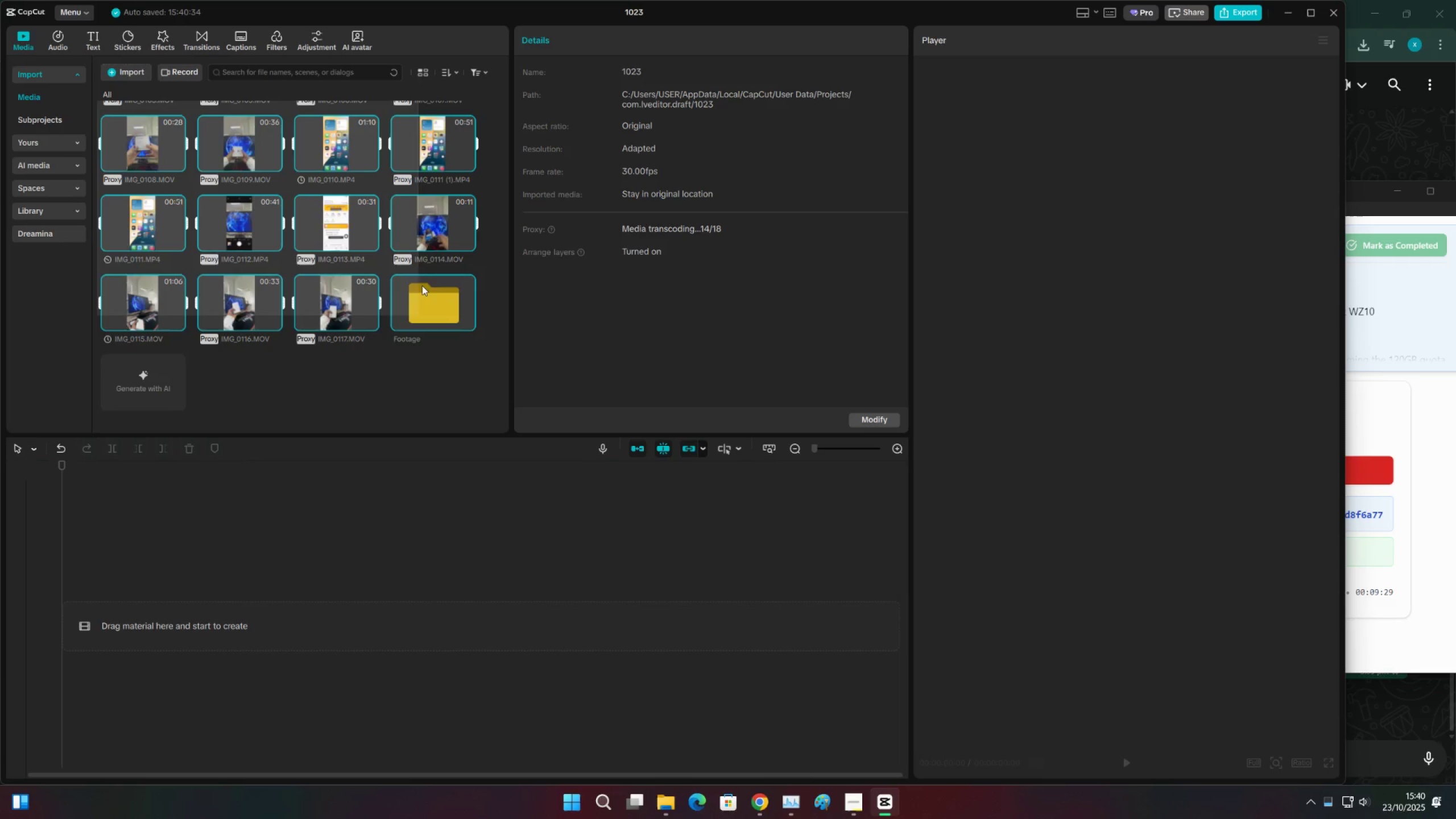 
hold_key(key=ControlLeft, duration=1.5)
left_click([336, 306])
 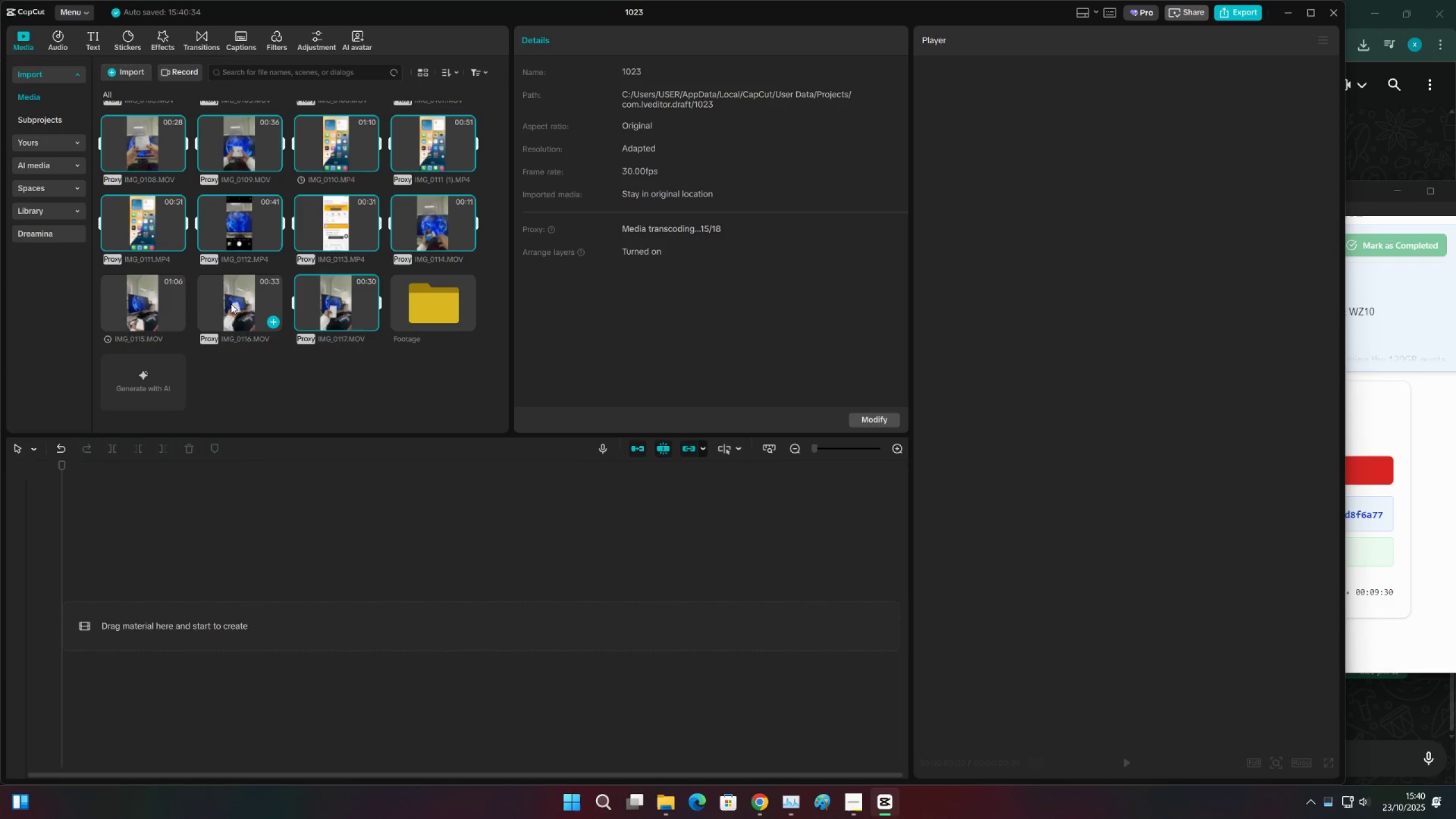 
double_click([231, 304])
 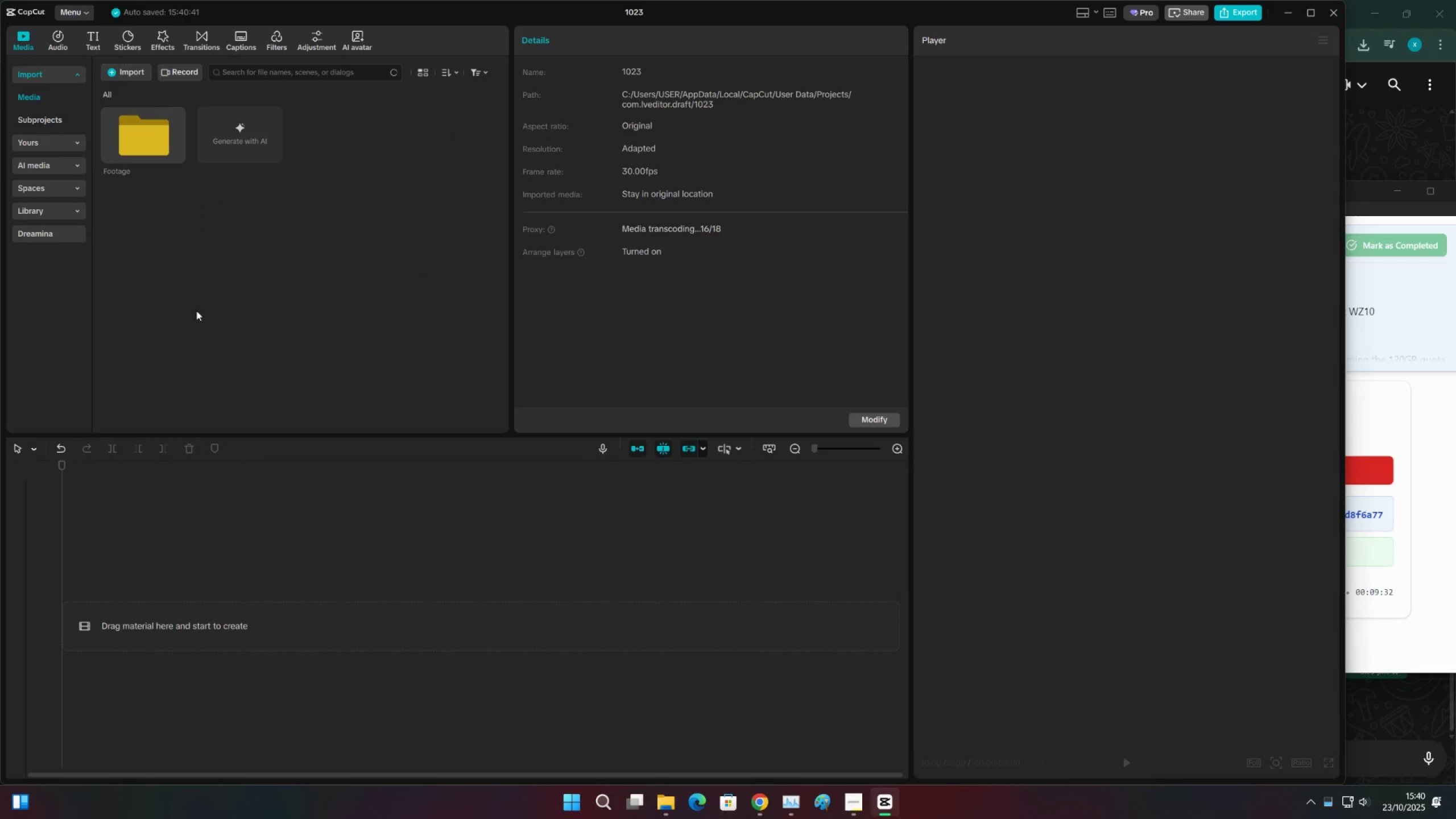 
double_click([128, 147])
 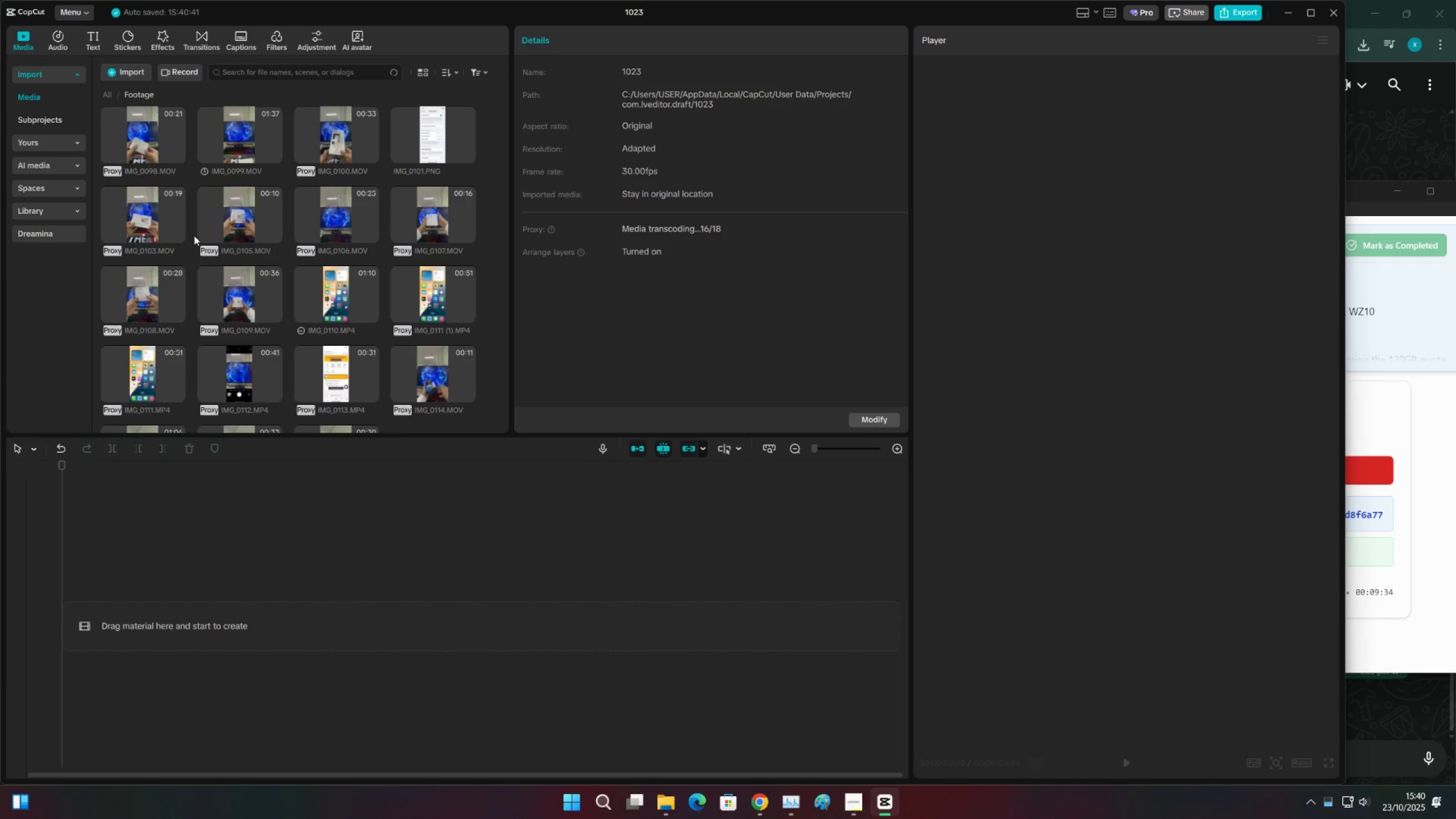 
mouse_move([136, 150])
 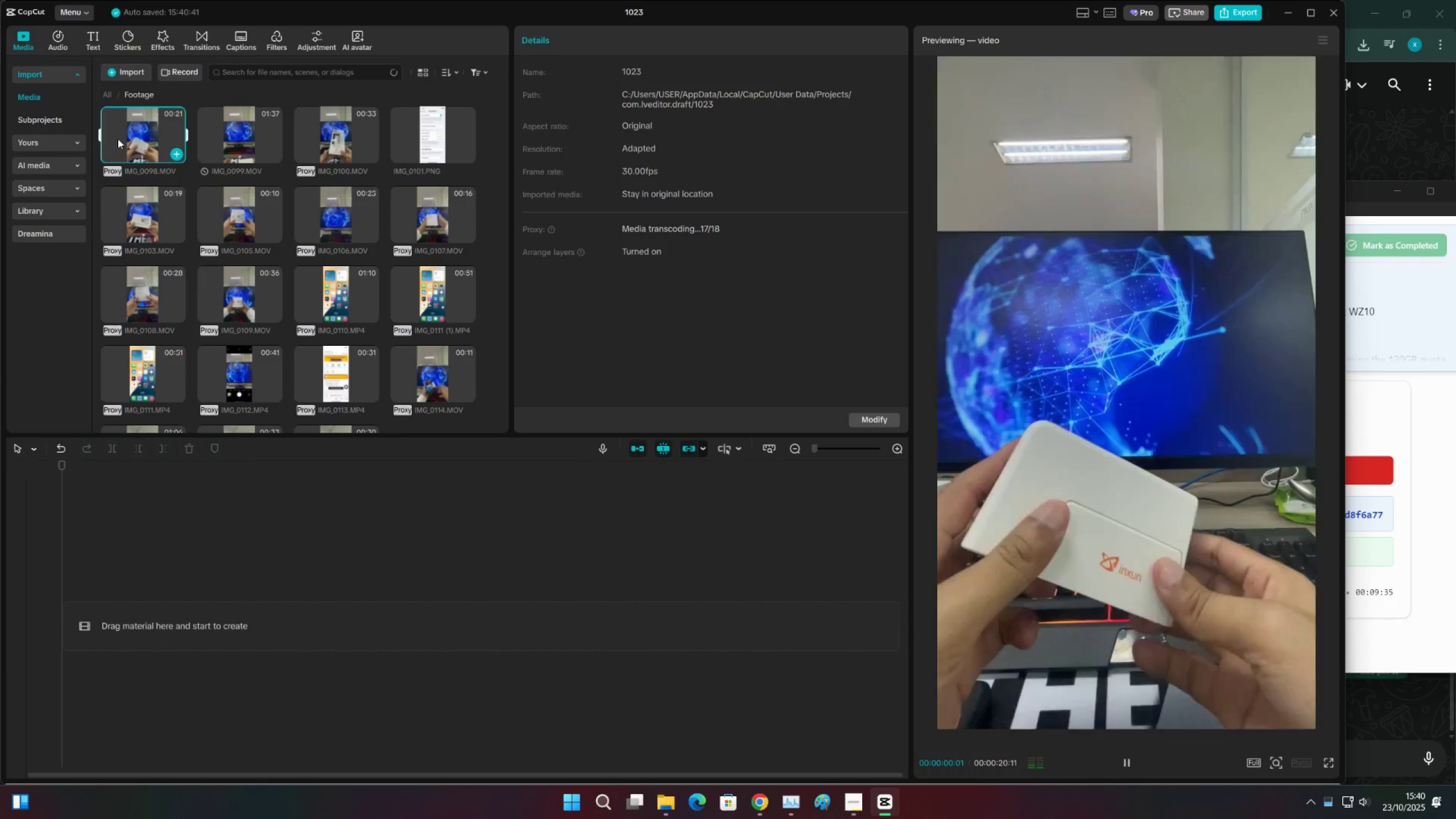 
double_click([118, 139])
 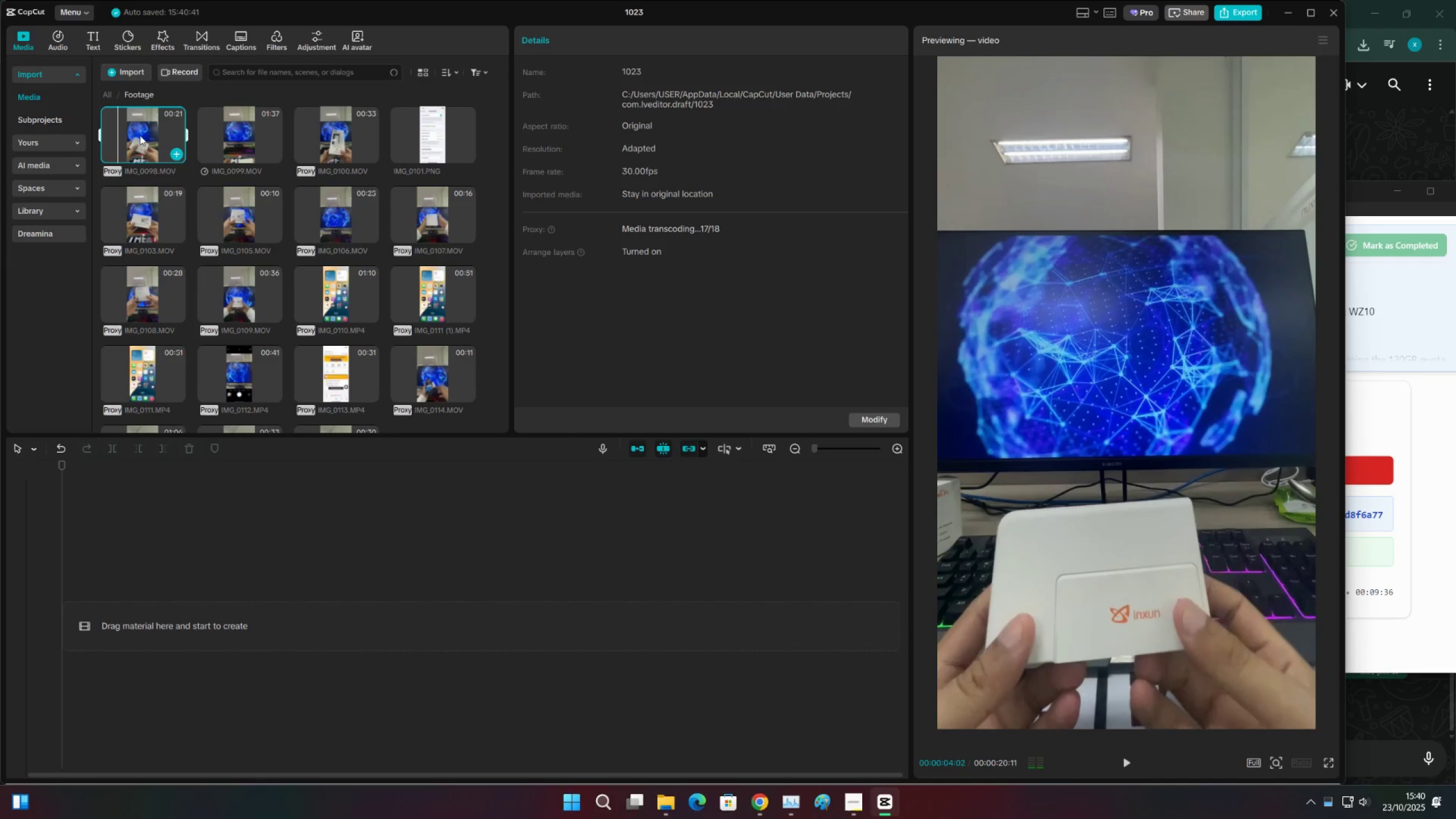 
triple_click([140, 135])
 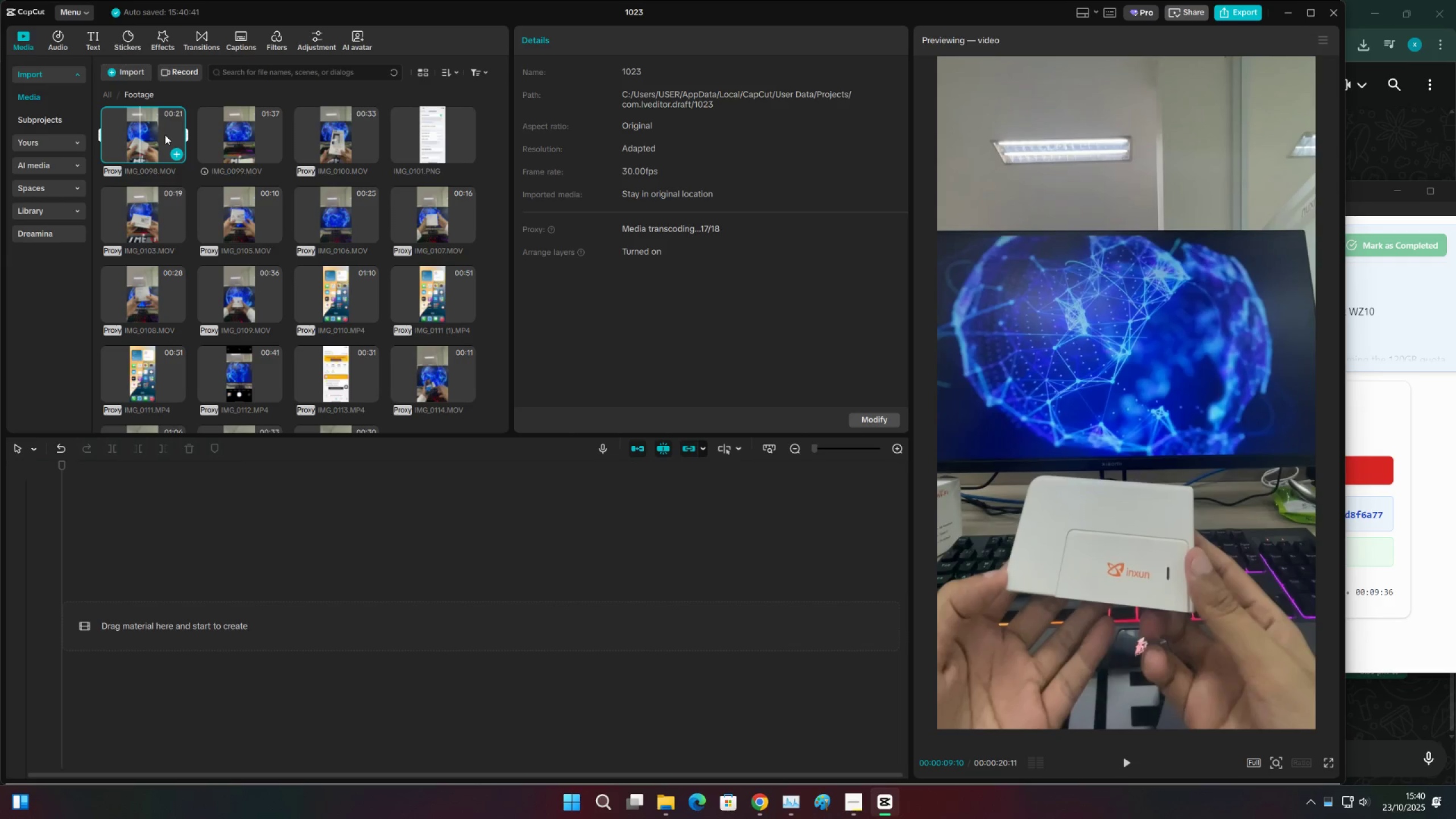 
triple_click([165, 135])
 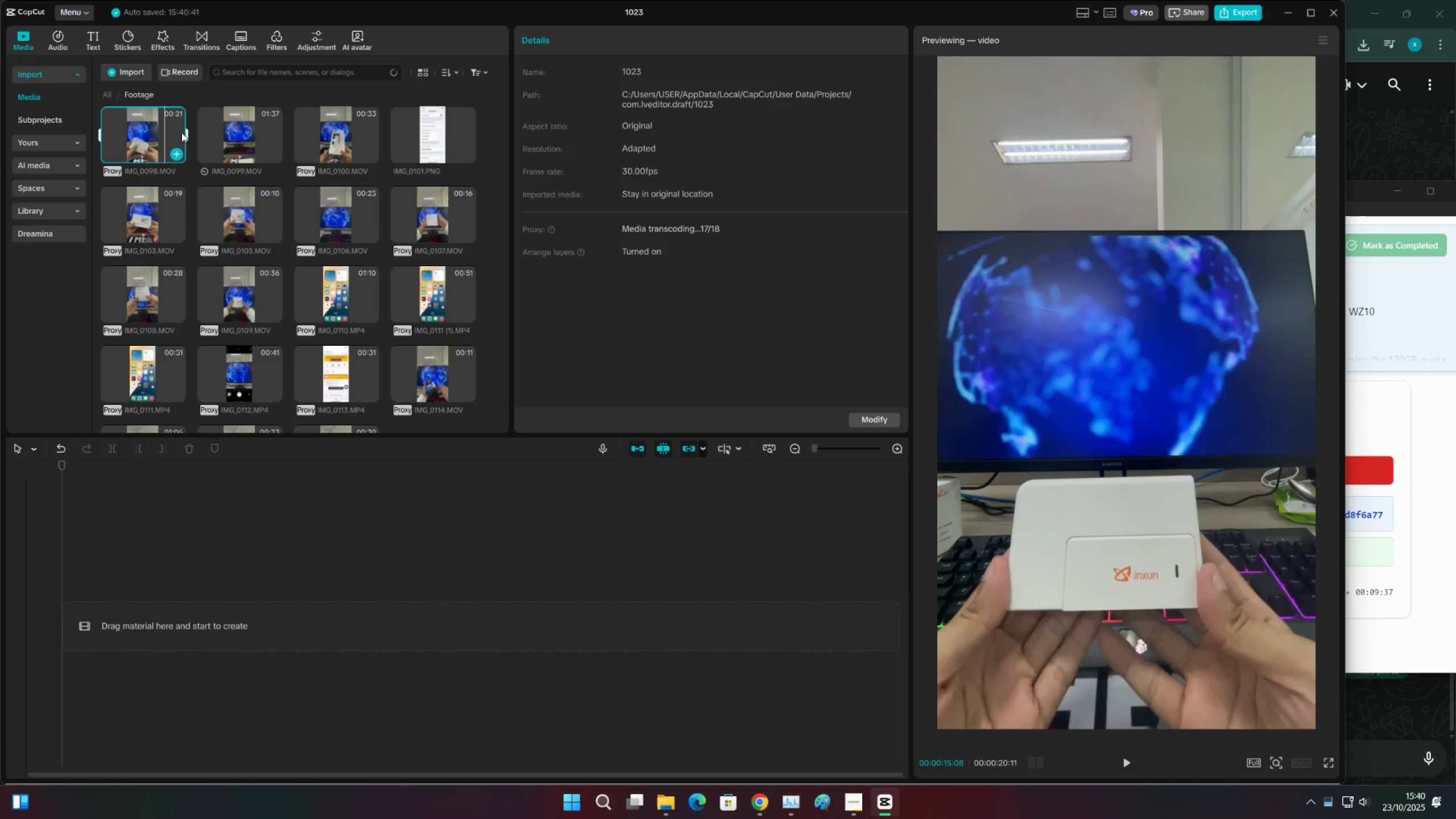 
triple_click([181, 133])
 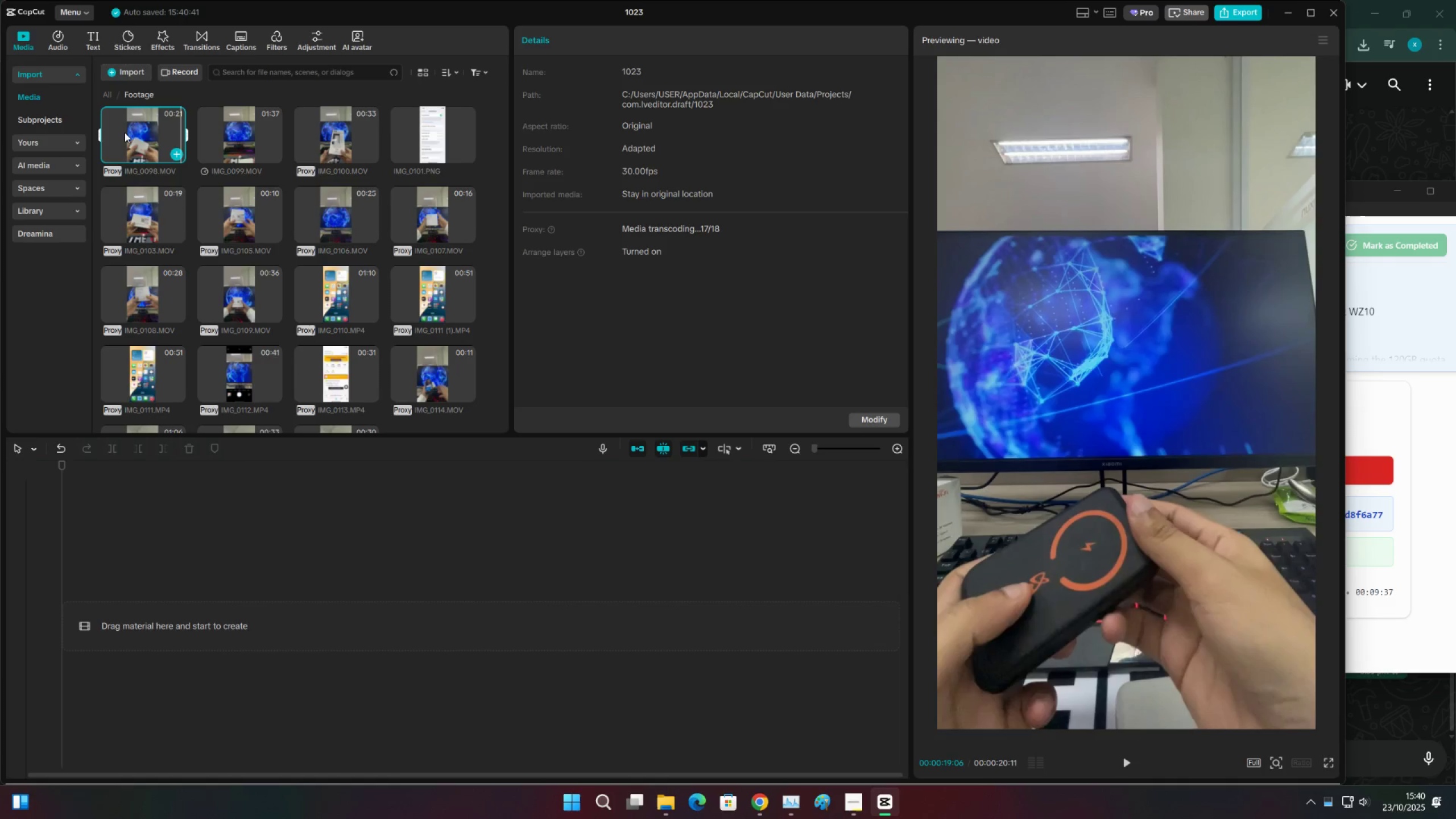 
triple_click([125, 133])
 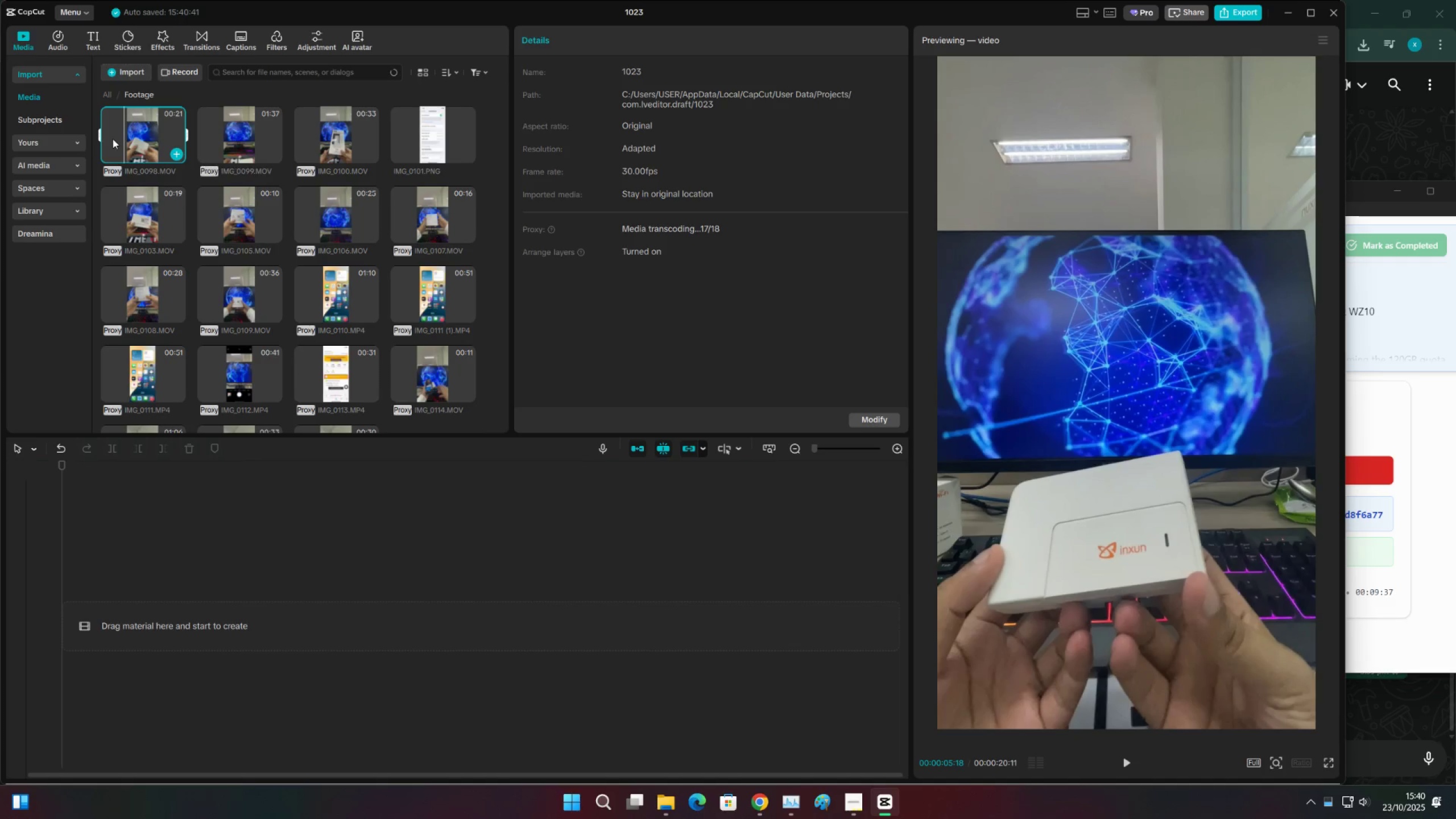 
left_click([113, 139])
 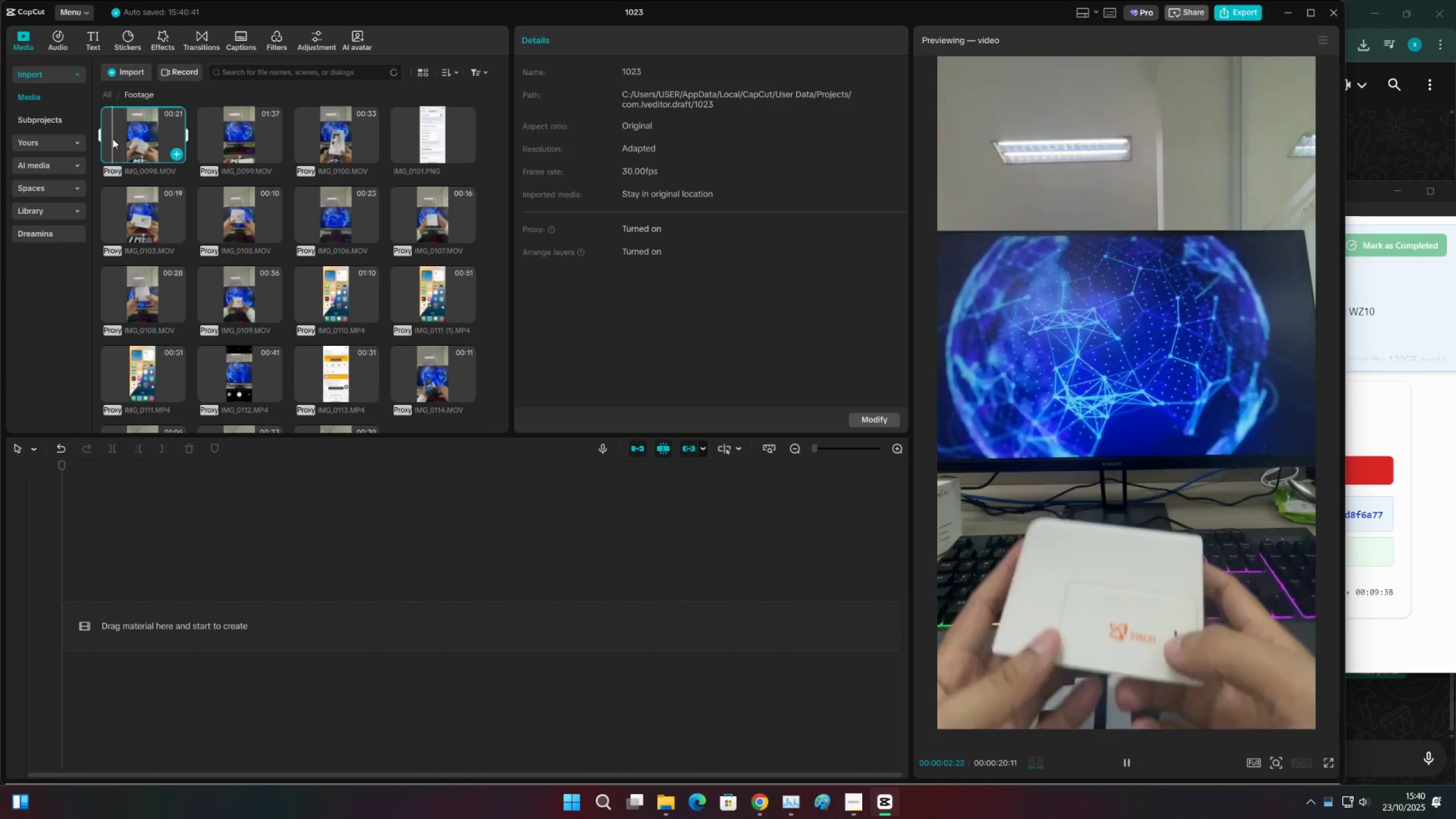 
key(Space)
 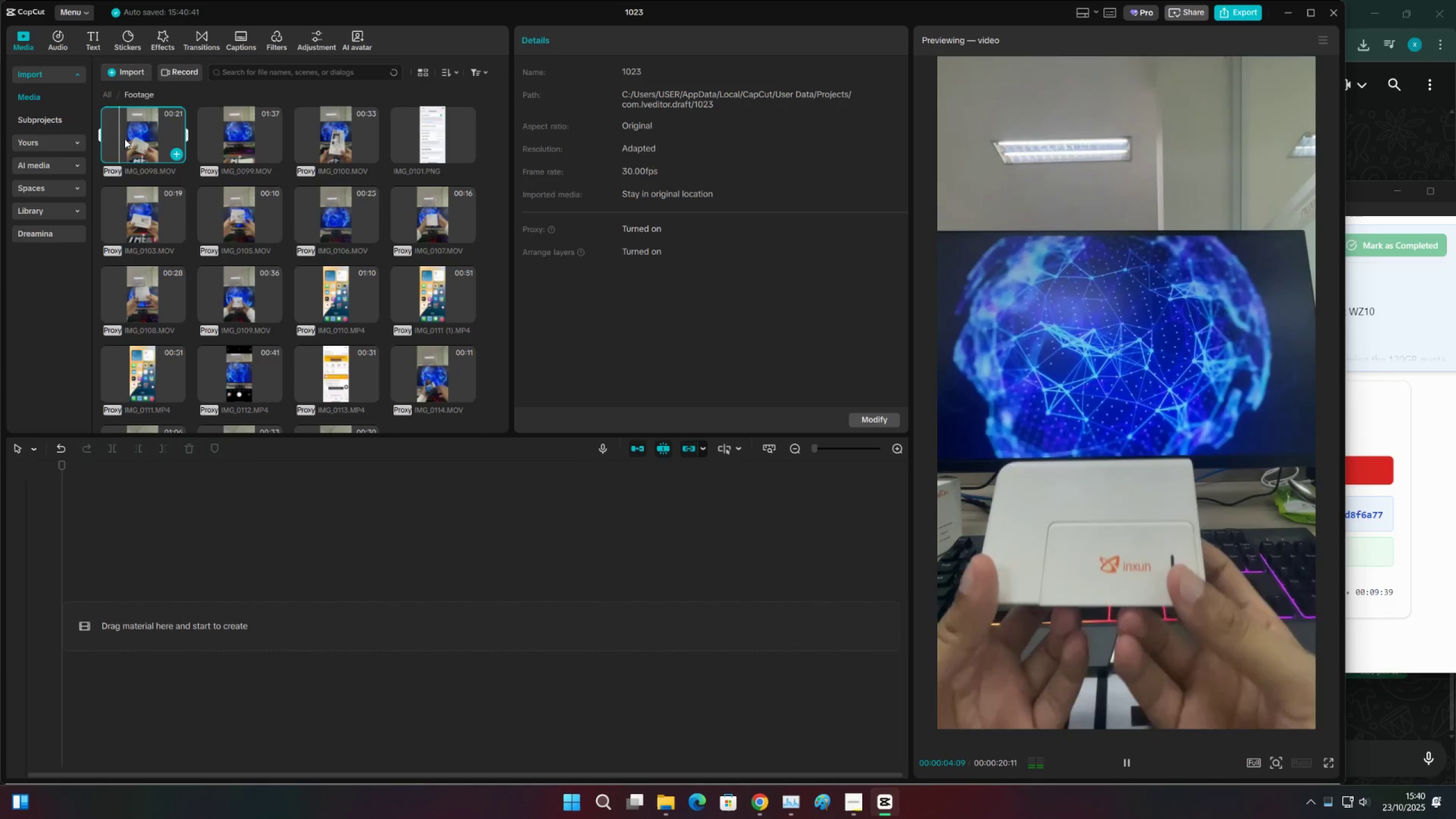 
left_click([129, 137])
 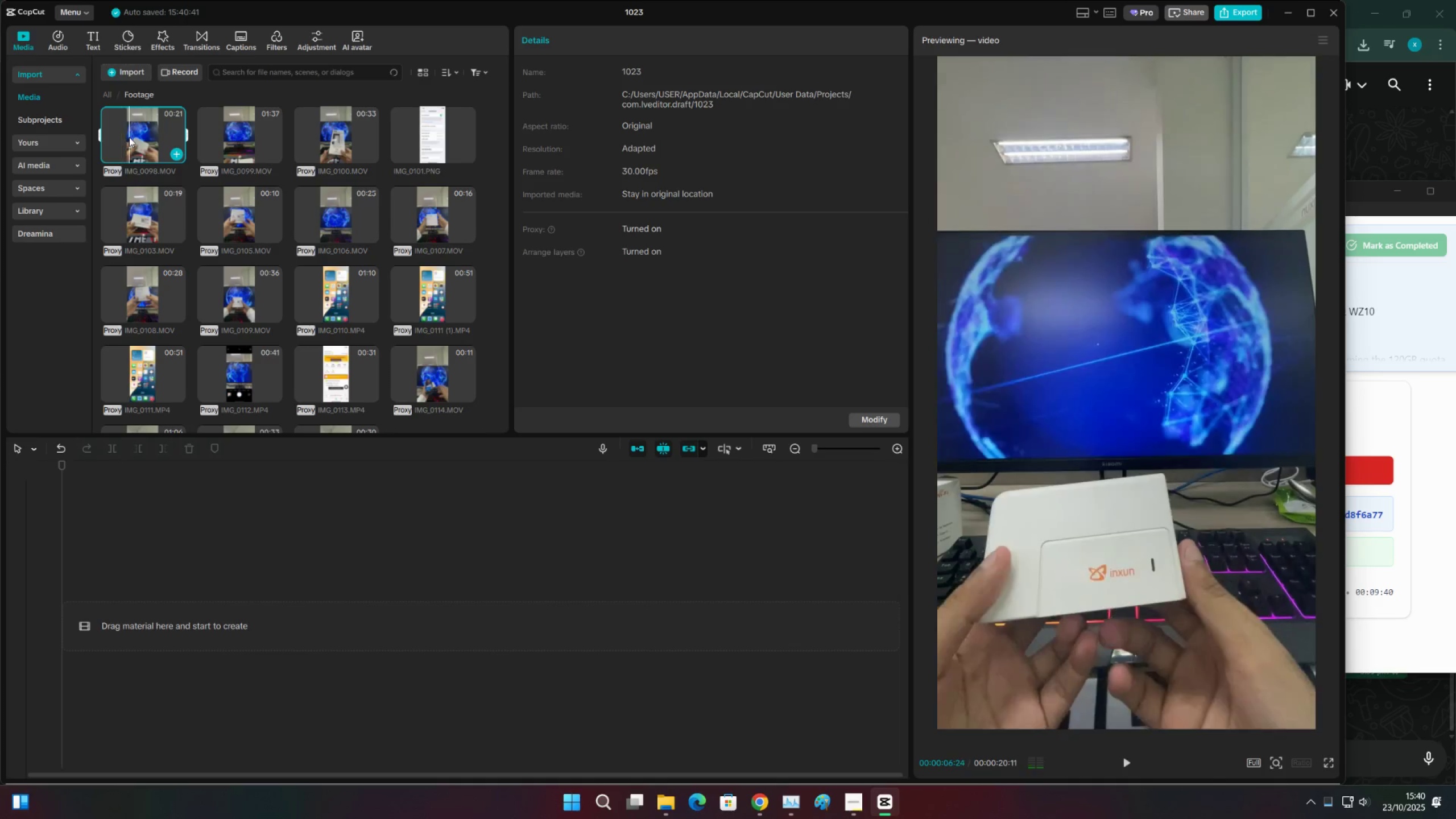 
key(Space)
 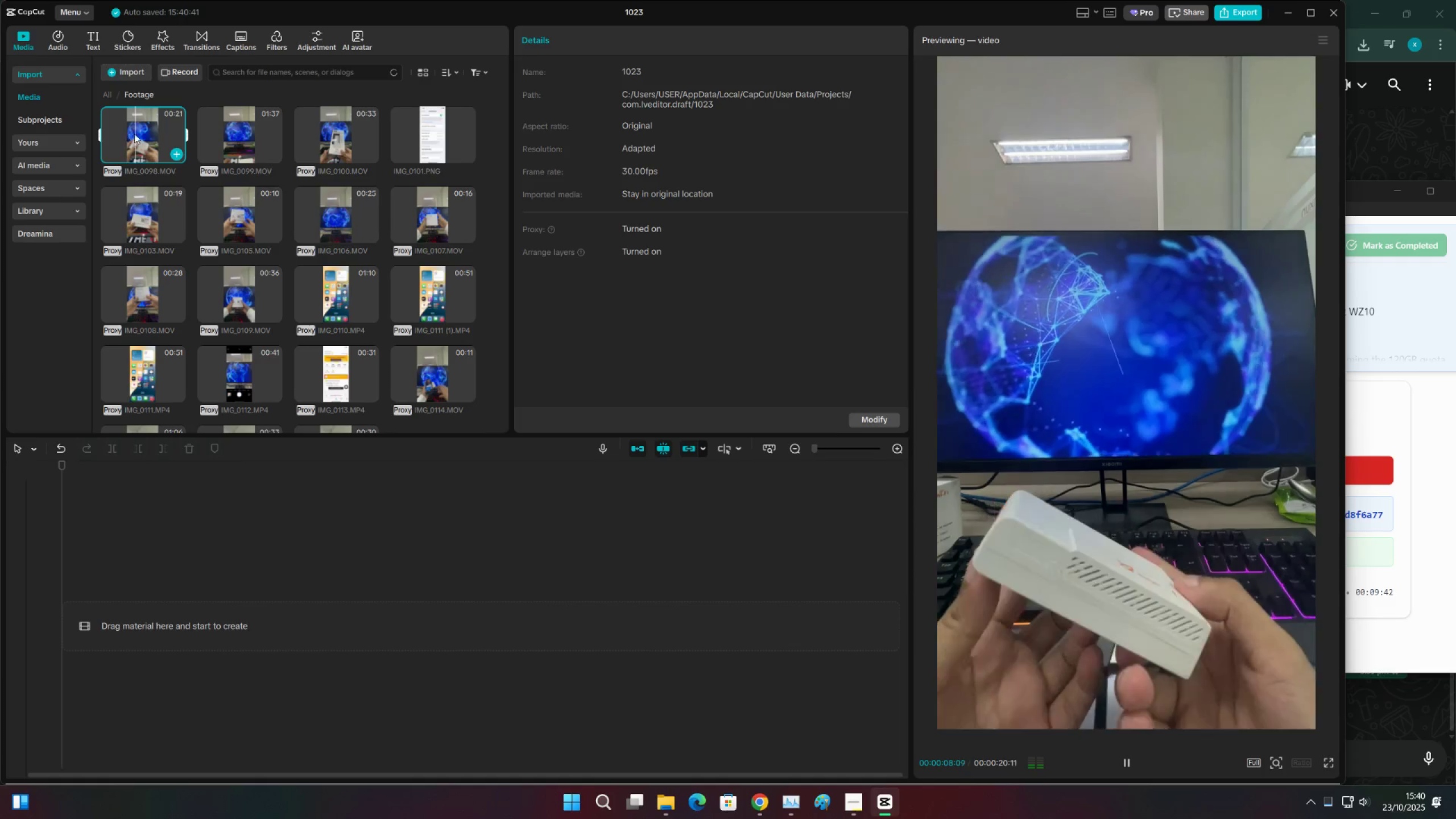 
left_click([148, 127])
 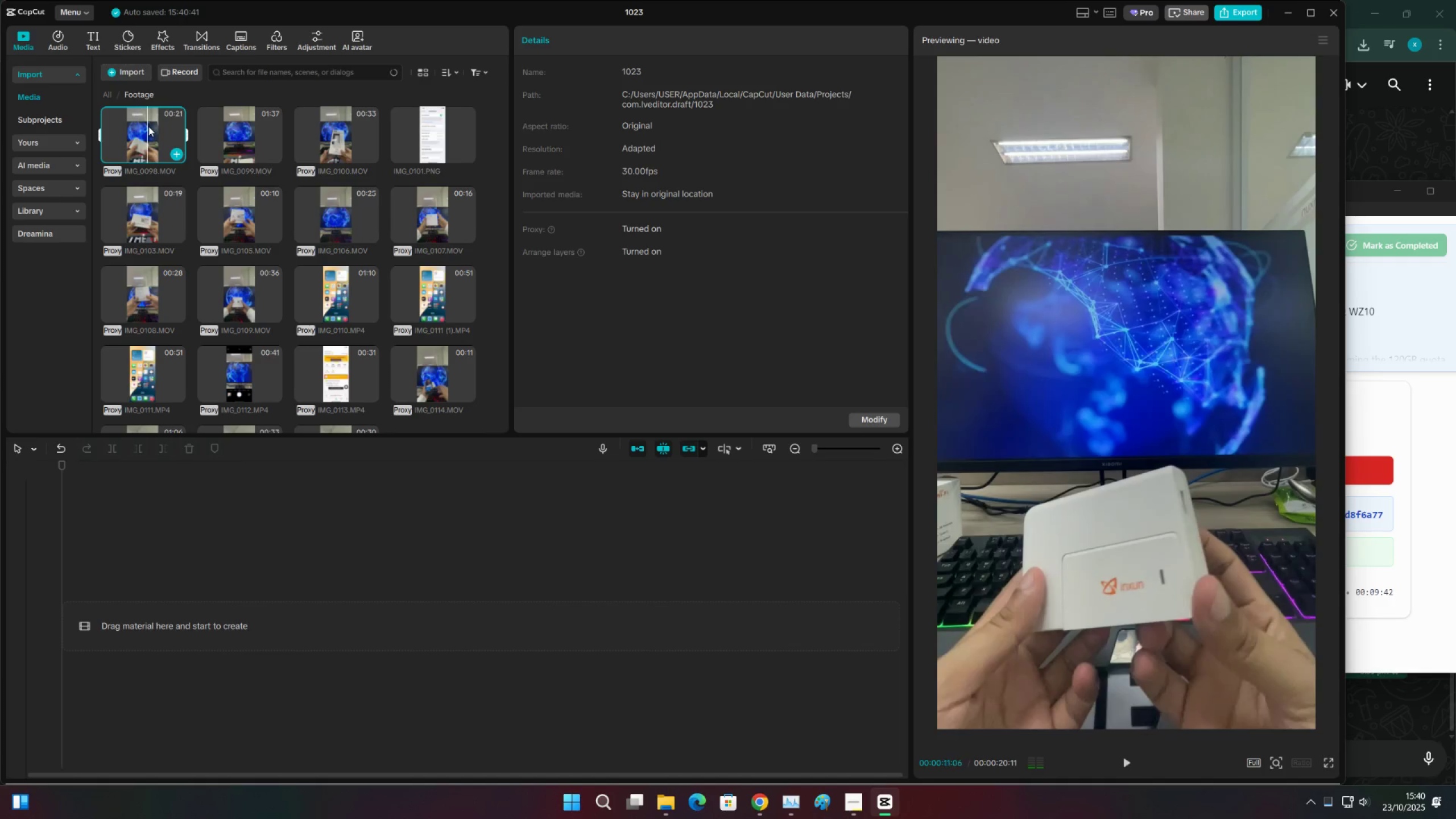 
key(Space)
 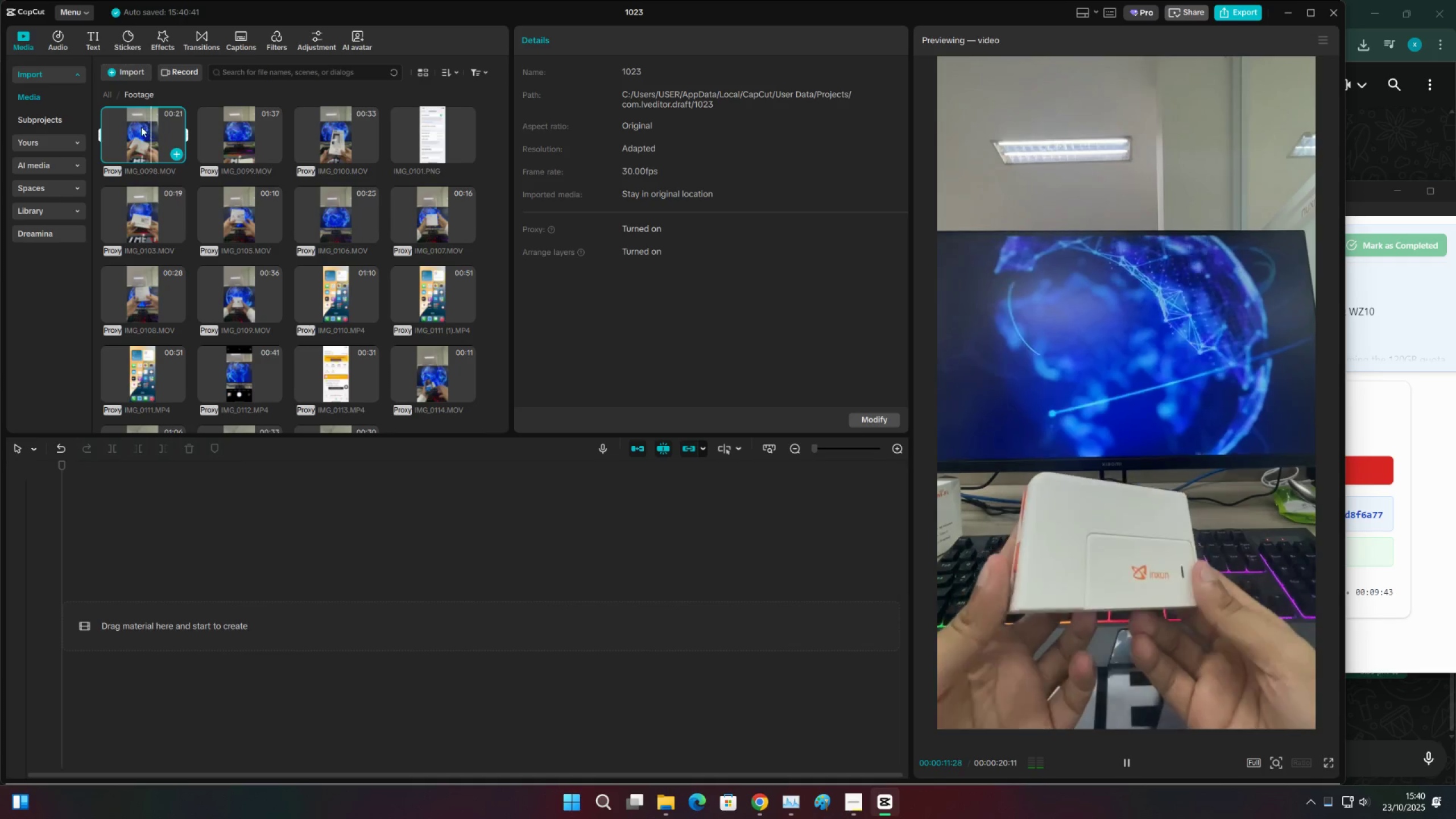 
left_click([140, 127])
 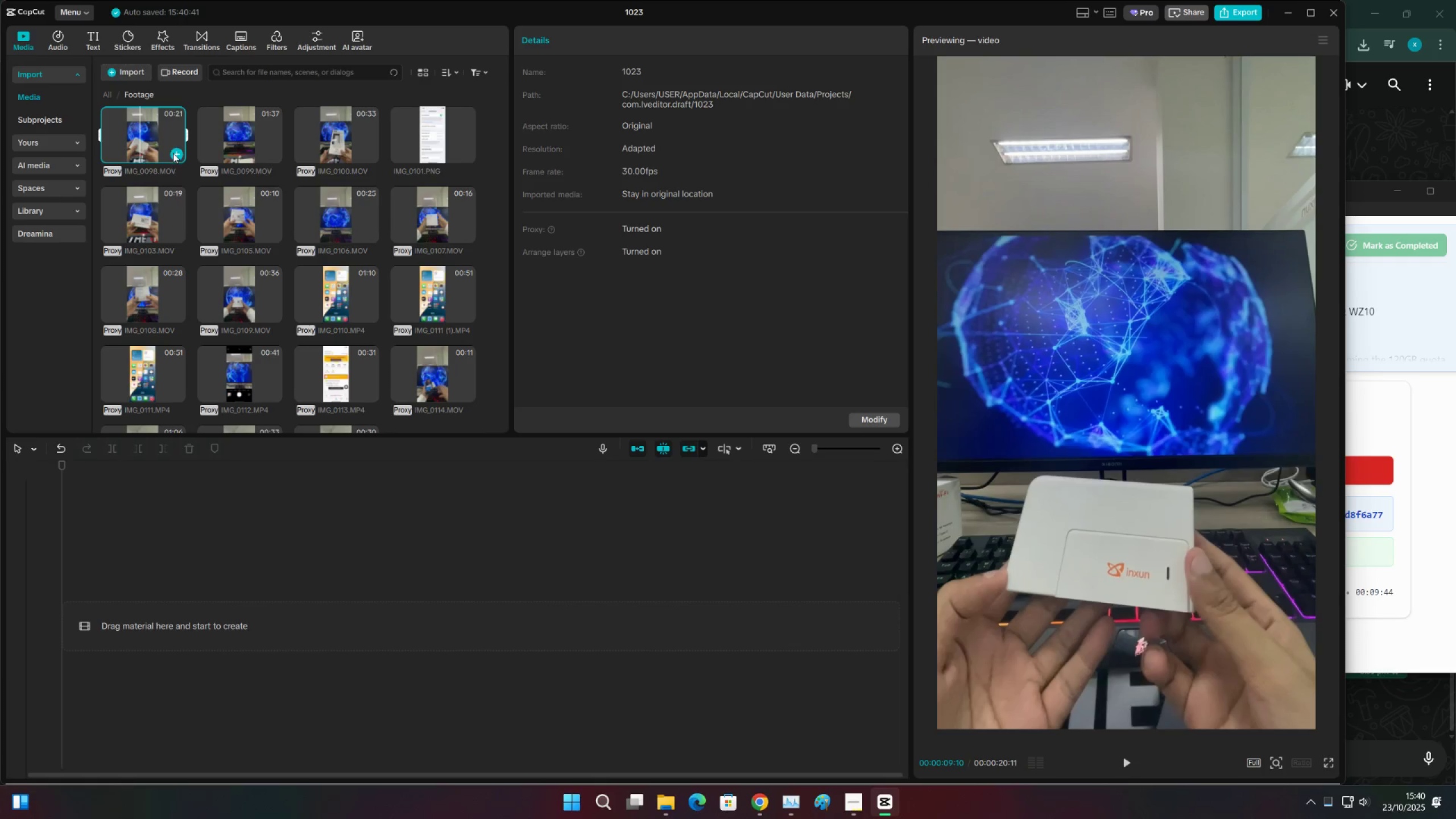 
left_click([173, 153])
 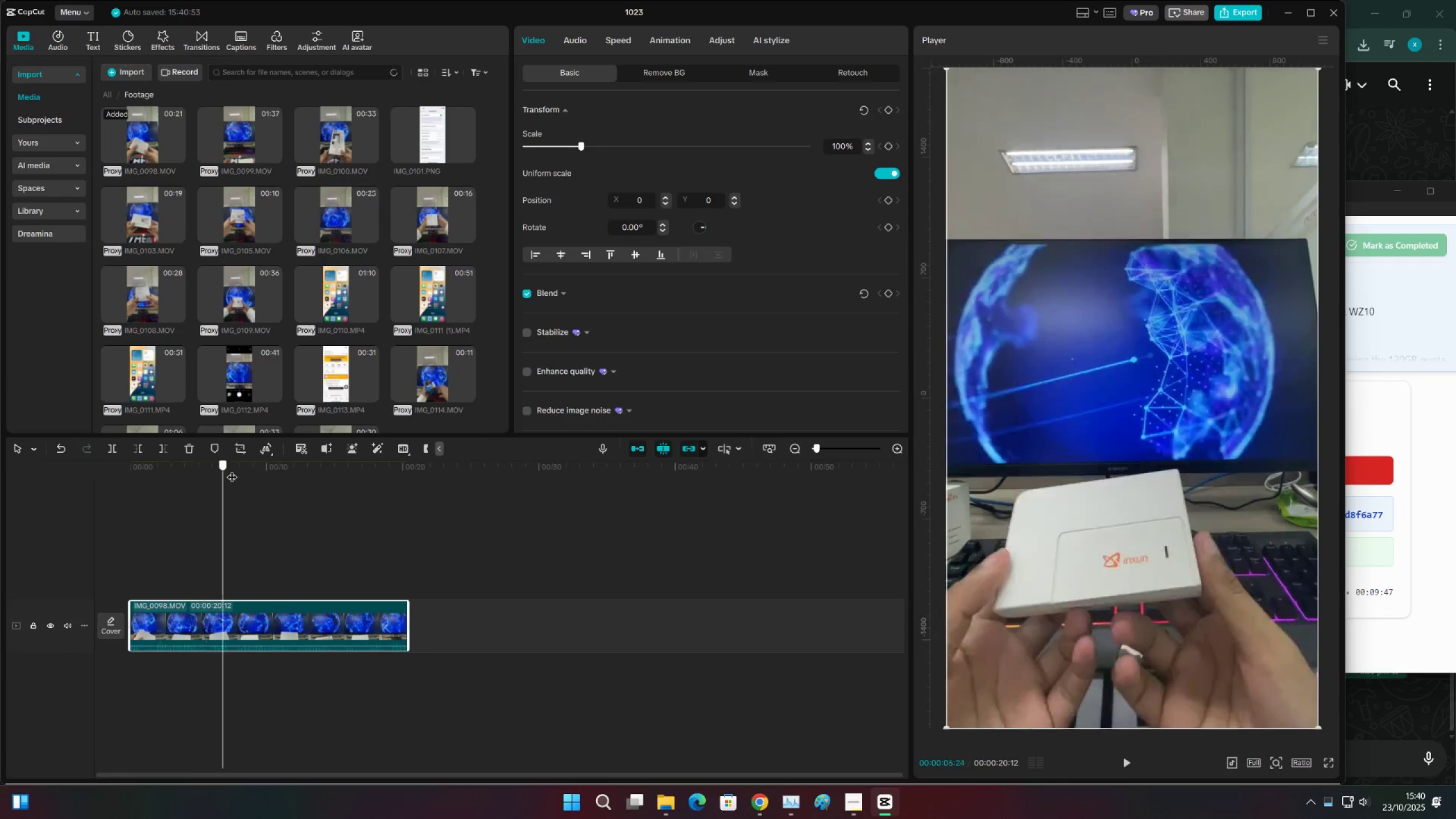 
key(C)
 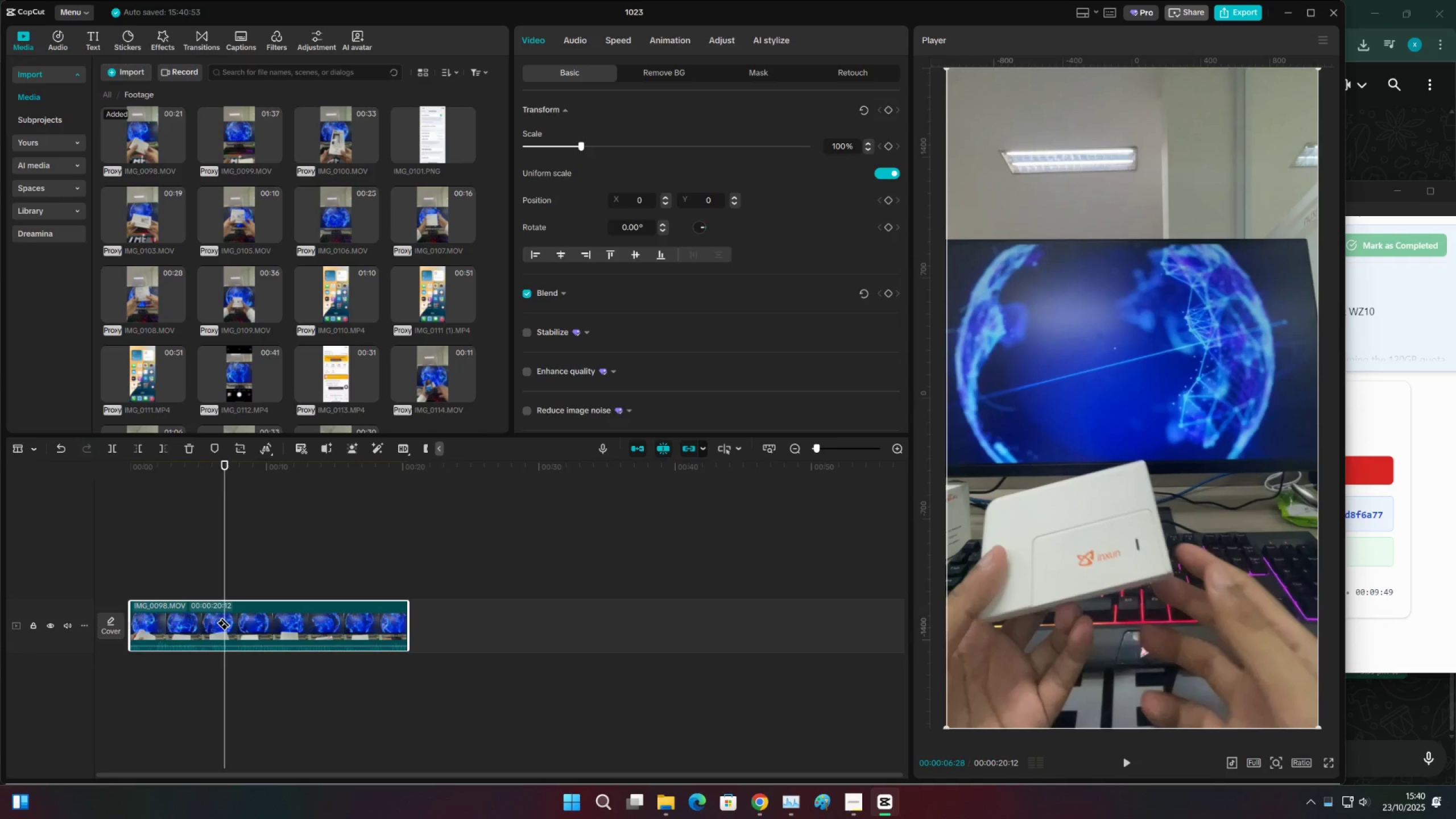 
left_click([225, 617])
 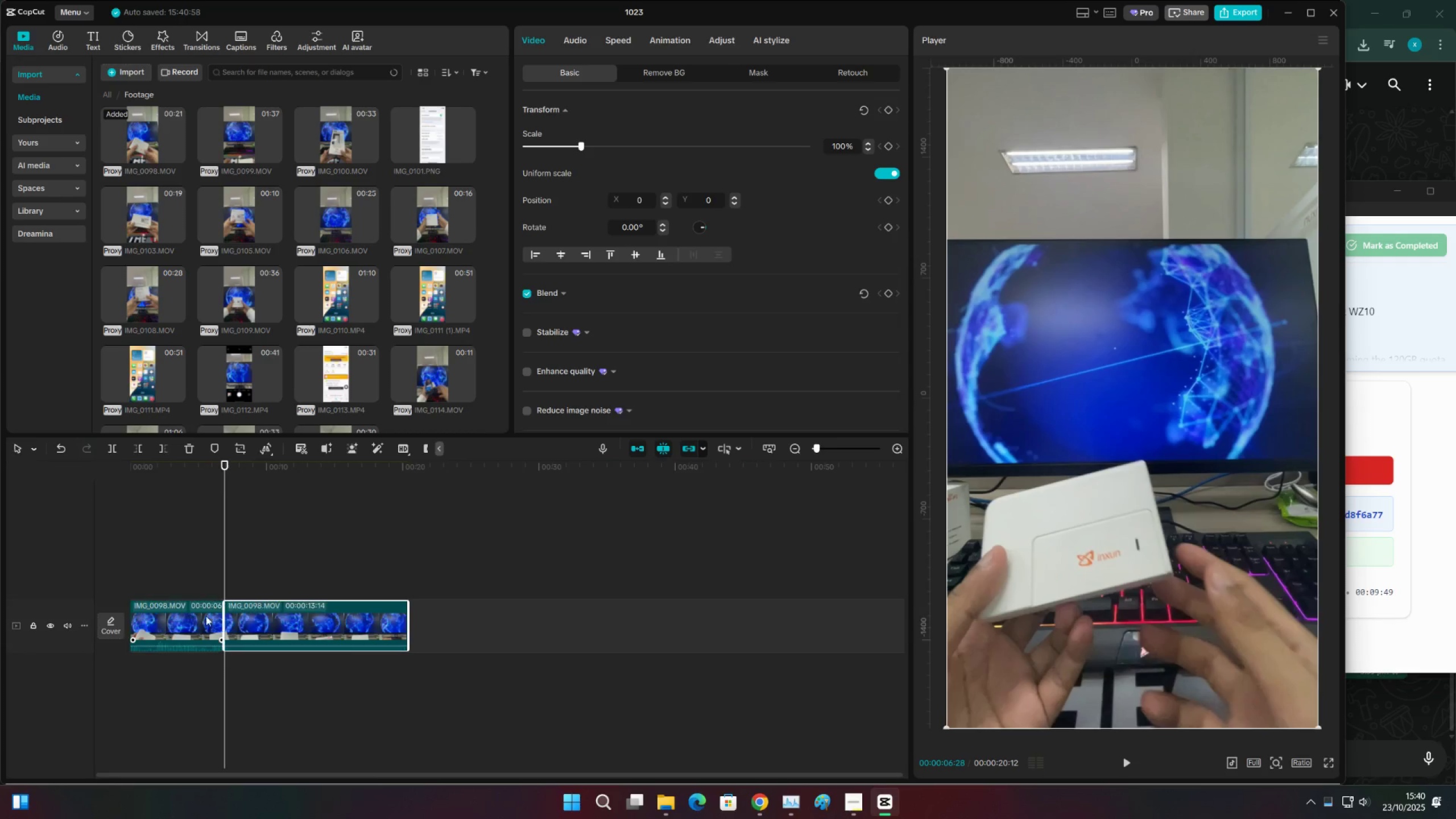 
key(V)
 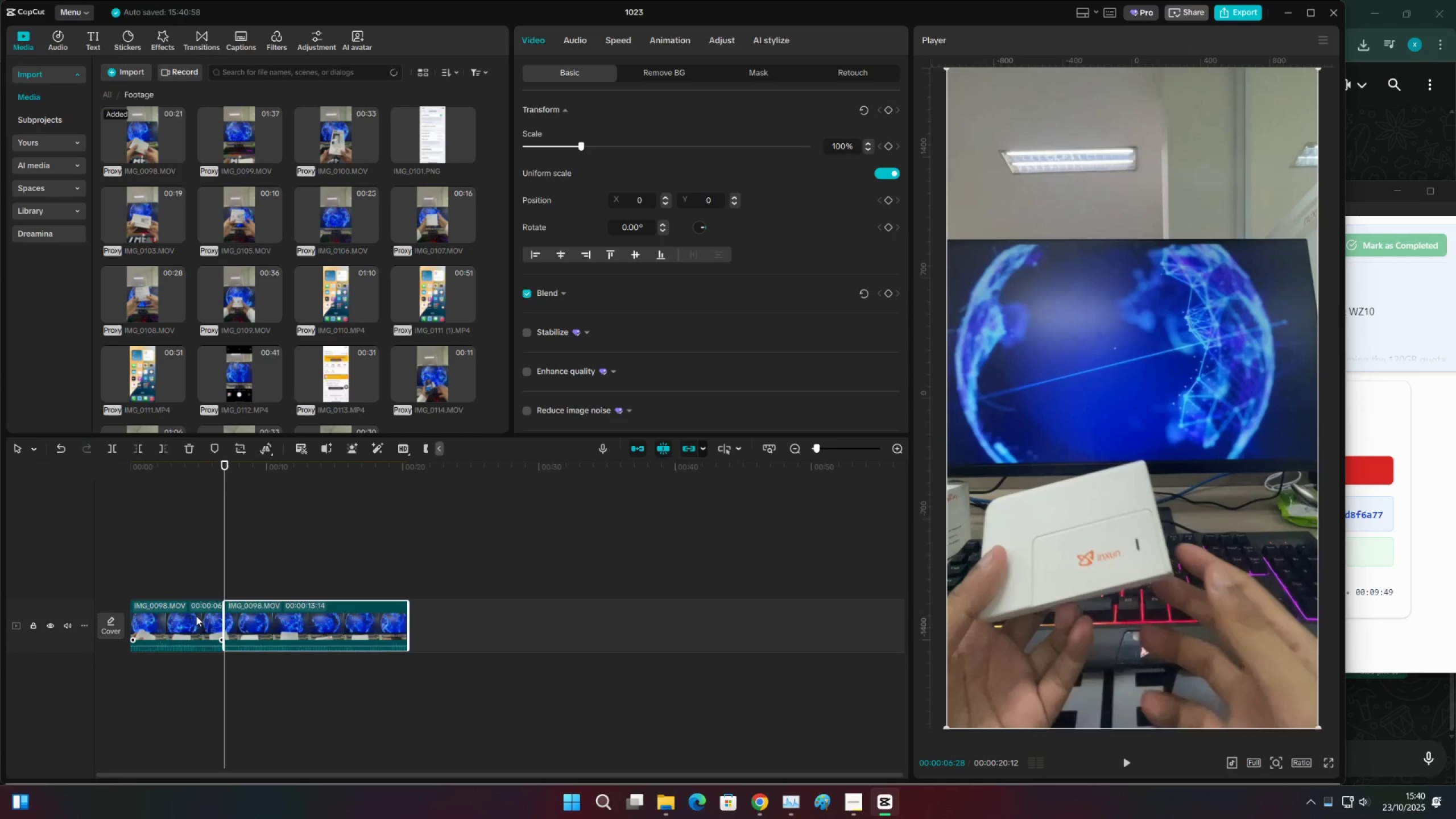 
double_click([196, 616])
 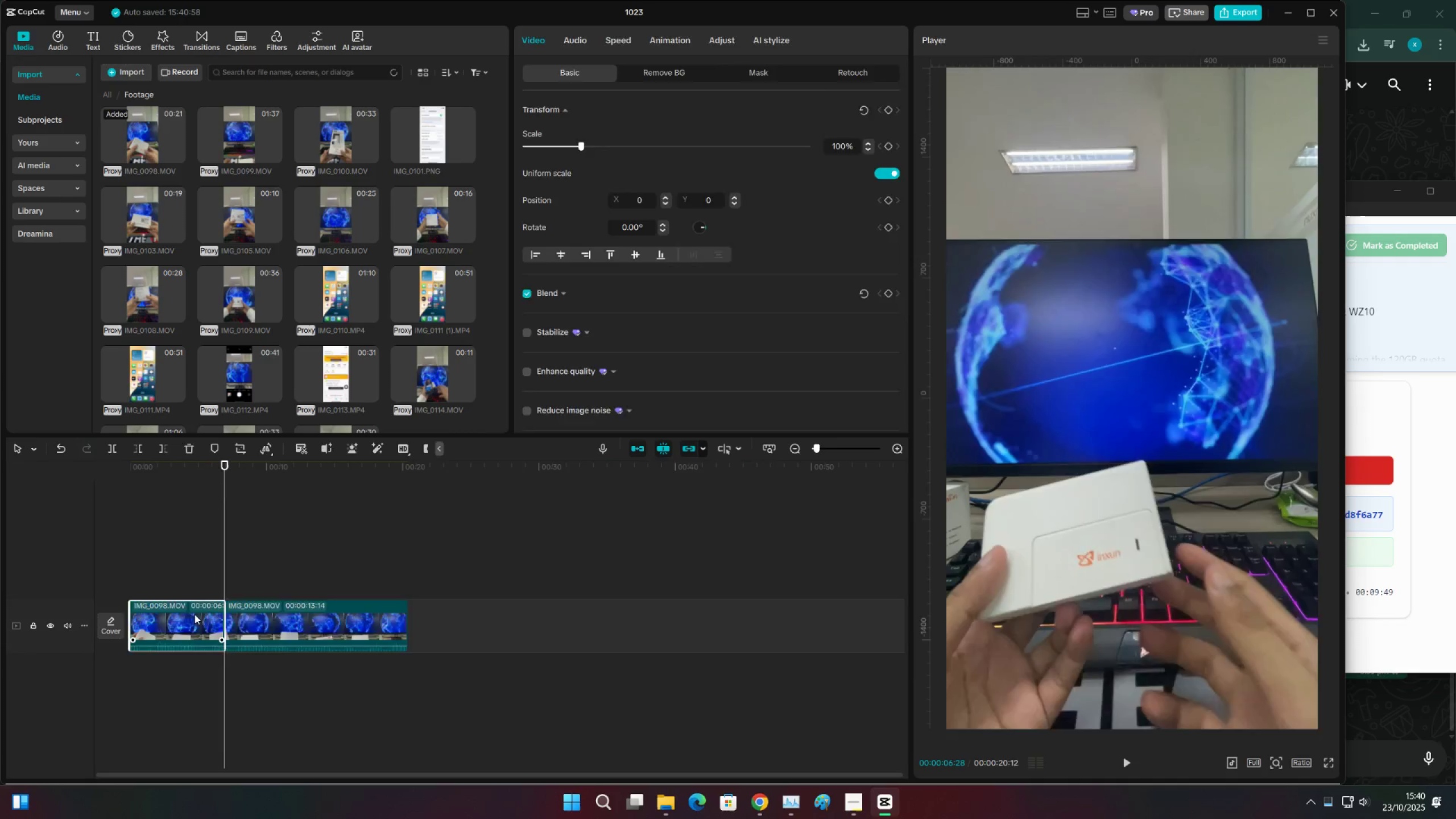 
key(X)
 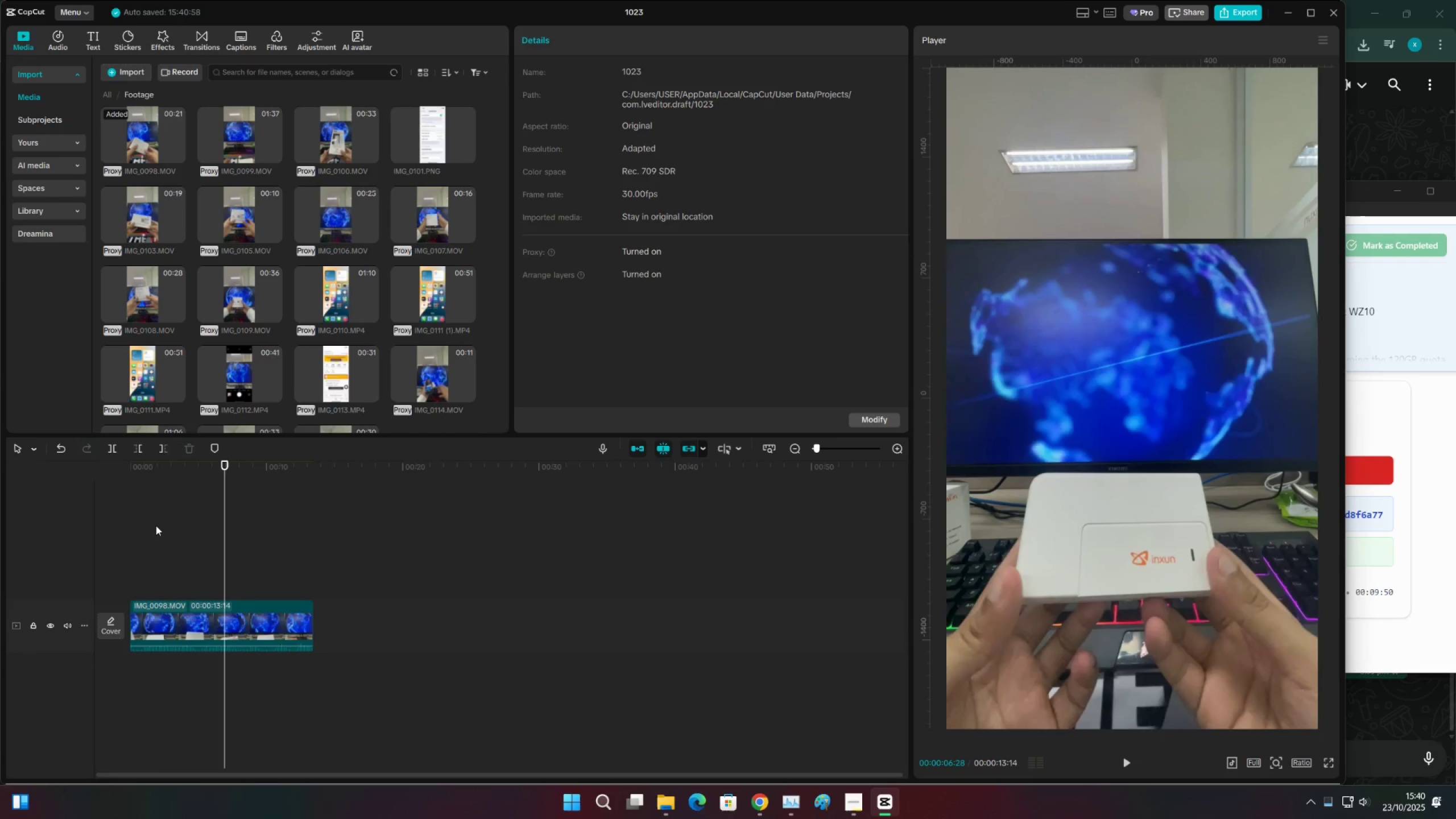 
triple_click([156, 526])
 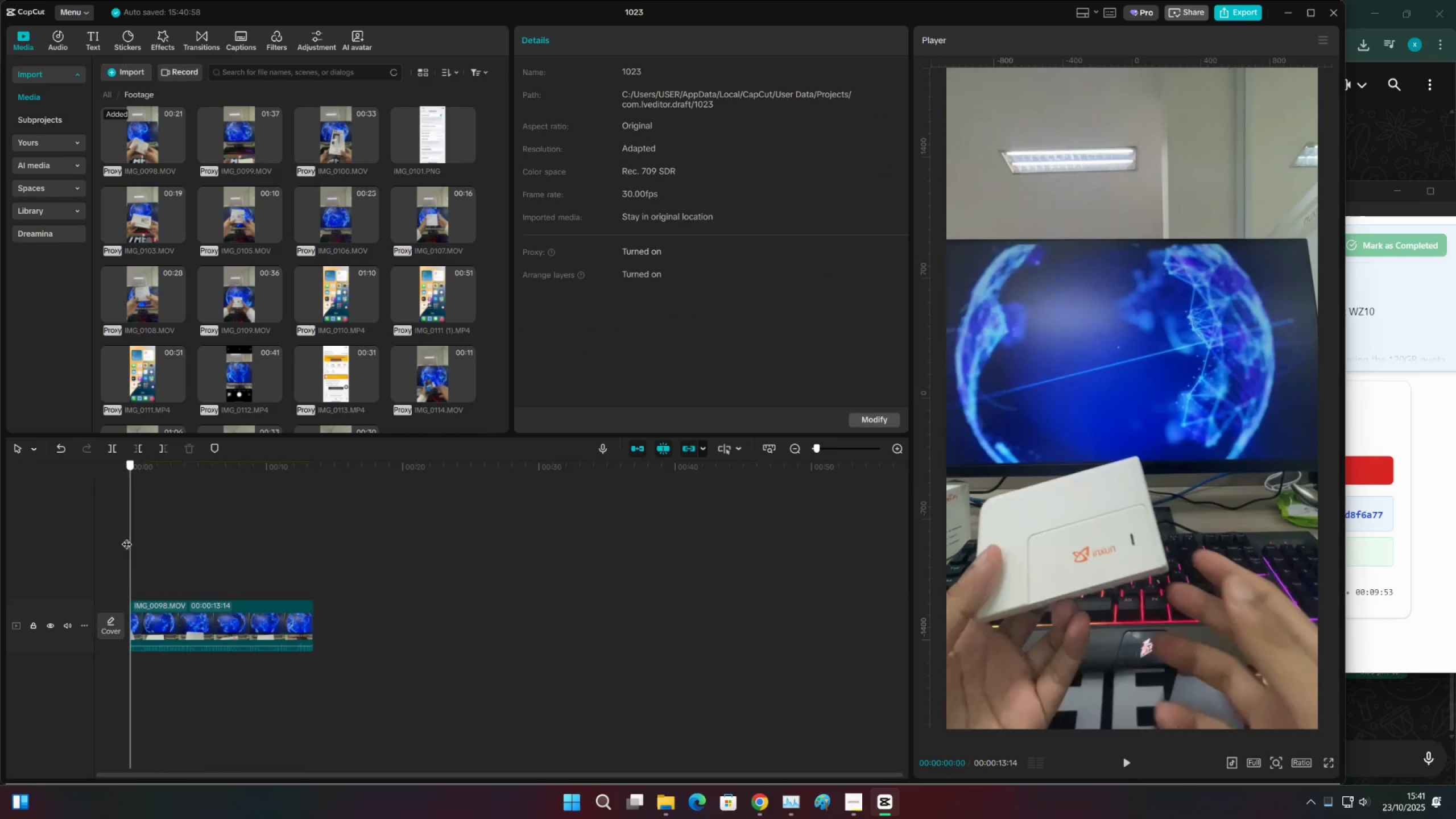 
key(Control+ControlLeft)
 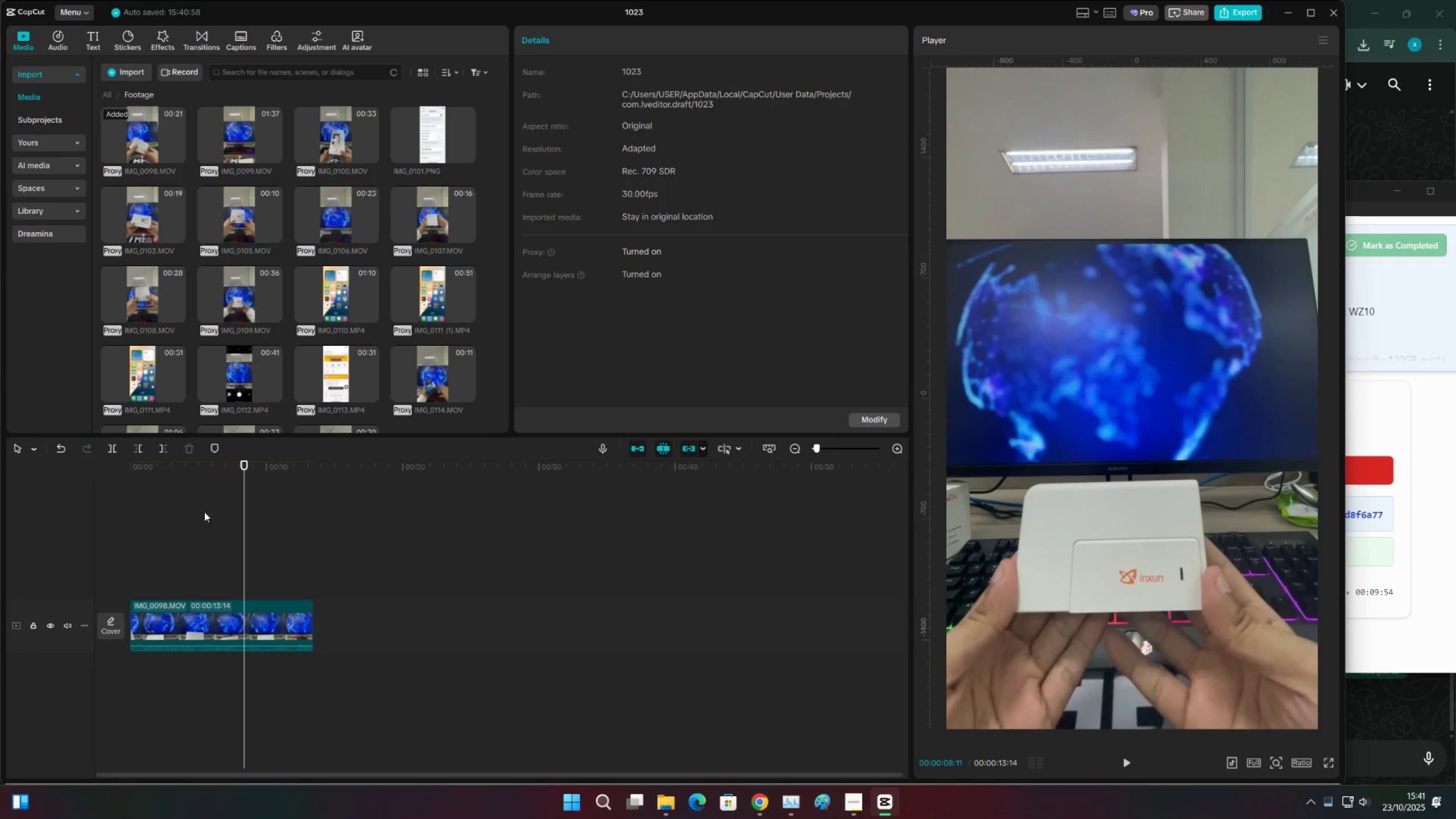 
key(Control+S)
 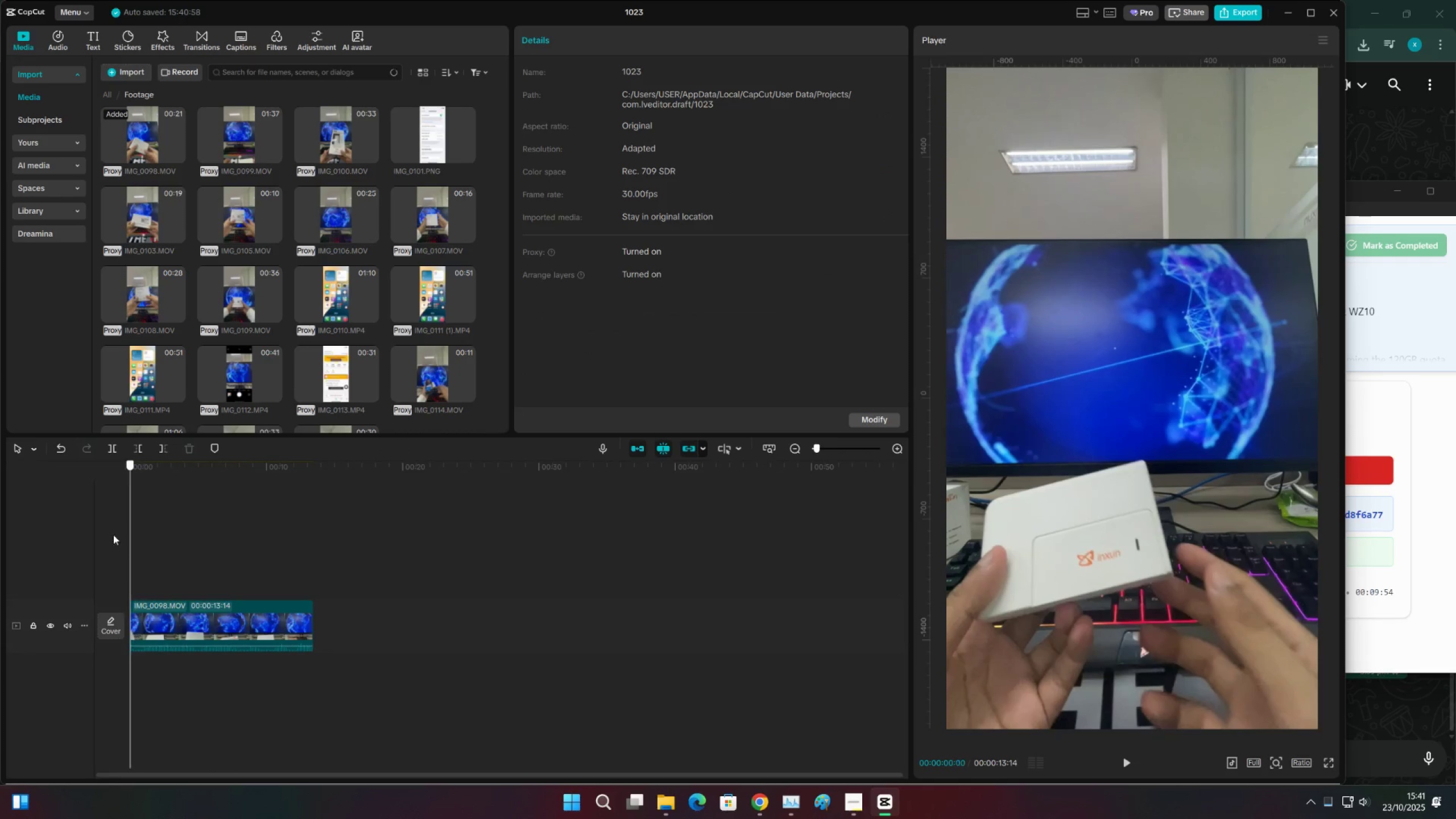 
key(Space)
 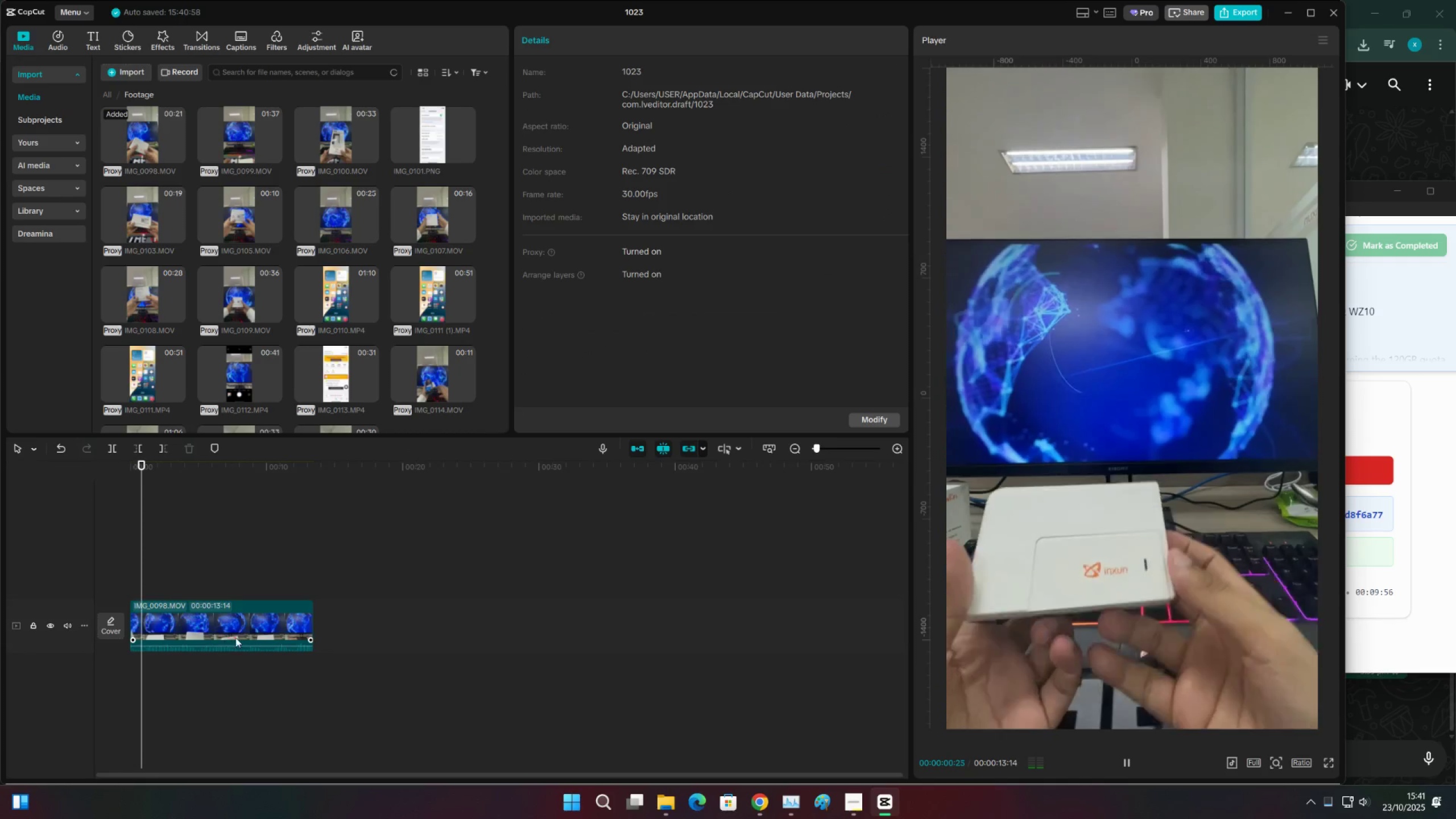 
left_click([241, 631])
 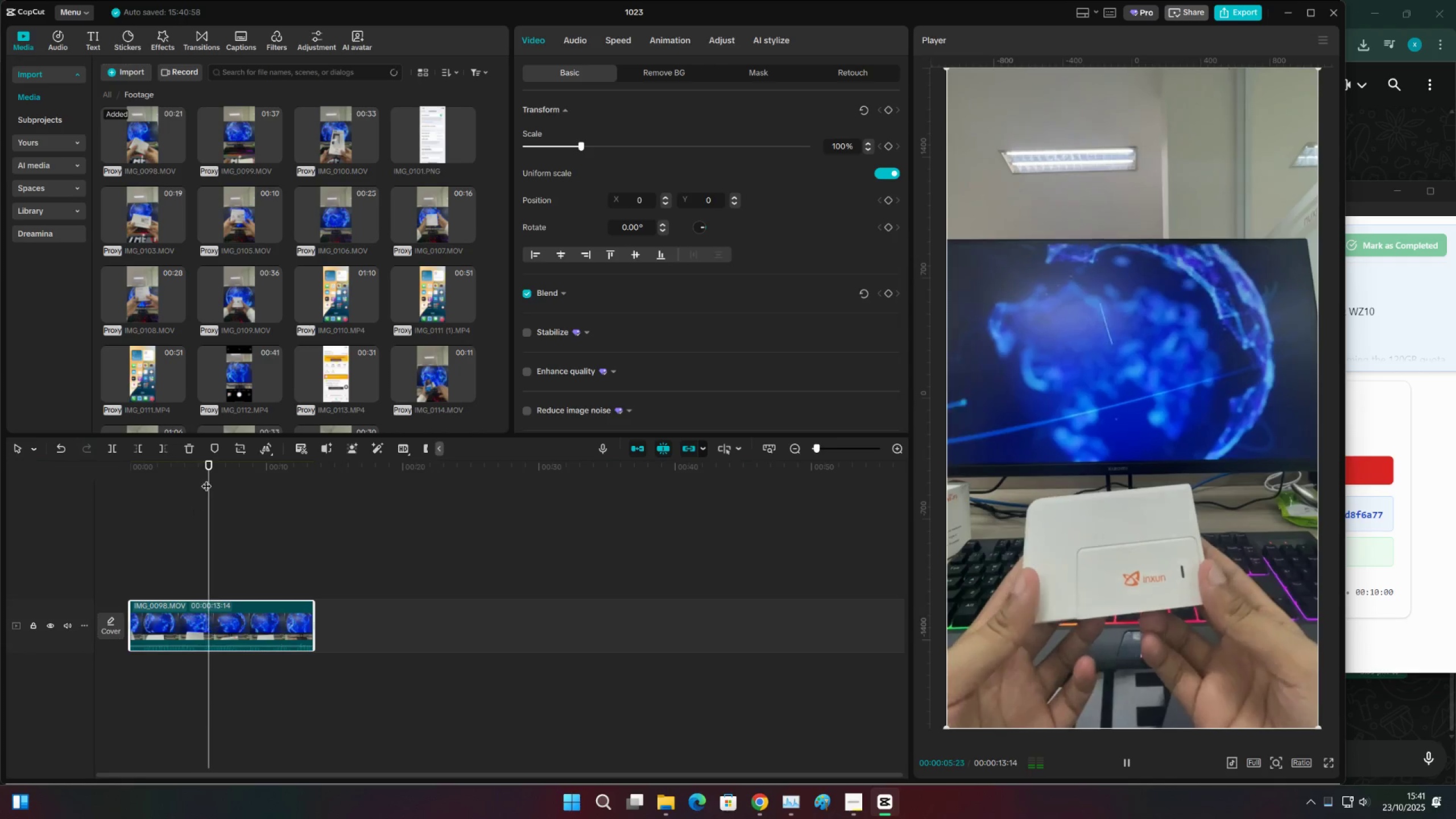 
wait(6.07)
 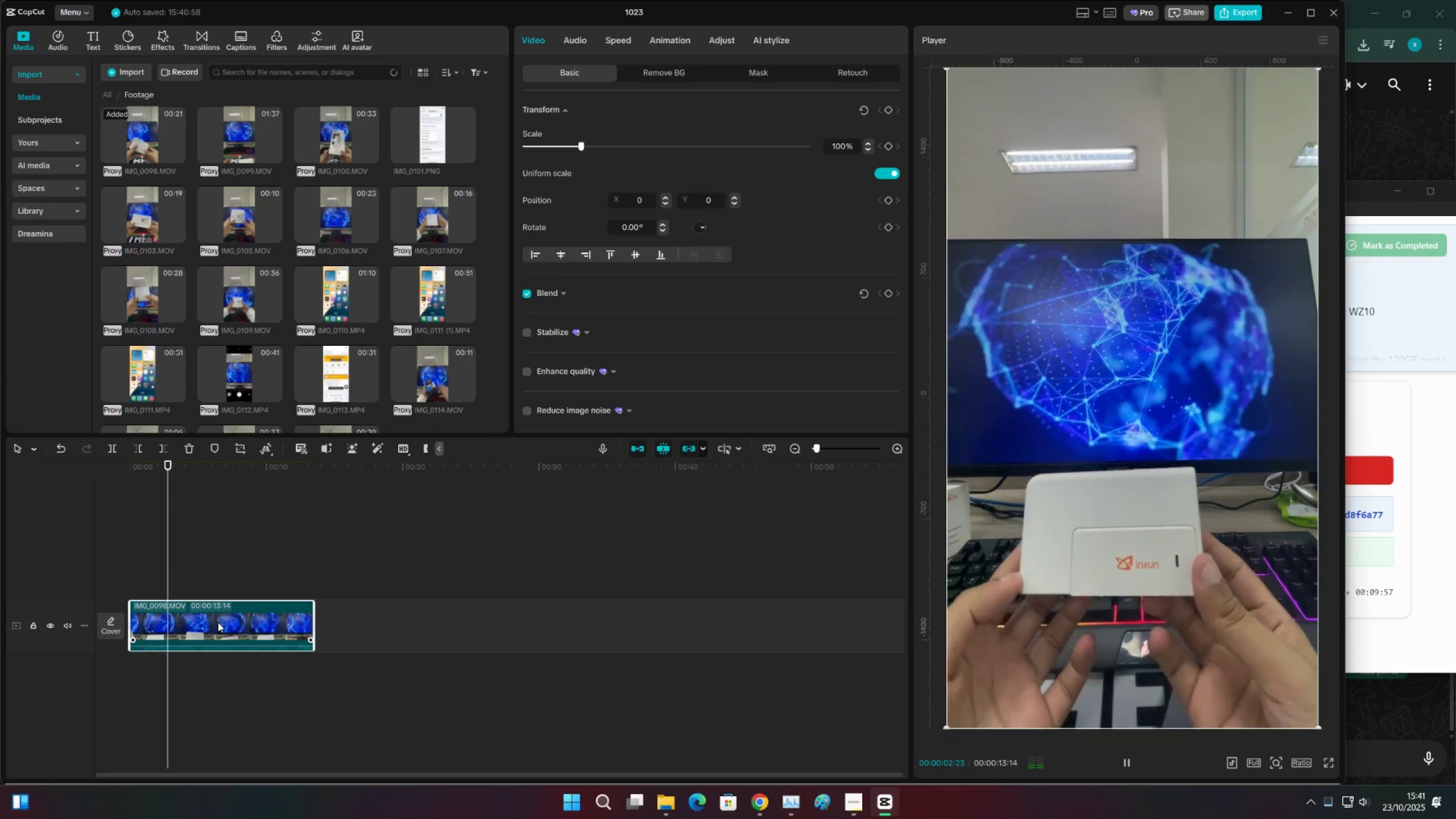 
left_click([233, 635])
 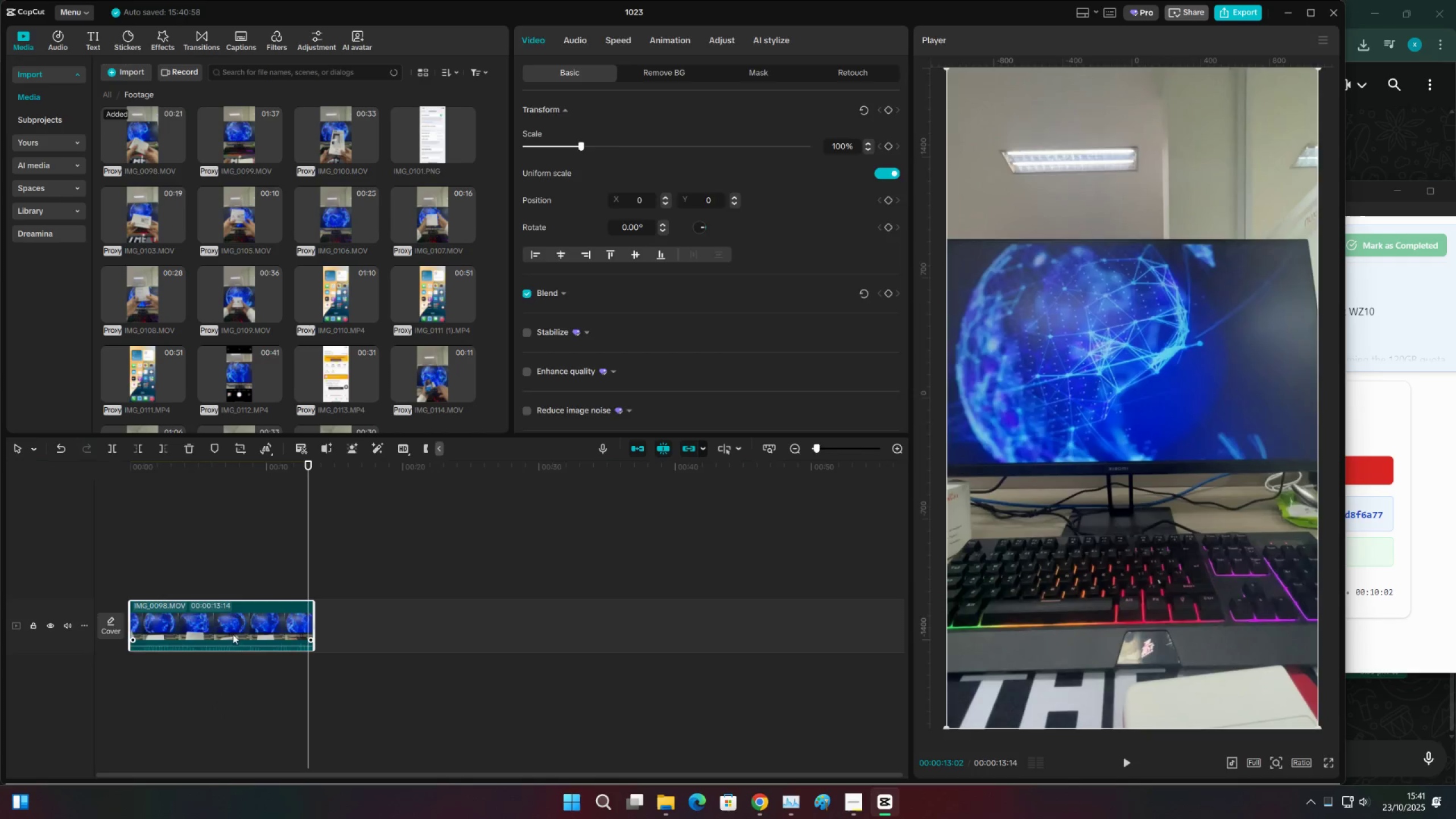 
key(X)
 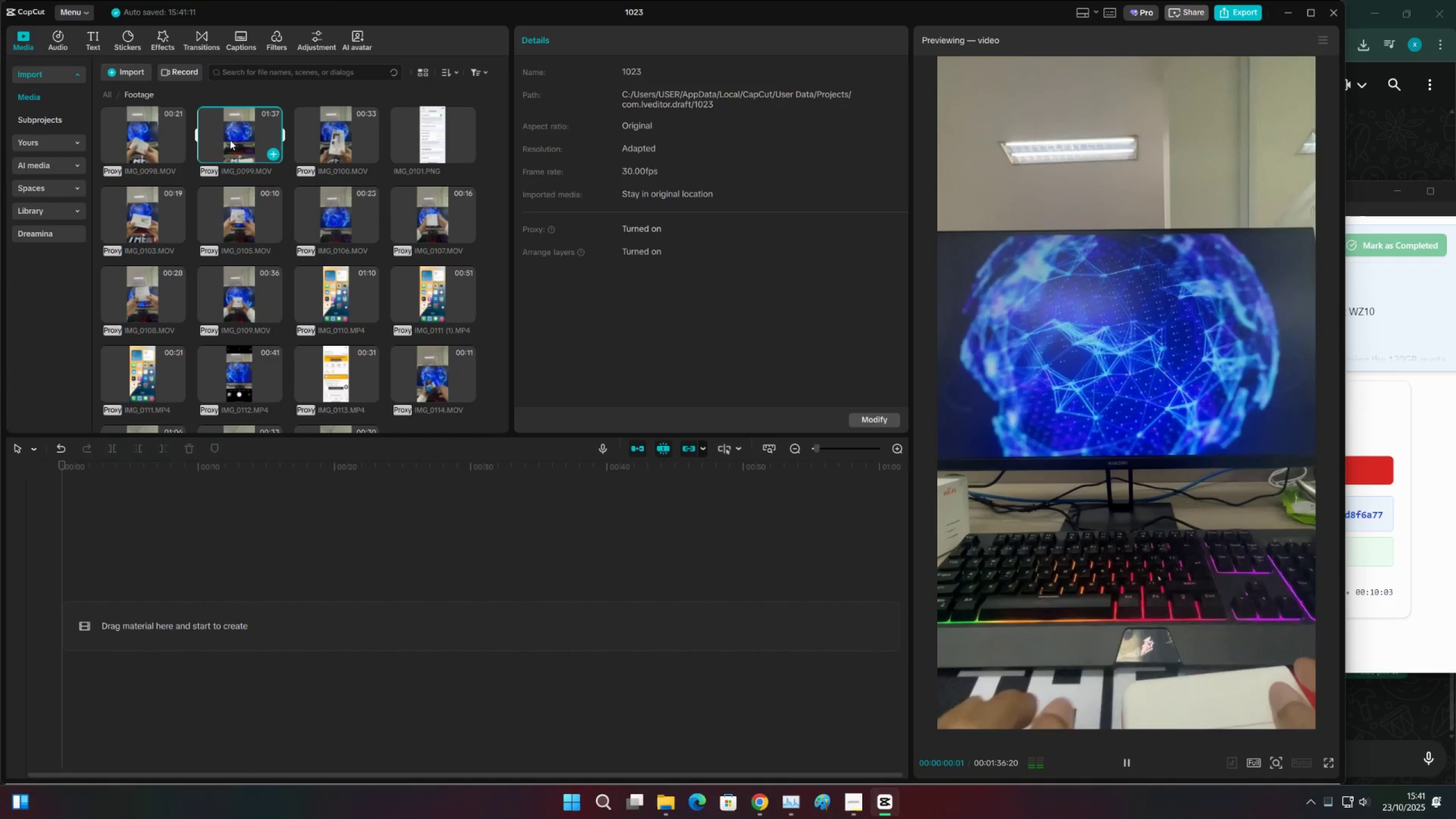 
double_click([230, 140])
 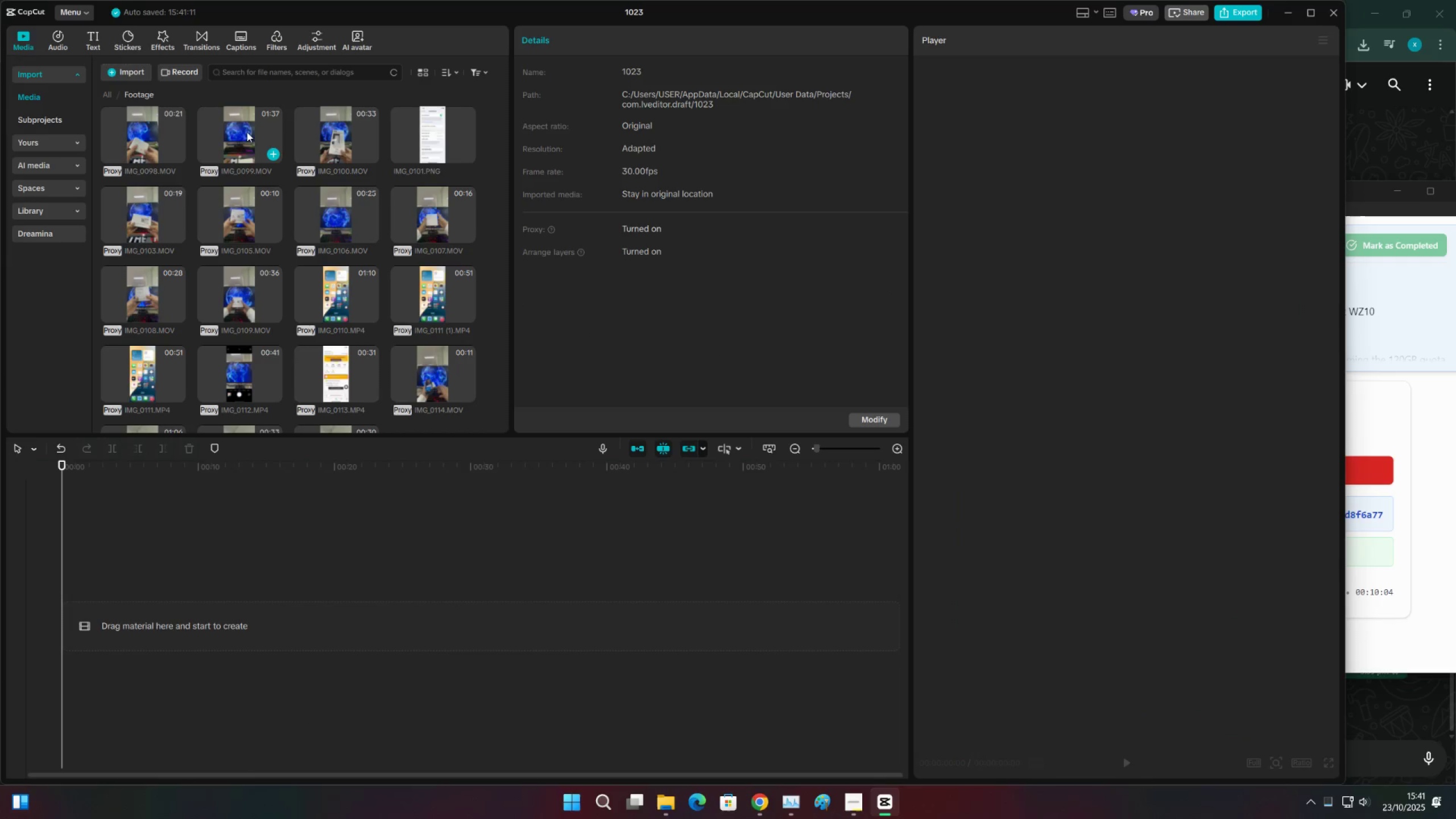 
triple_click([247, 132])
 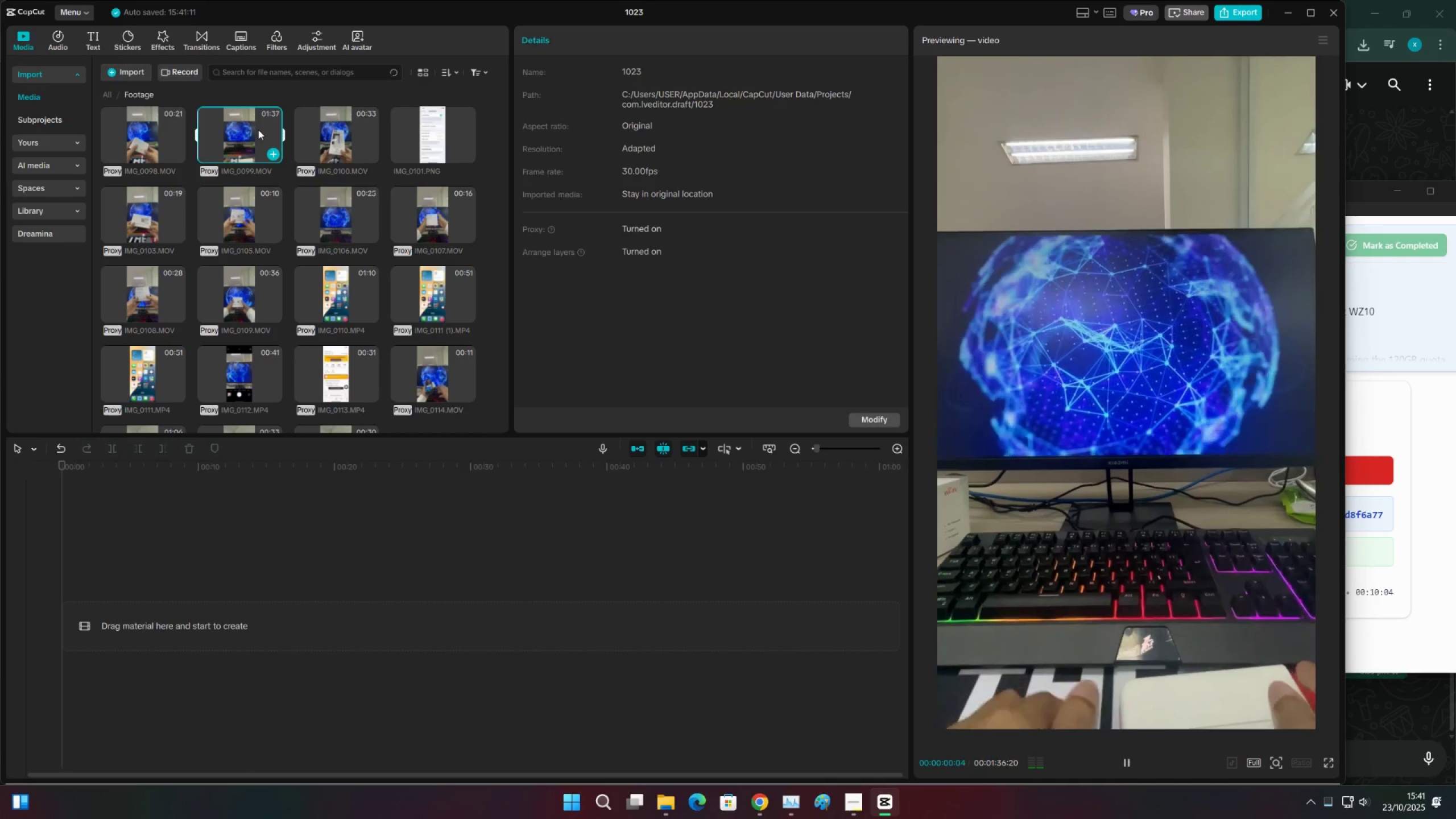 
triple_click([258, 130])
 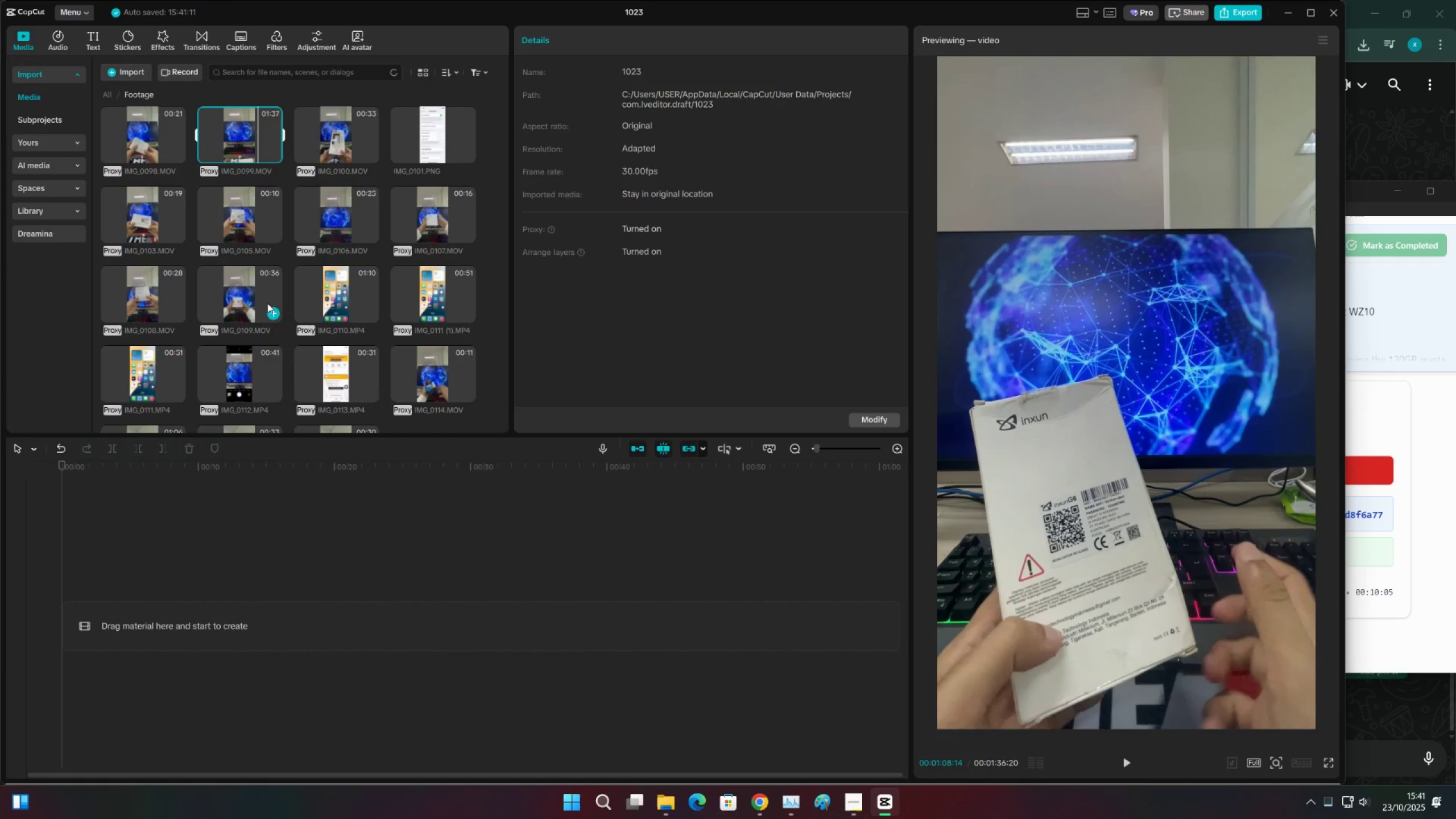 
scroll: coordinate [268, 318], scroll_direction: down, amount: 1.0
 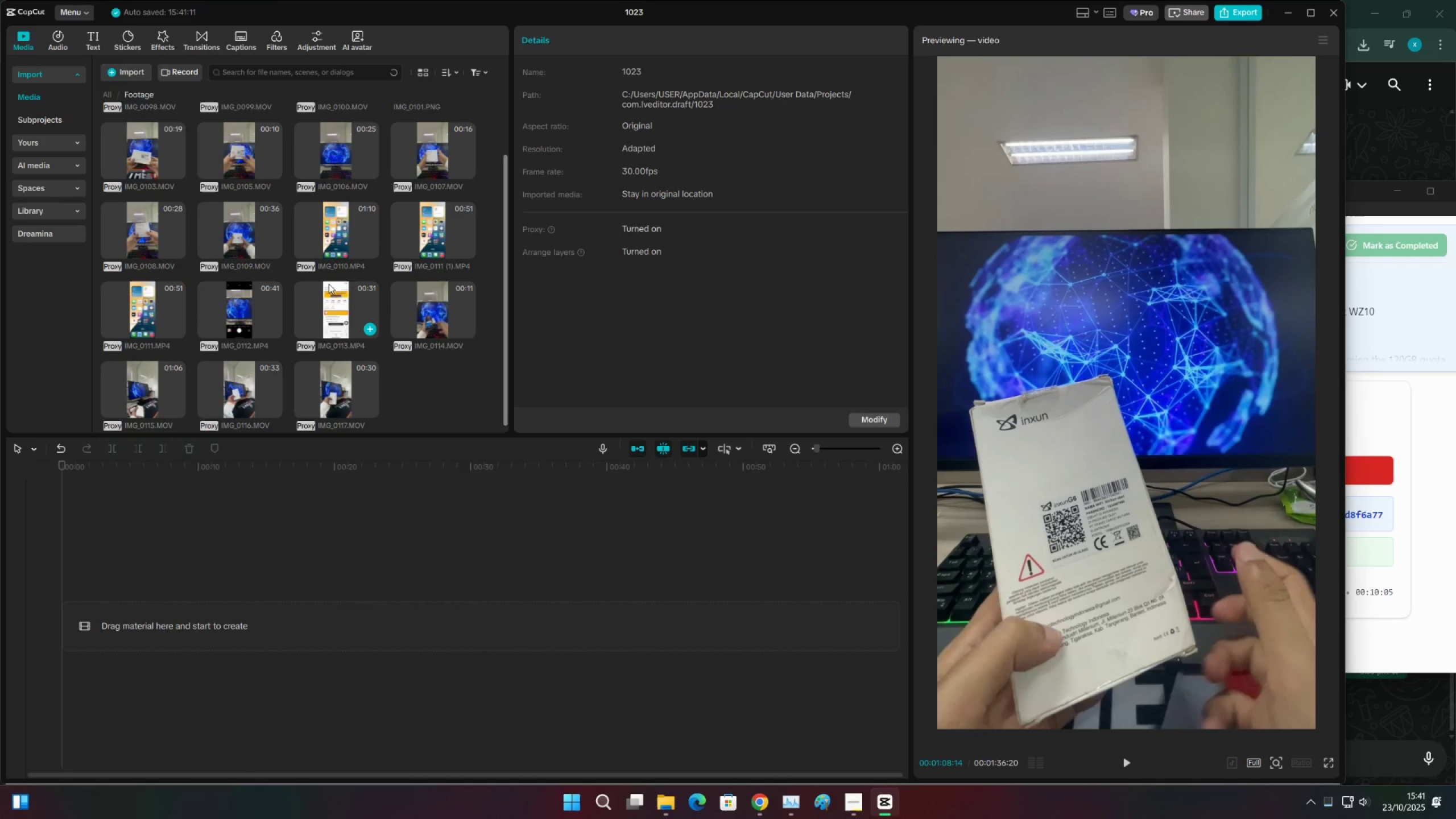 
scroll: coordinate [325, 284], scroll_direction: up, amount: 2.0
 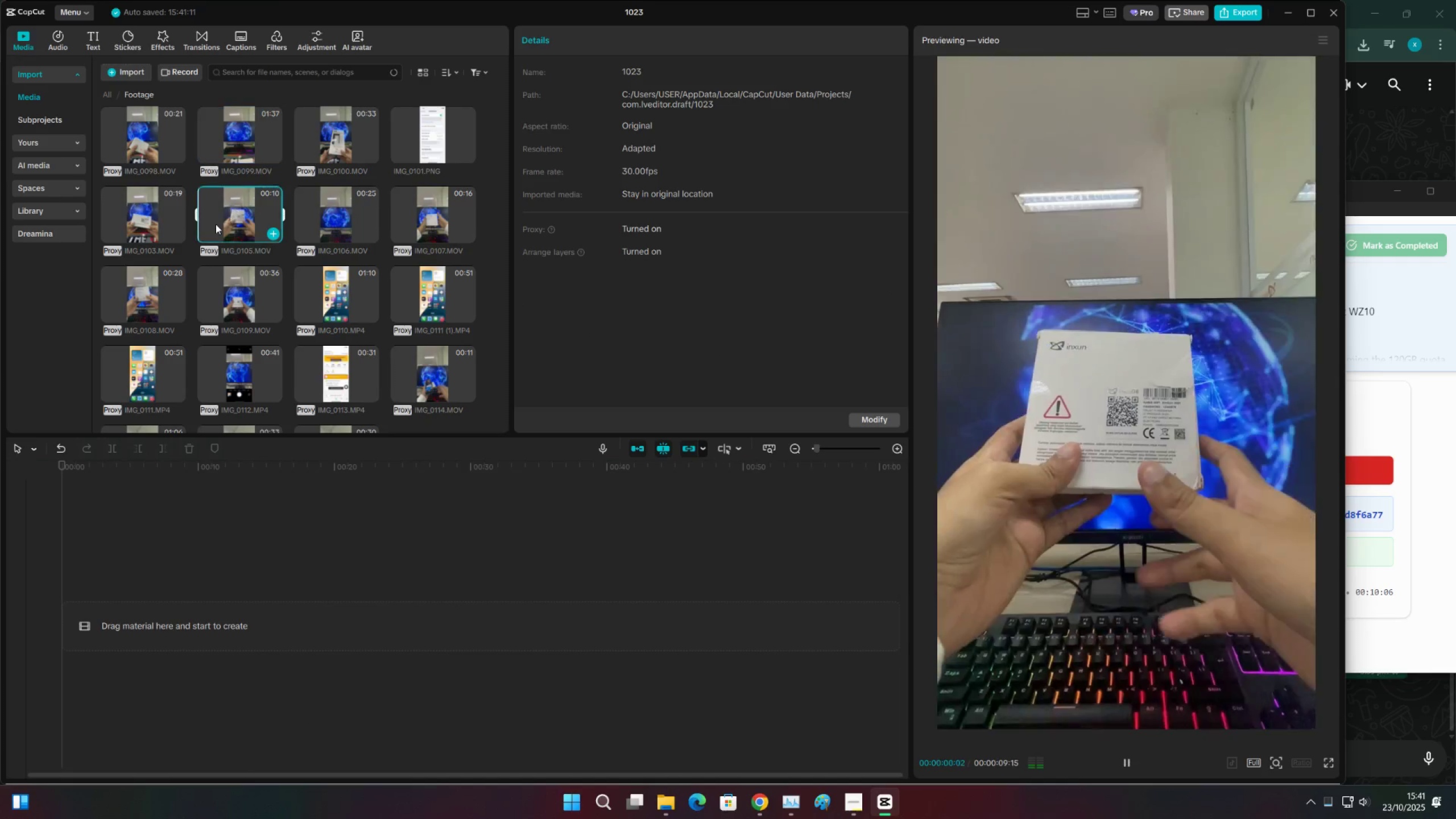 
double_click([216, 224])
 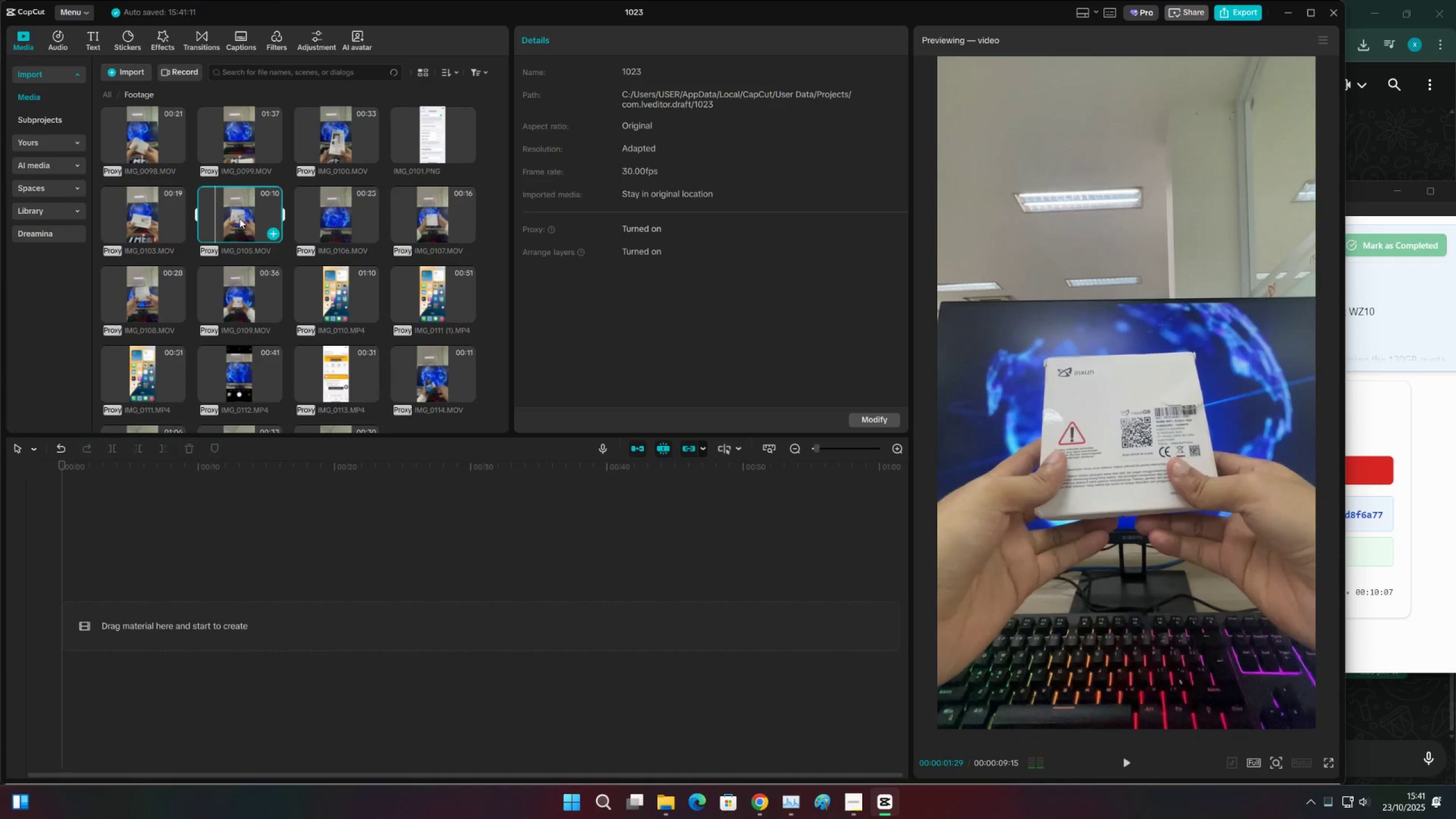 
triple_click([239, 218])
 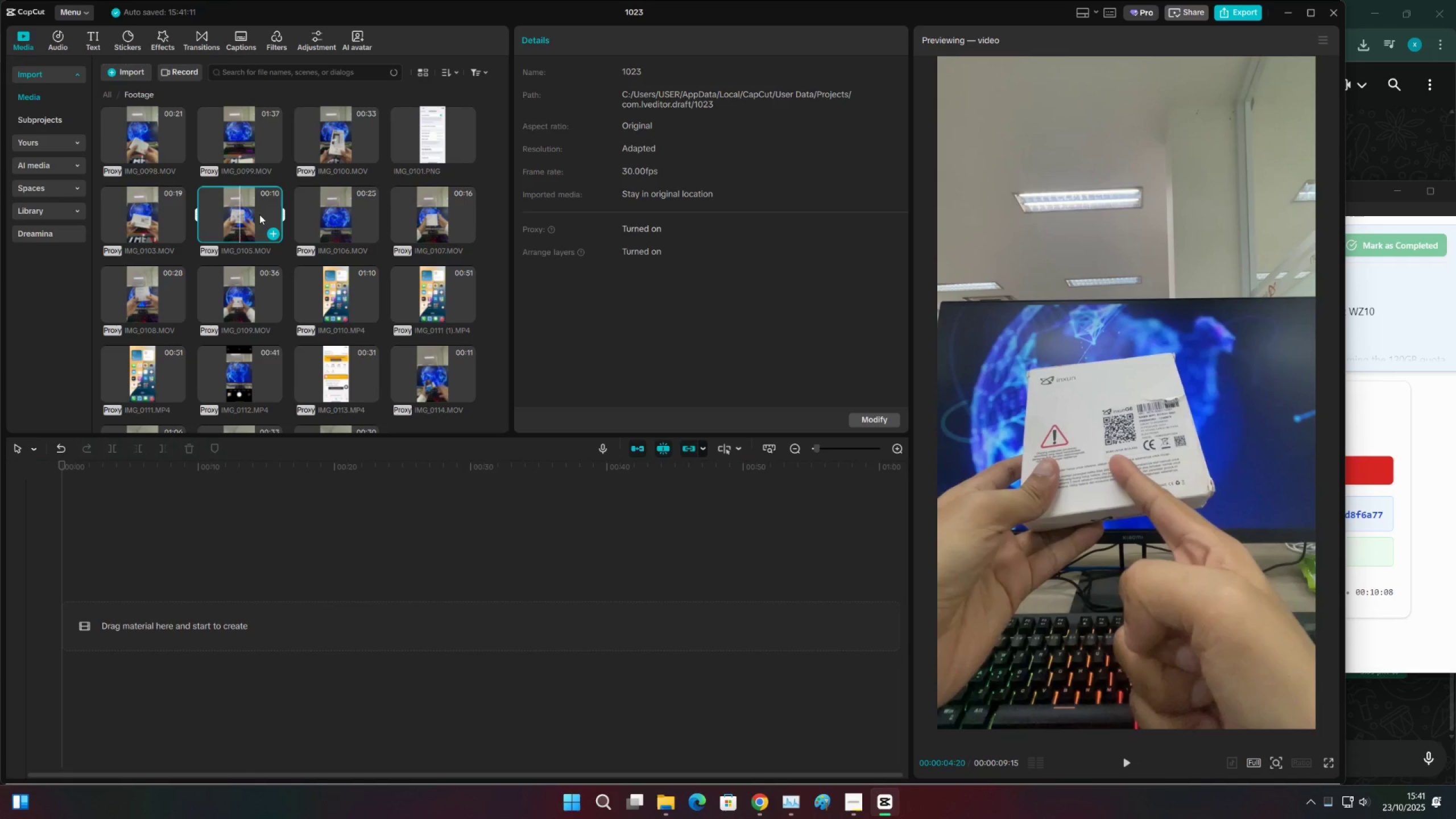 
triple_click([259, 214])
 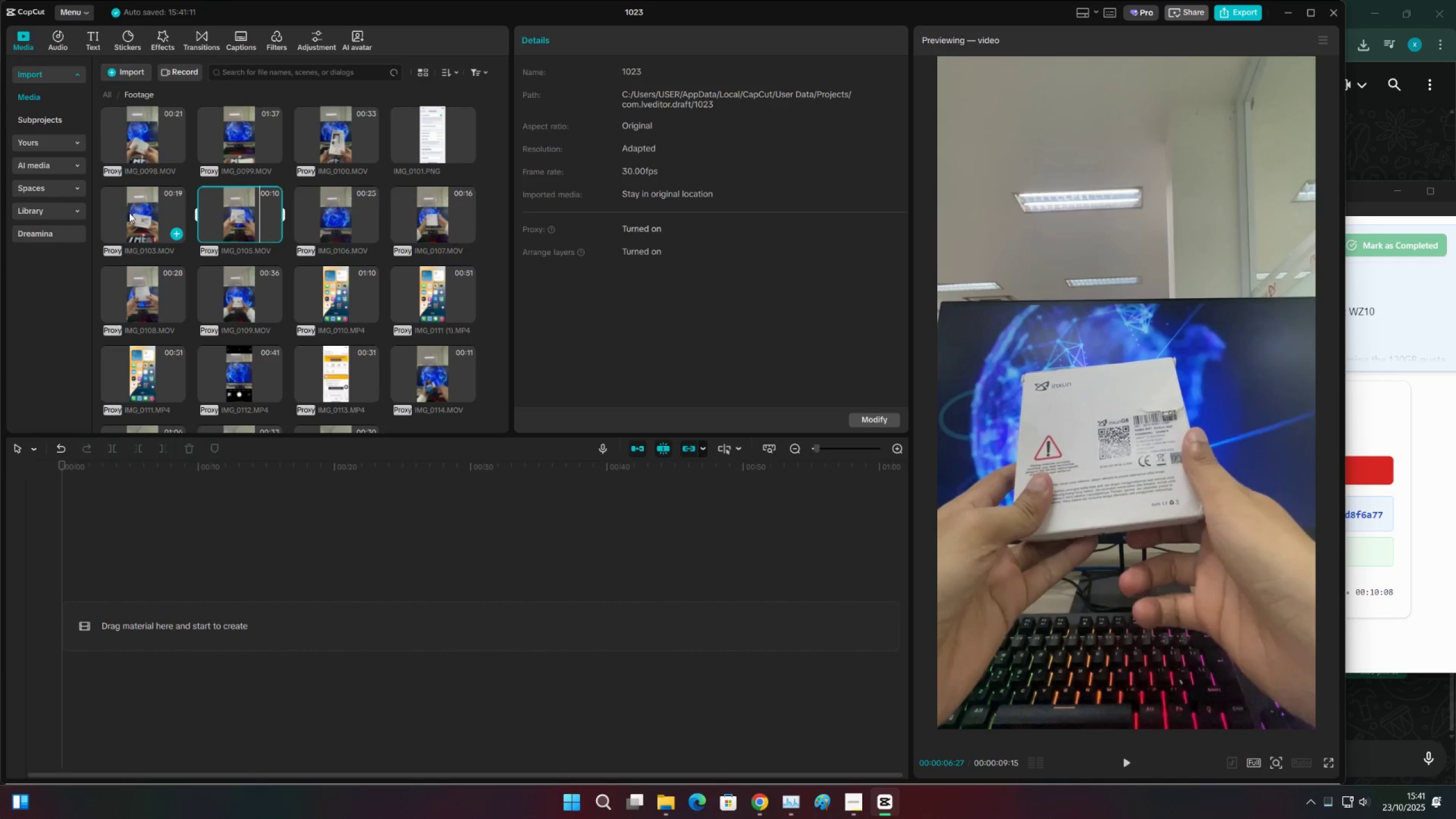 
triple_click([129, 213])
 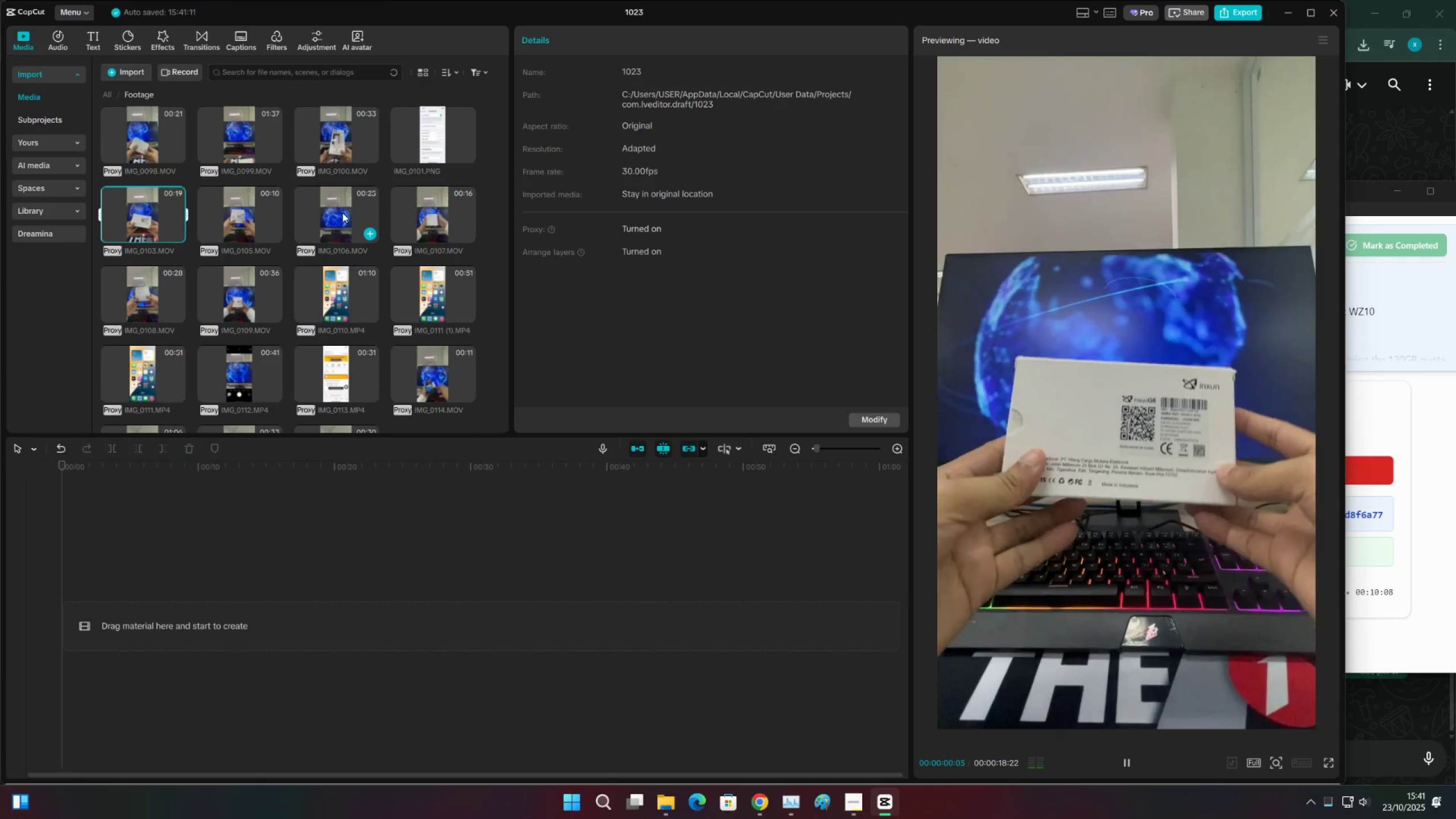 
triple_click([342, 213])
 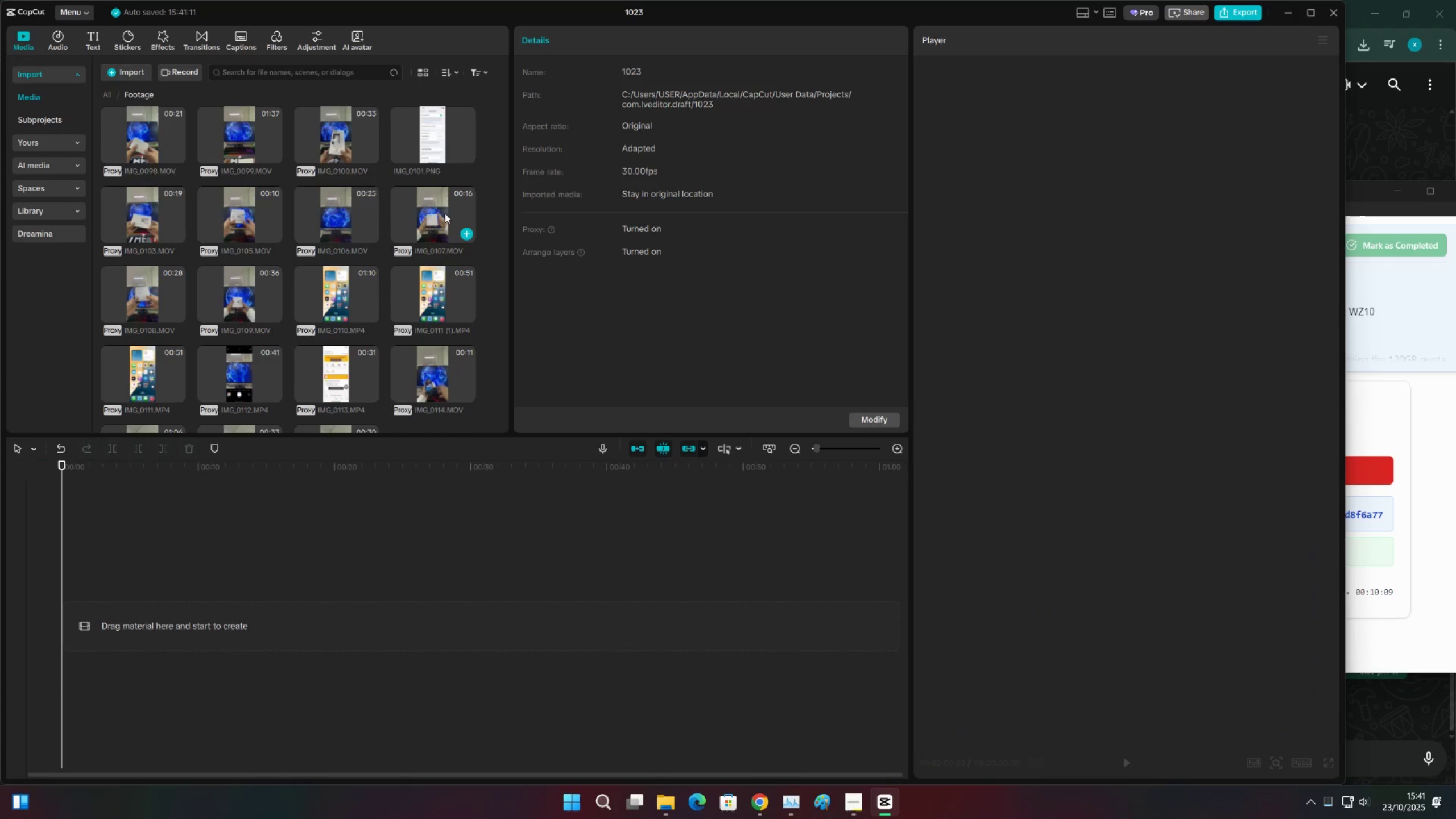 
triple_click([456, 216])
 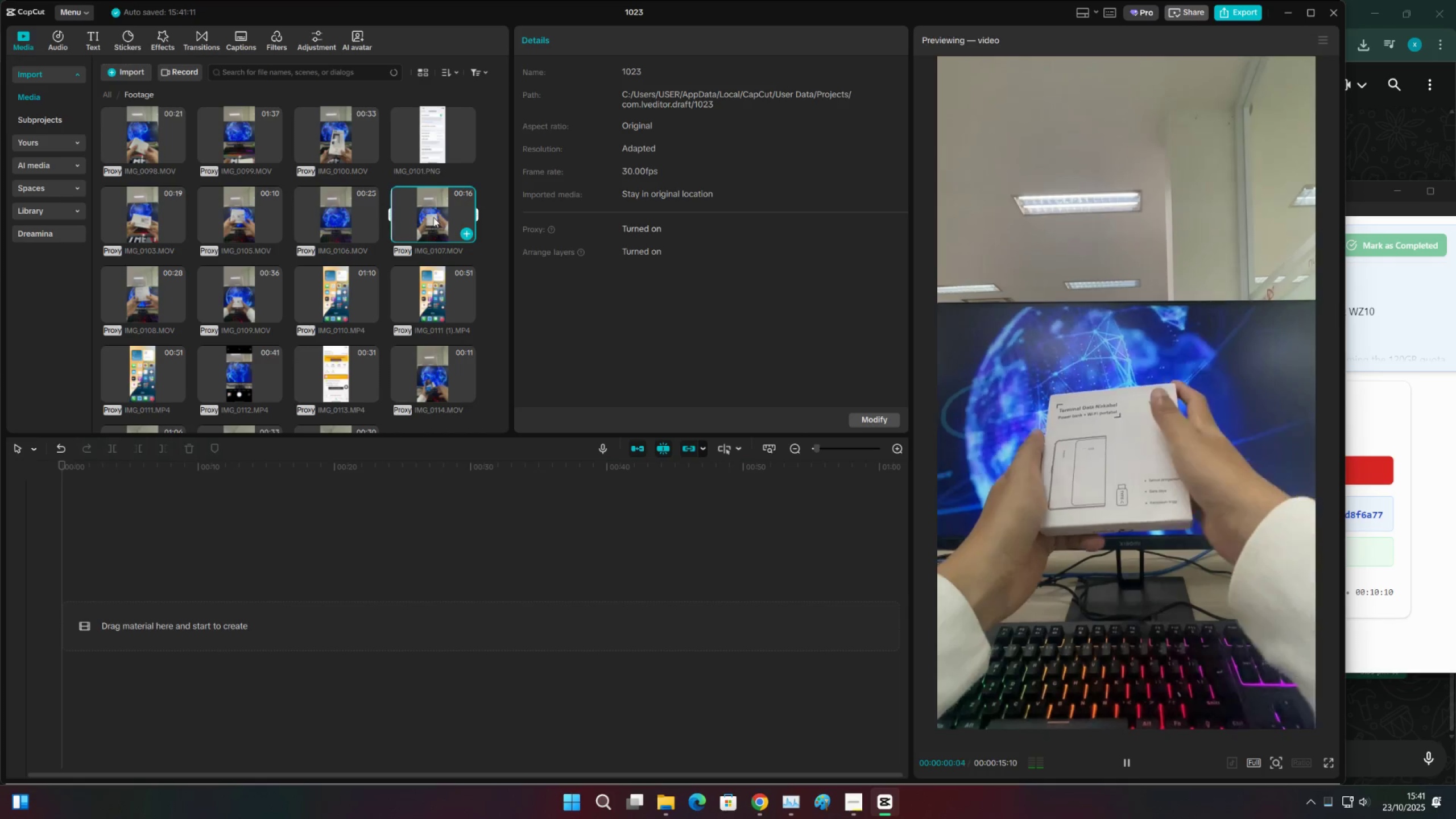 
triple_click([433, 217])
 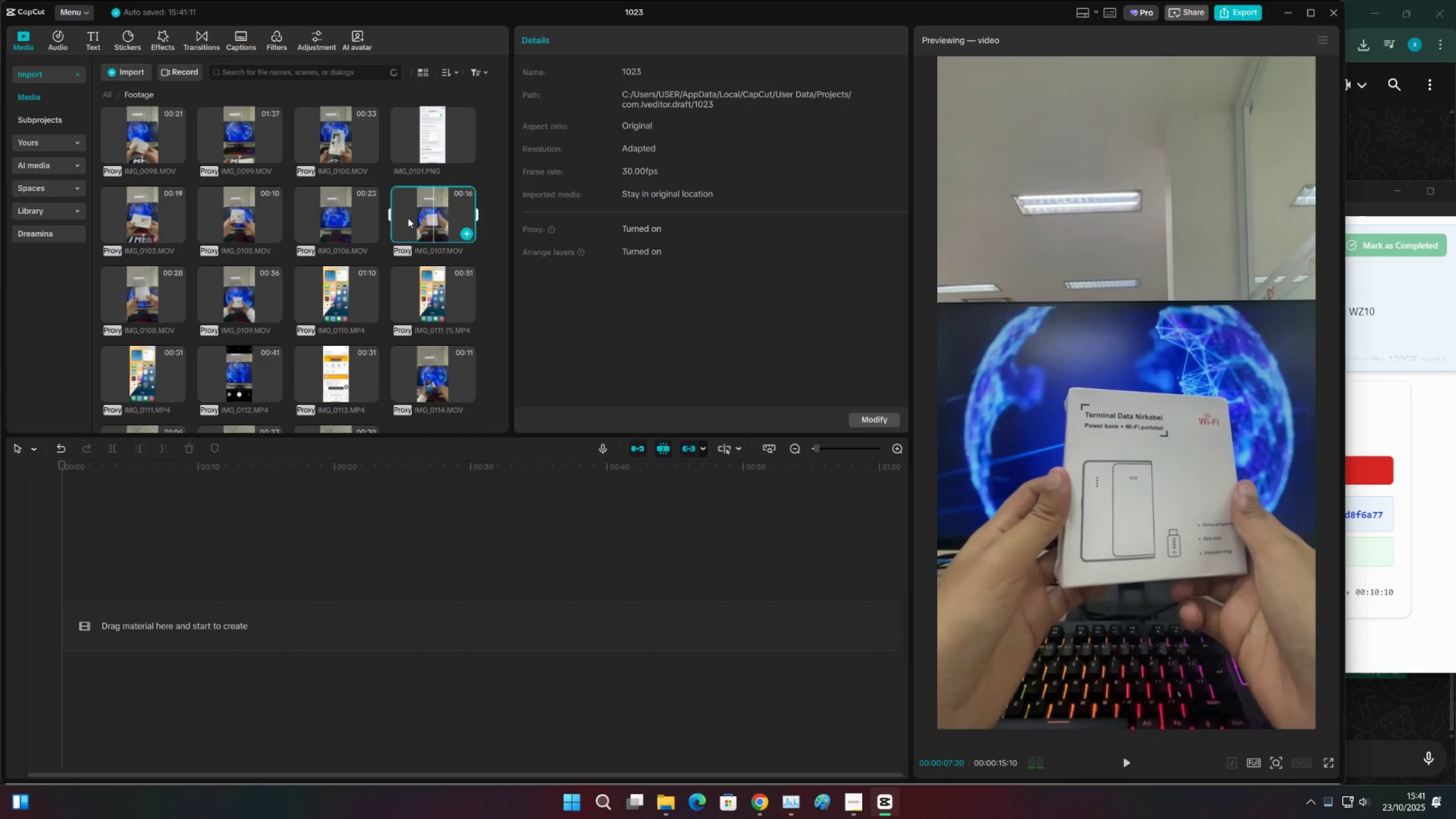 
triple_click([408, 218])
 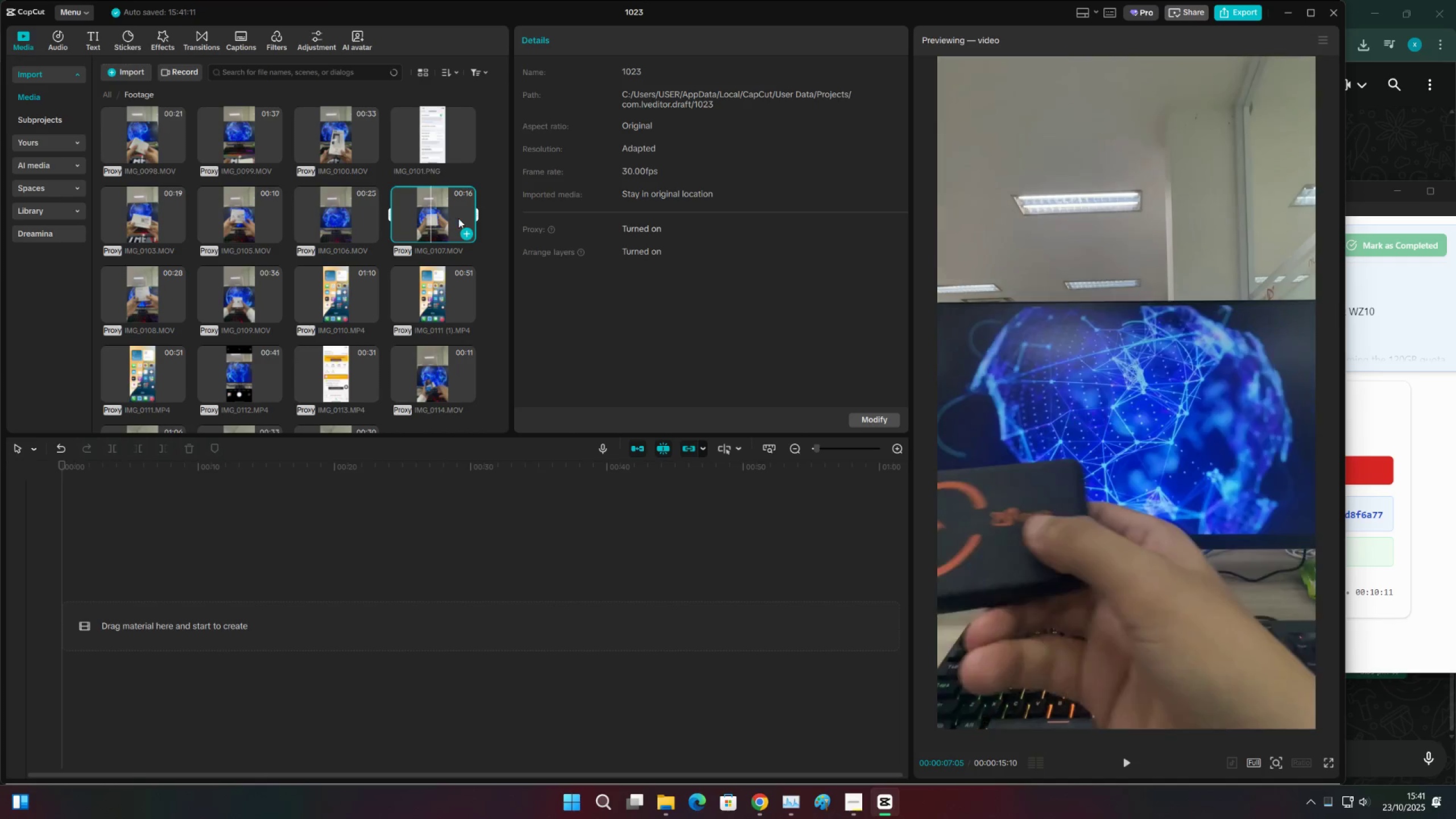 
triple_click([458, 218])
 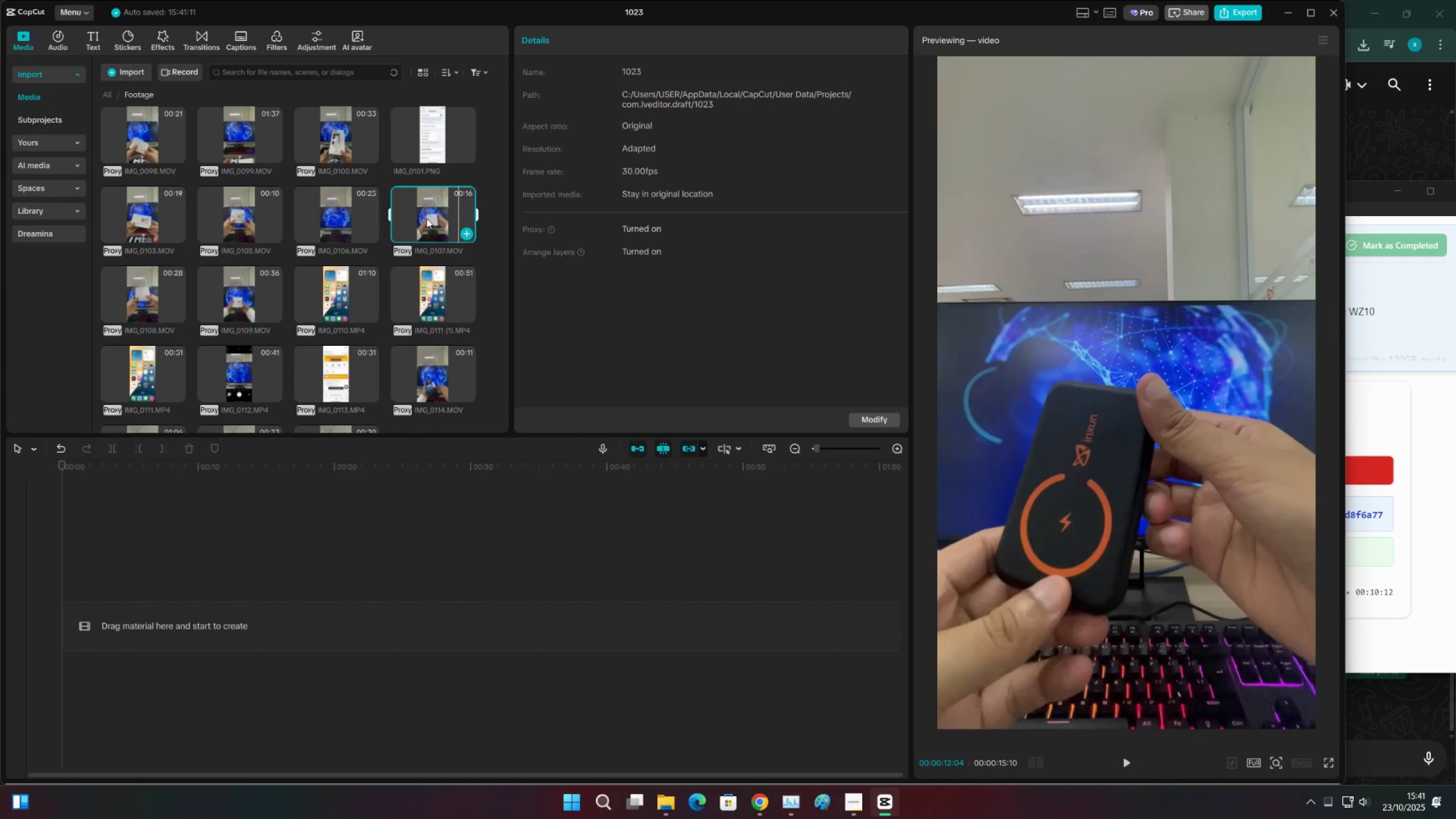 
double_click([405, 218])
 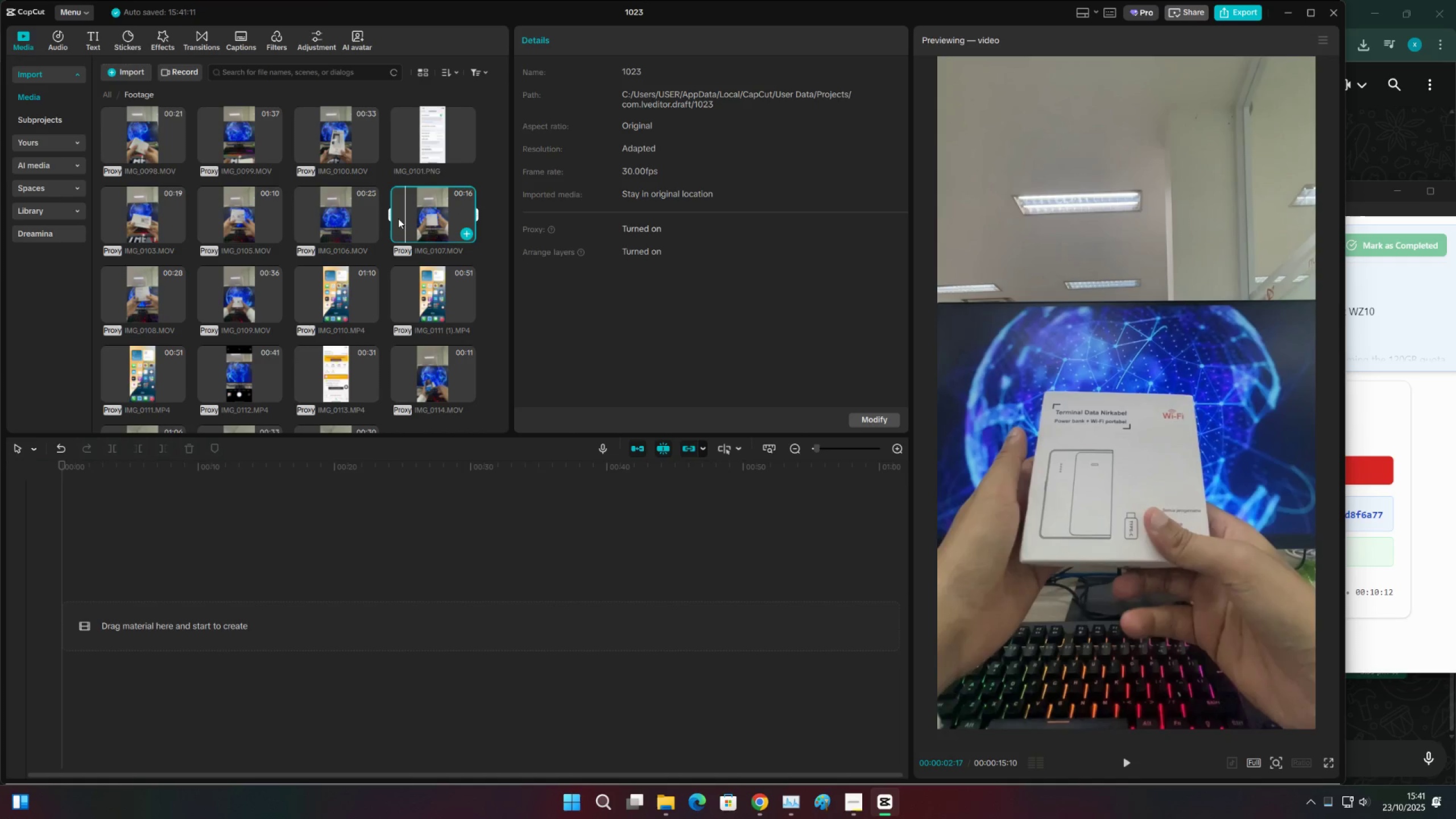 
triple_click([398, 218])
 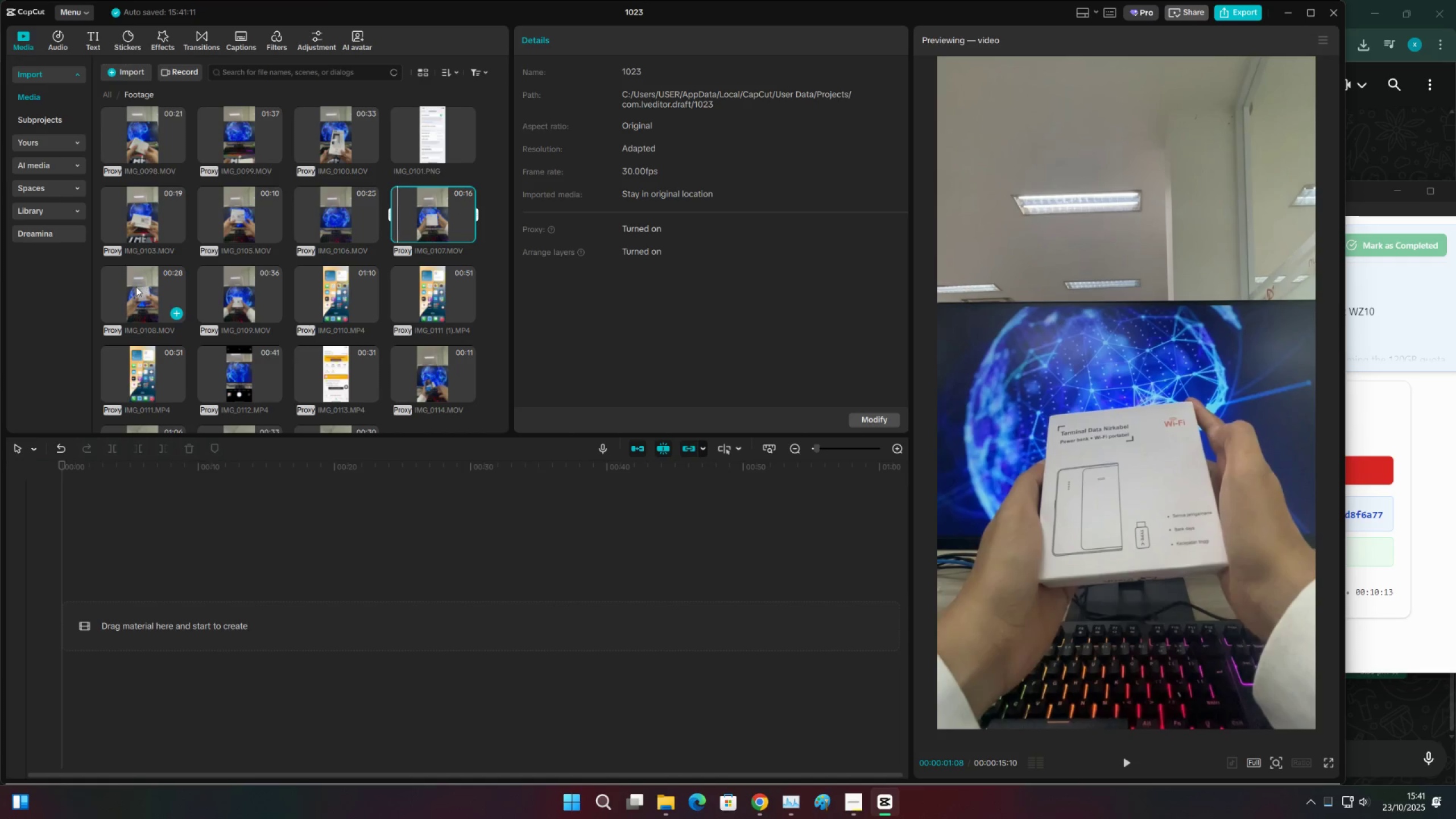 
double_click([125, 289])
 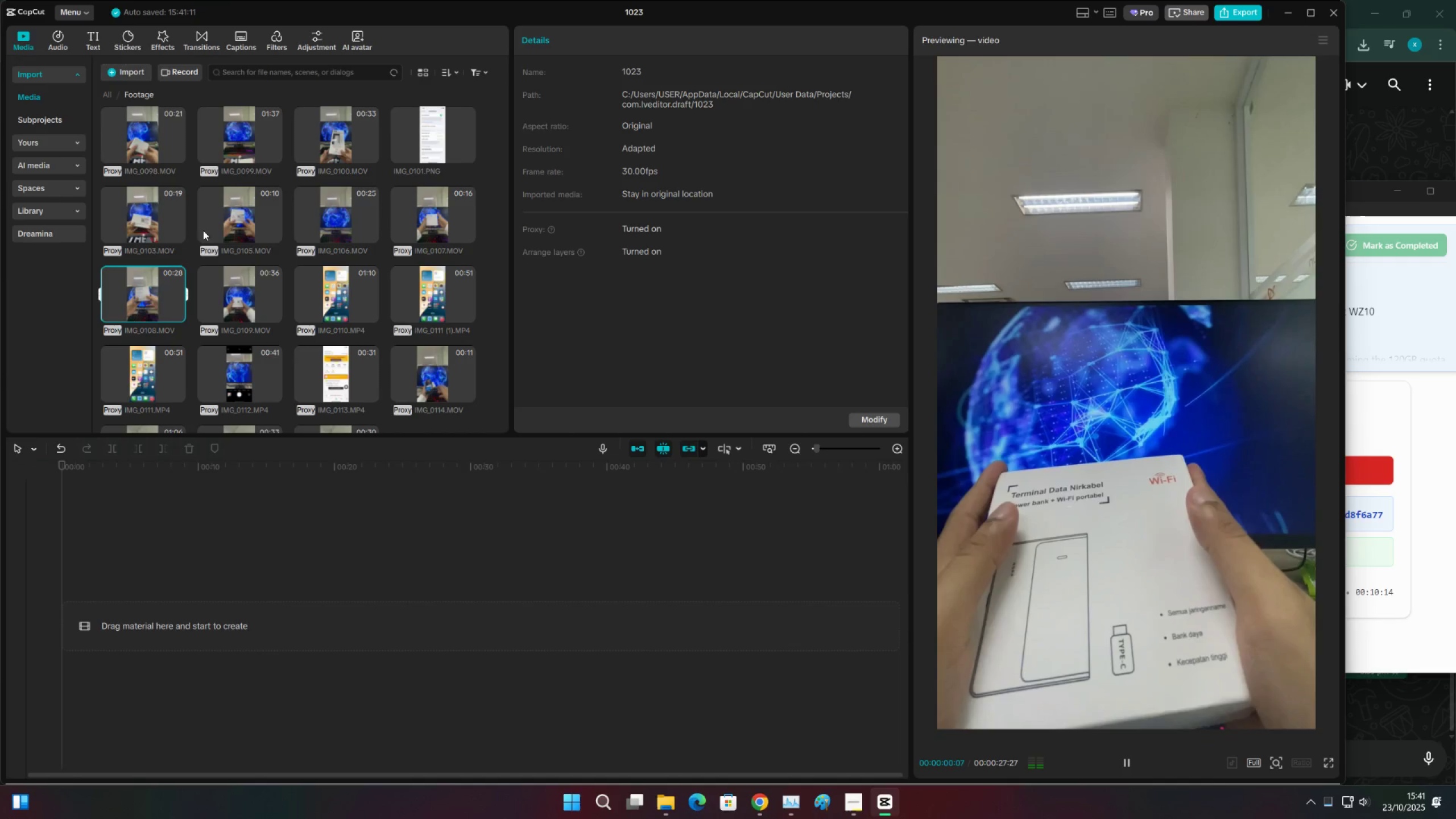 
triple_click([209, 134])
 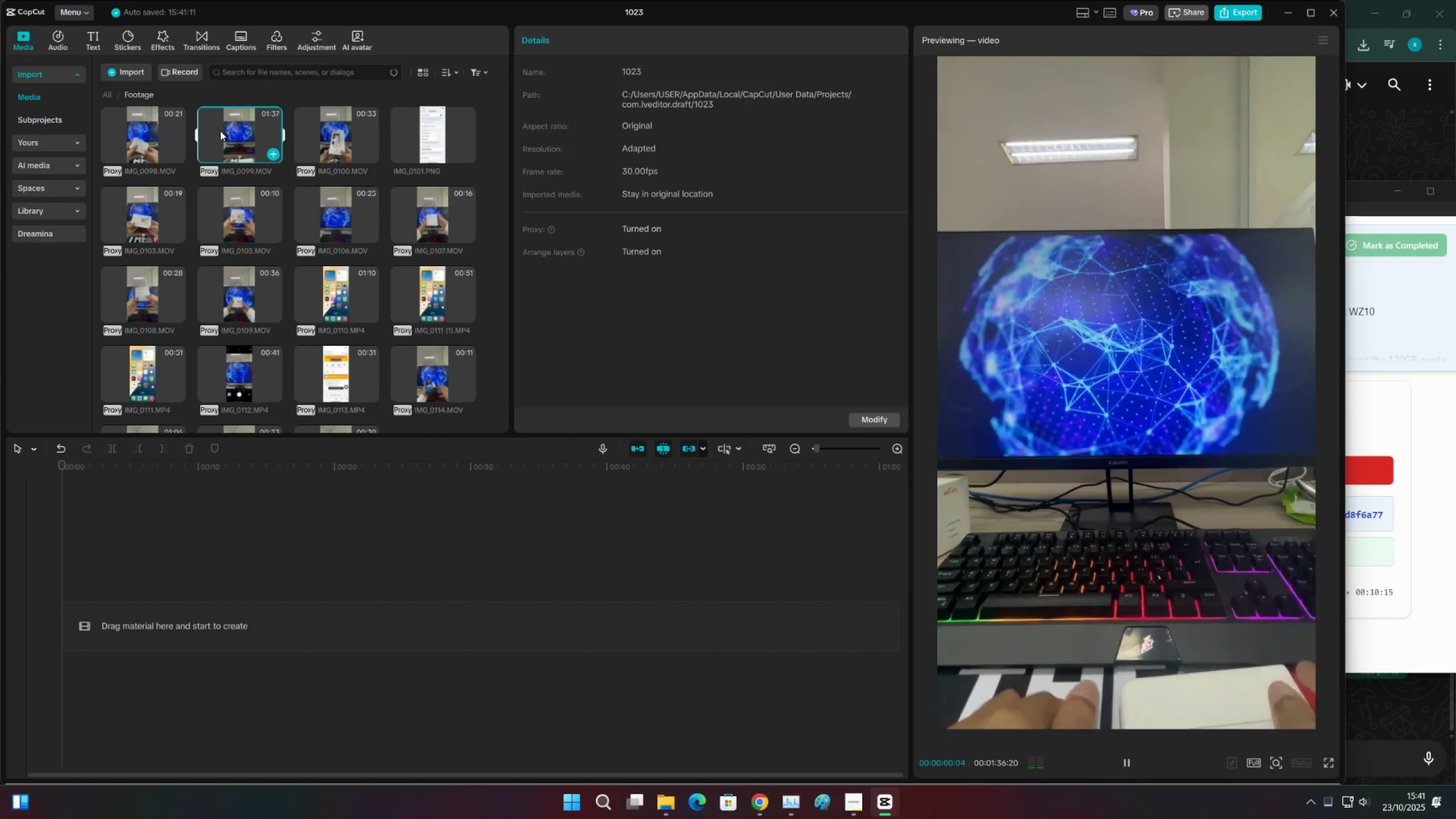 
triple_click([220, 131])
 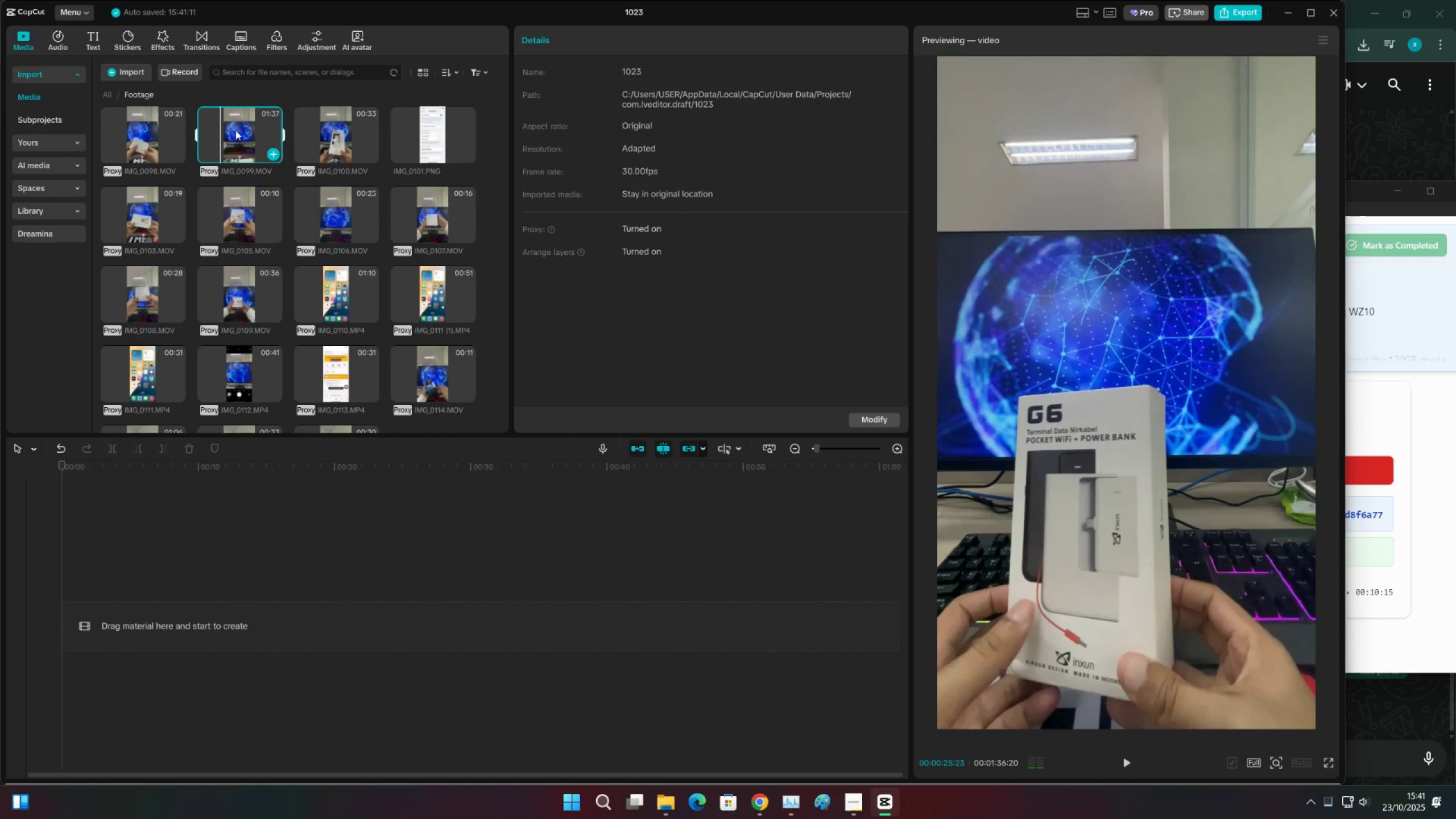 
triple_click([235, 130])
 